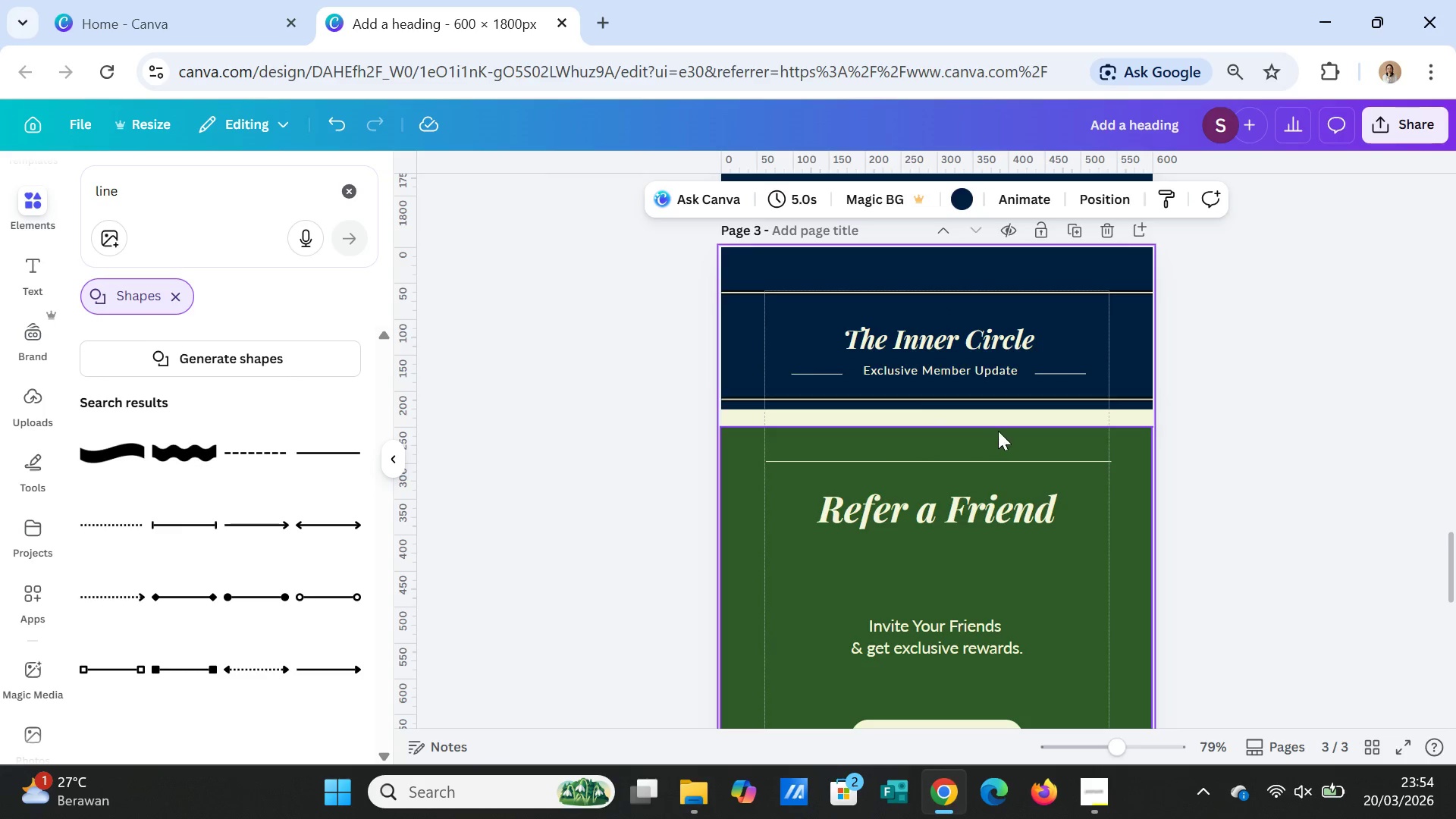 
left_click([998, 431])
 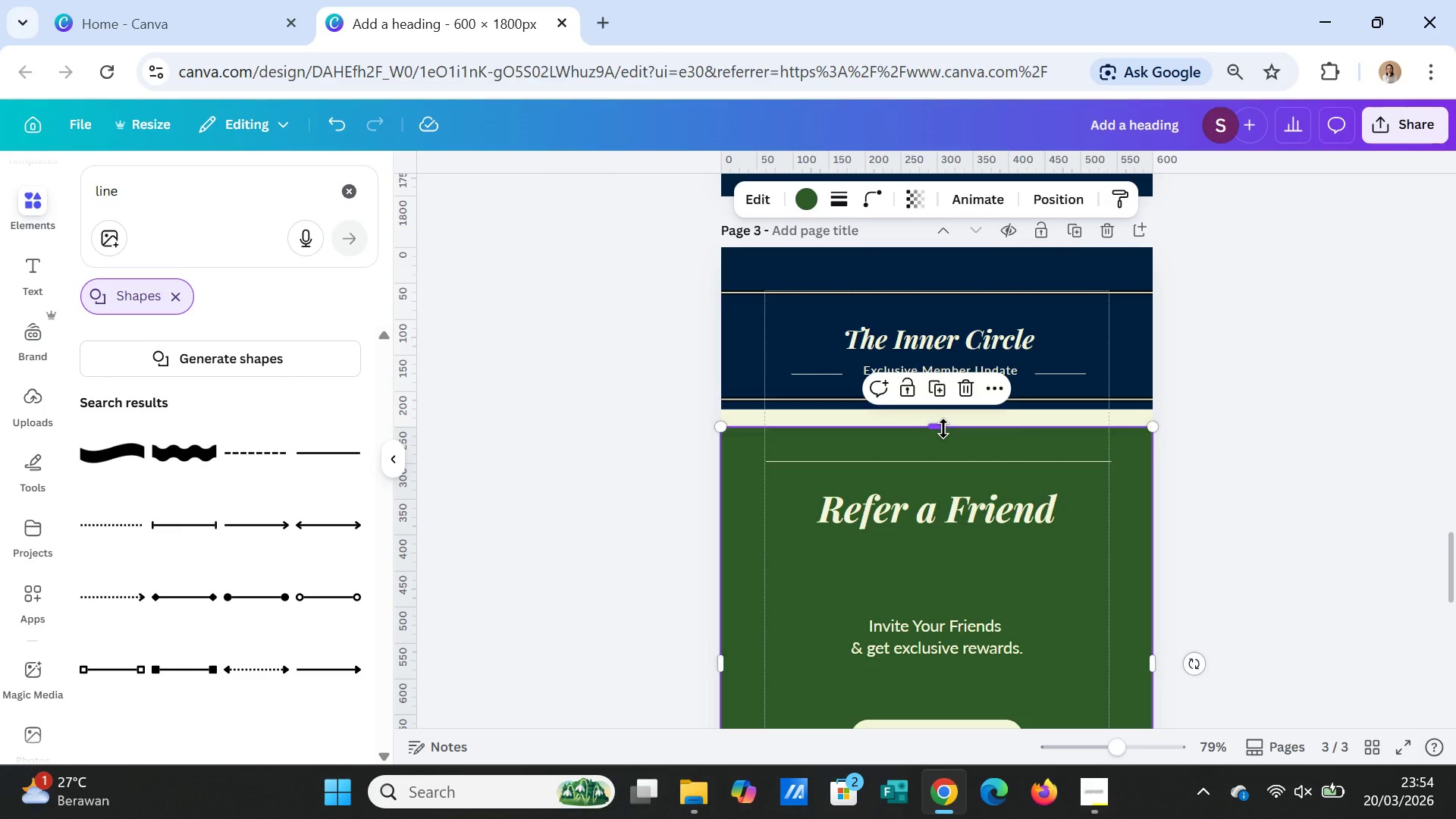 
left_click_drag(start_coordinate=[943, 428], to_coordinate=[943, 423])
 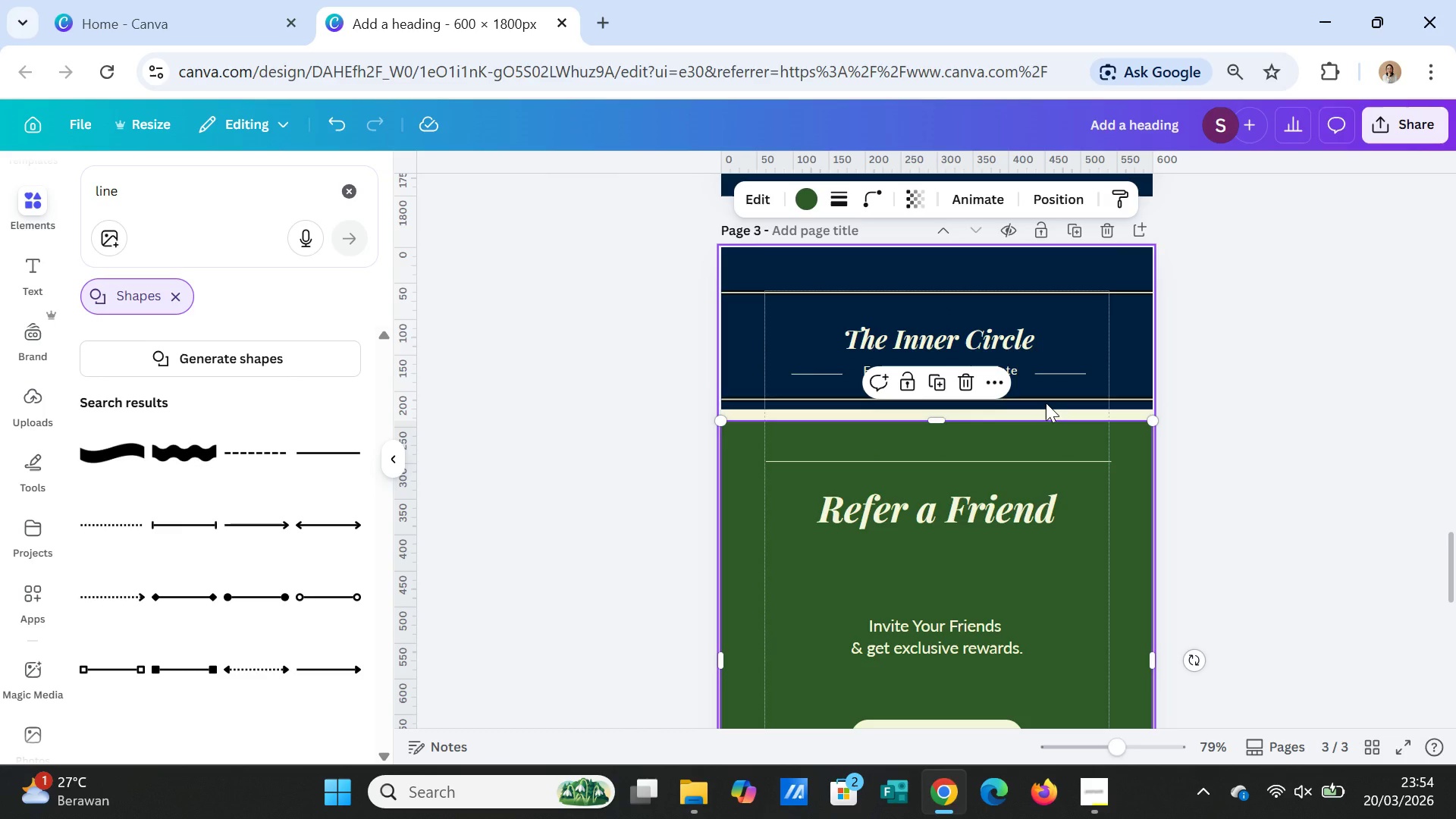 
left_click([1046, 403])
 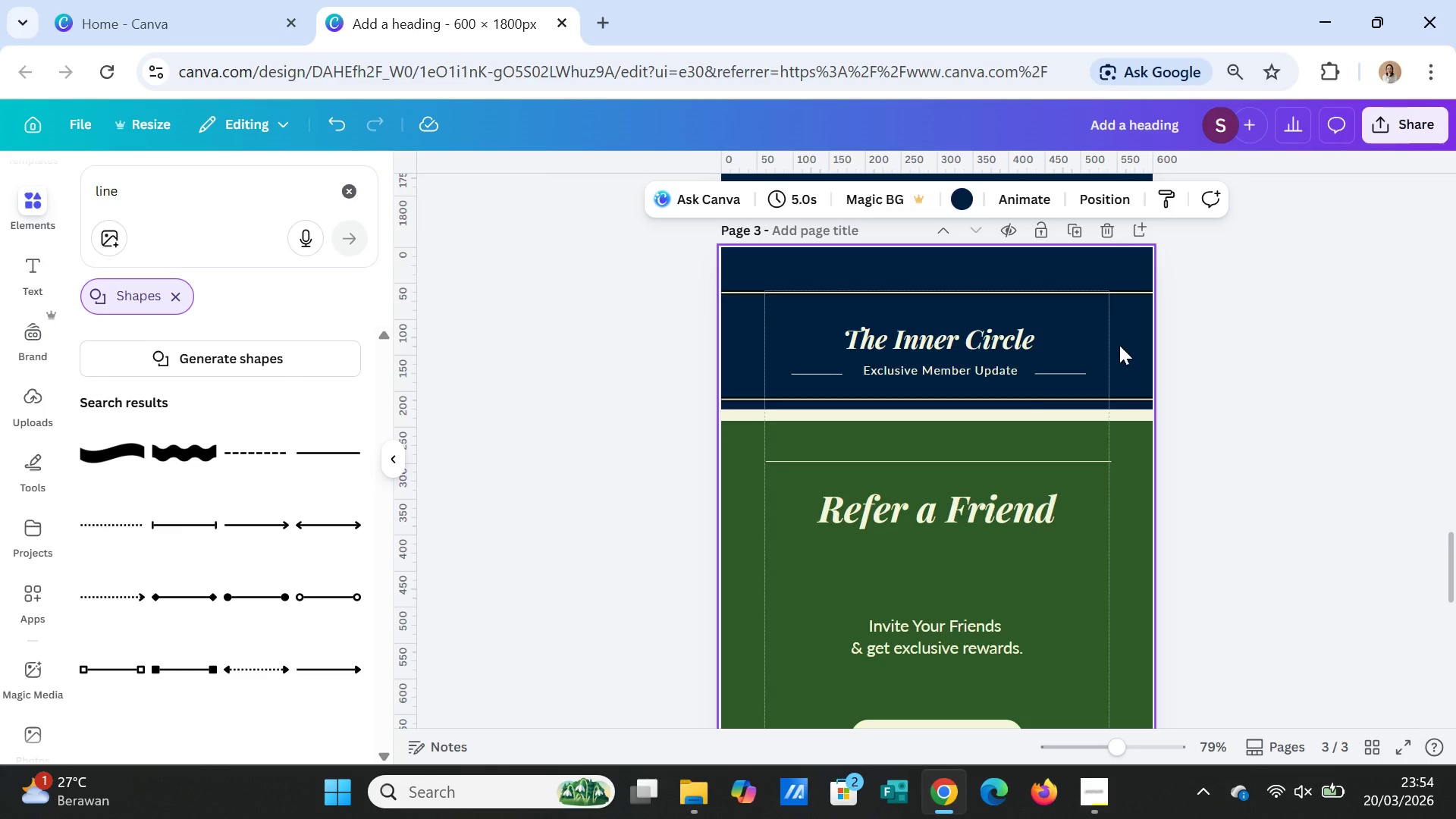 
wait(7.55)
 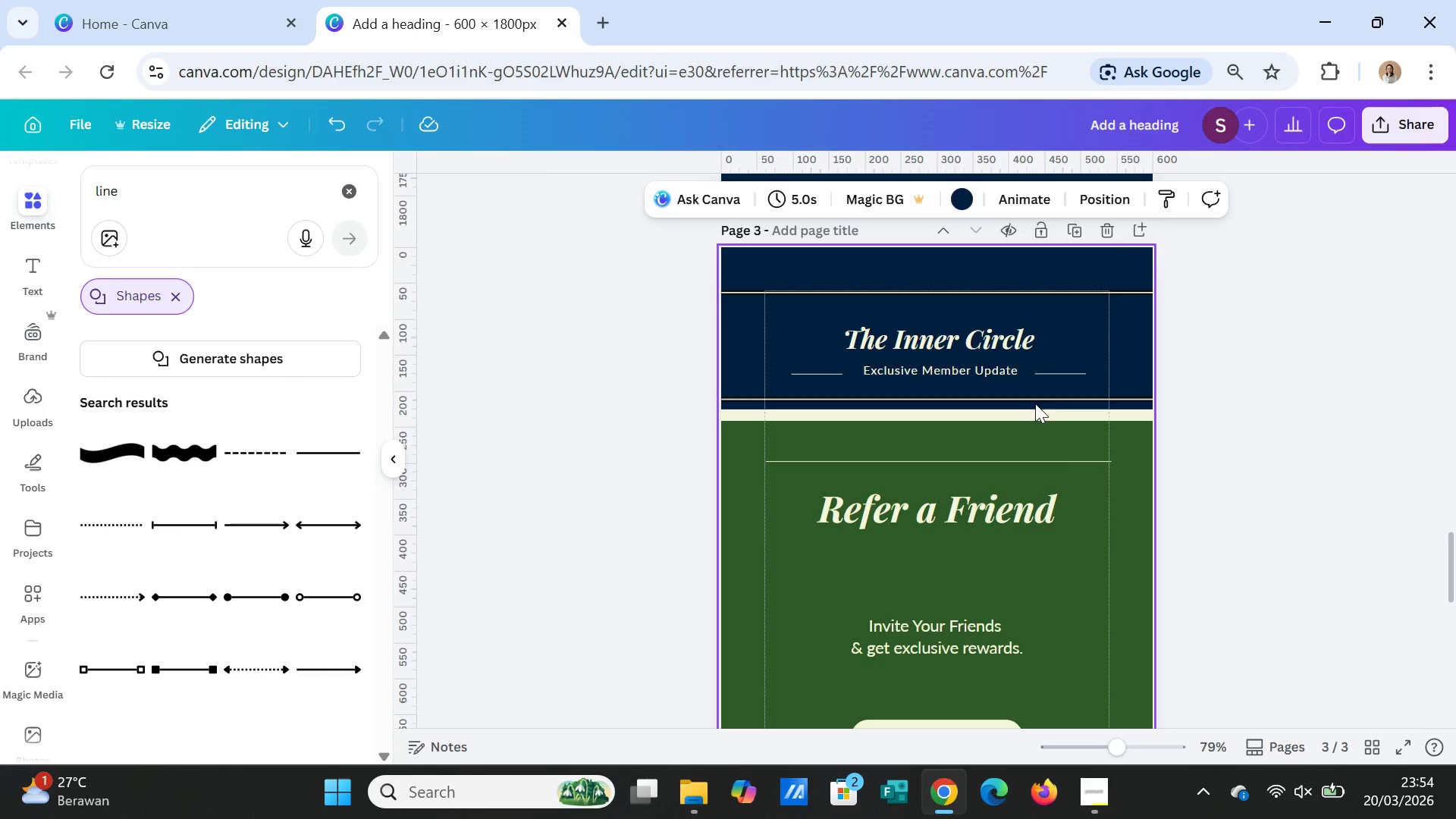 
left_click_drag(start_coordinate=[1078, 399], to_coordinate=[1078, 406])
 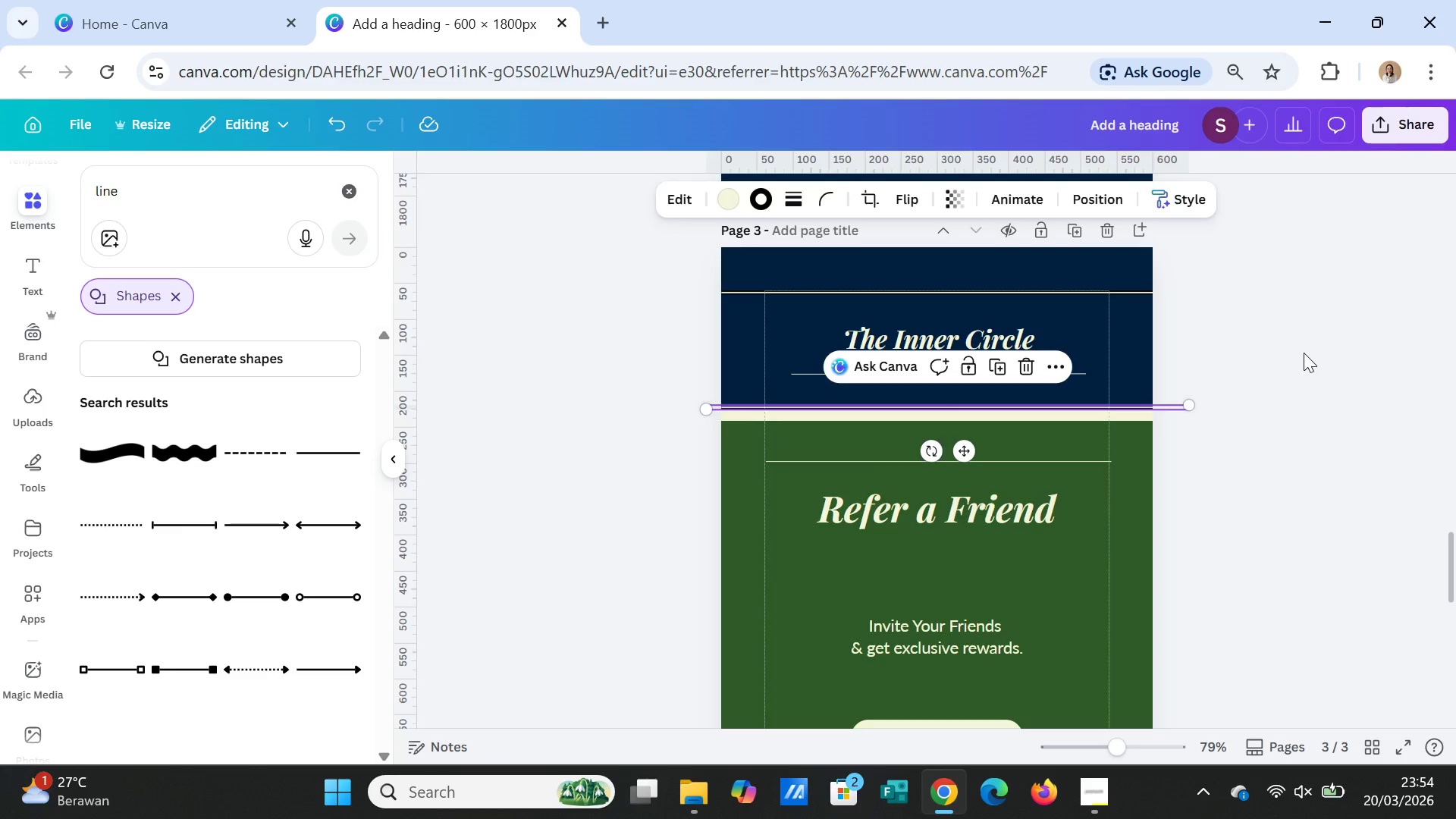 
left_click([1304, 353])
 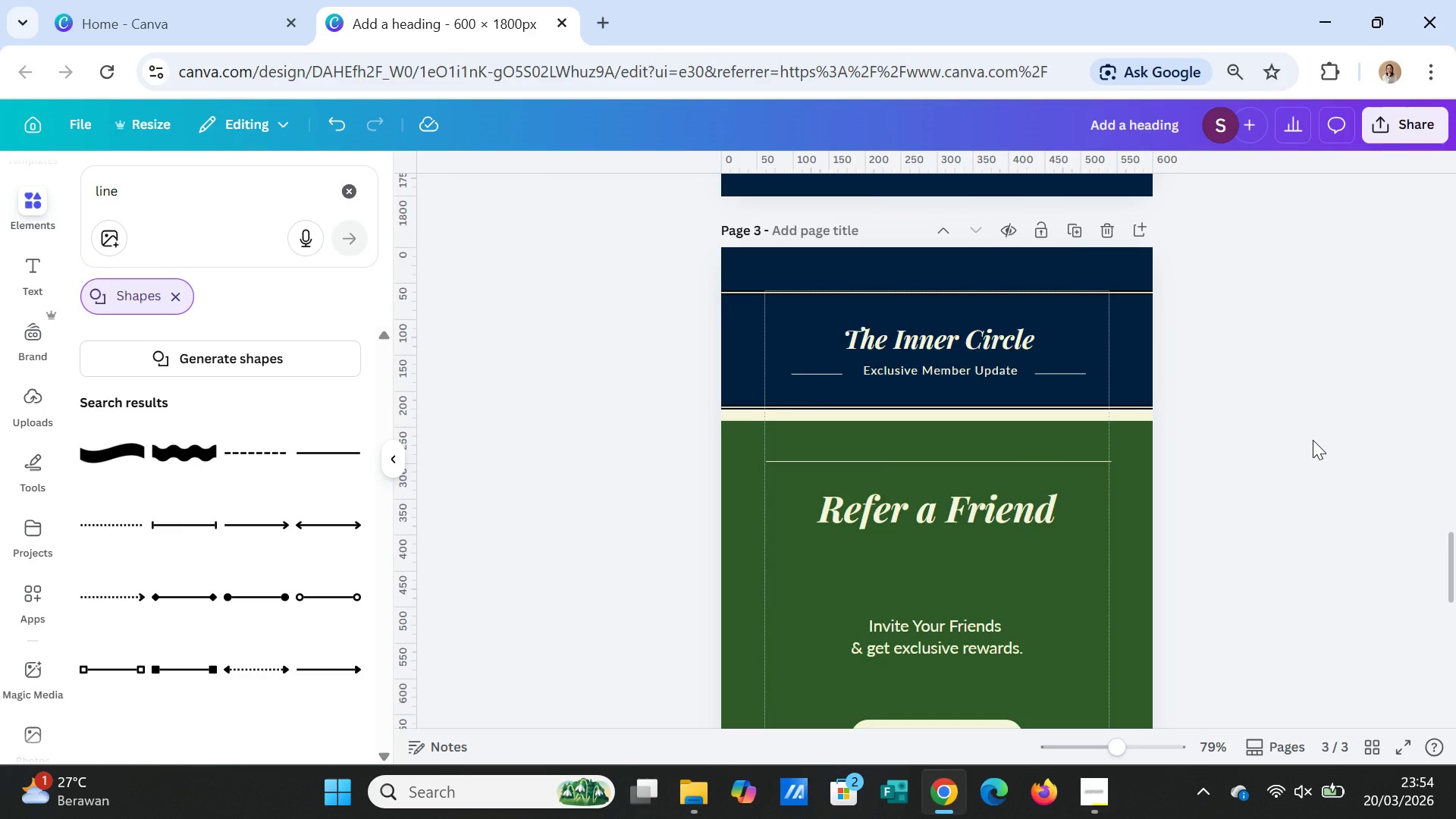 
scroll: coordinate [1313, 440], scroll_direction: down, amount: 1.0
 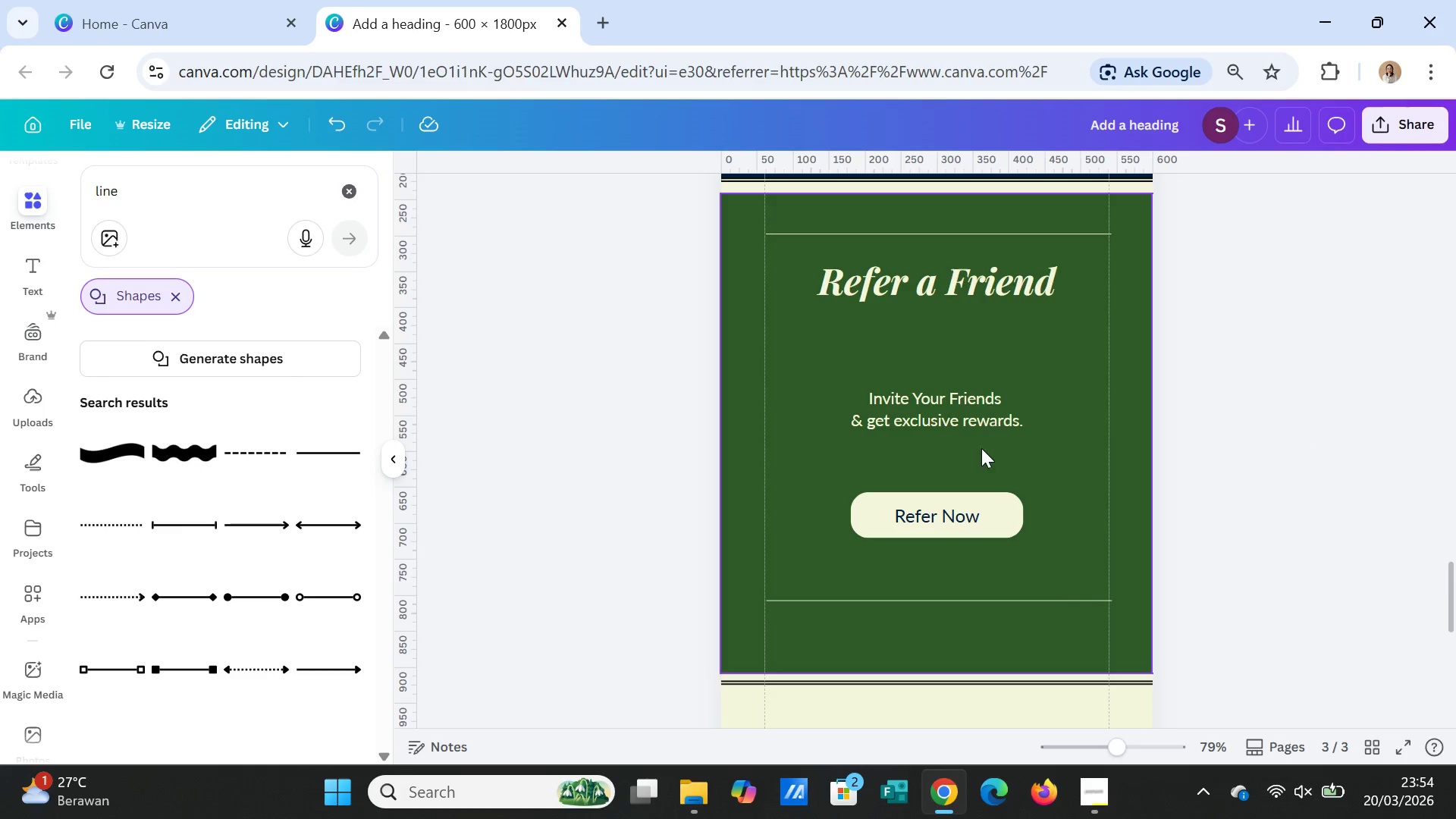 
left_click_drag(start_coordinate=[958, 418], to_coordinate=[957, 411])
 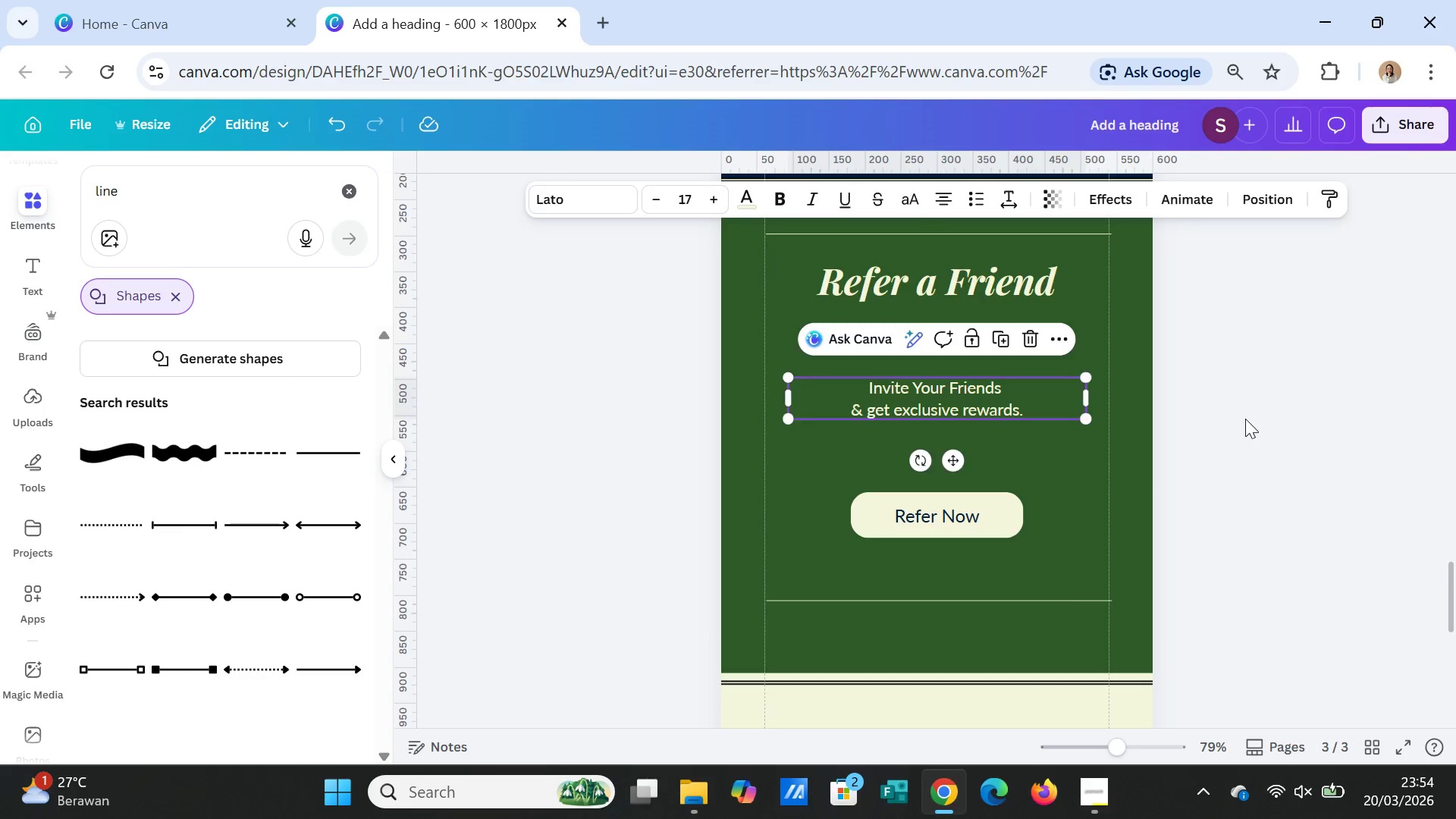 
left_click([1245, 419])
 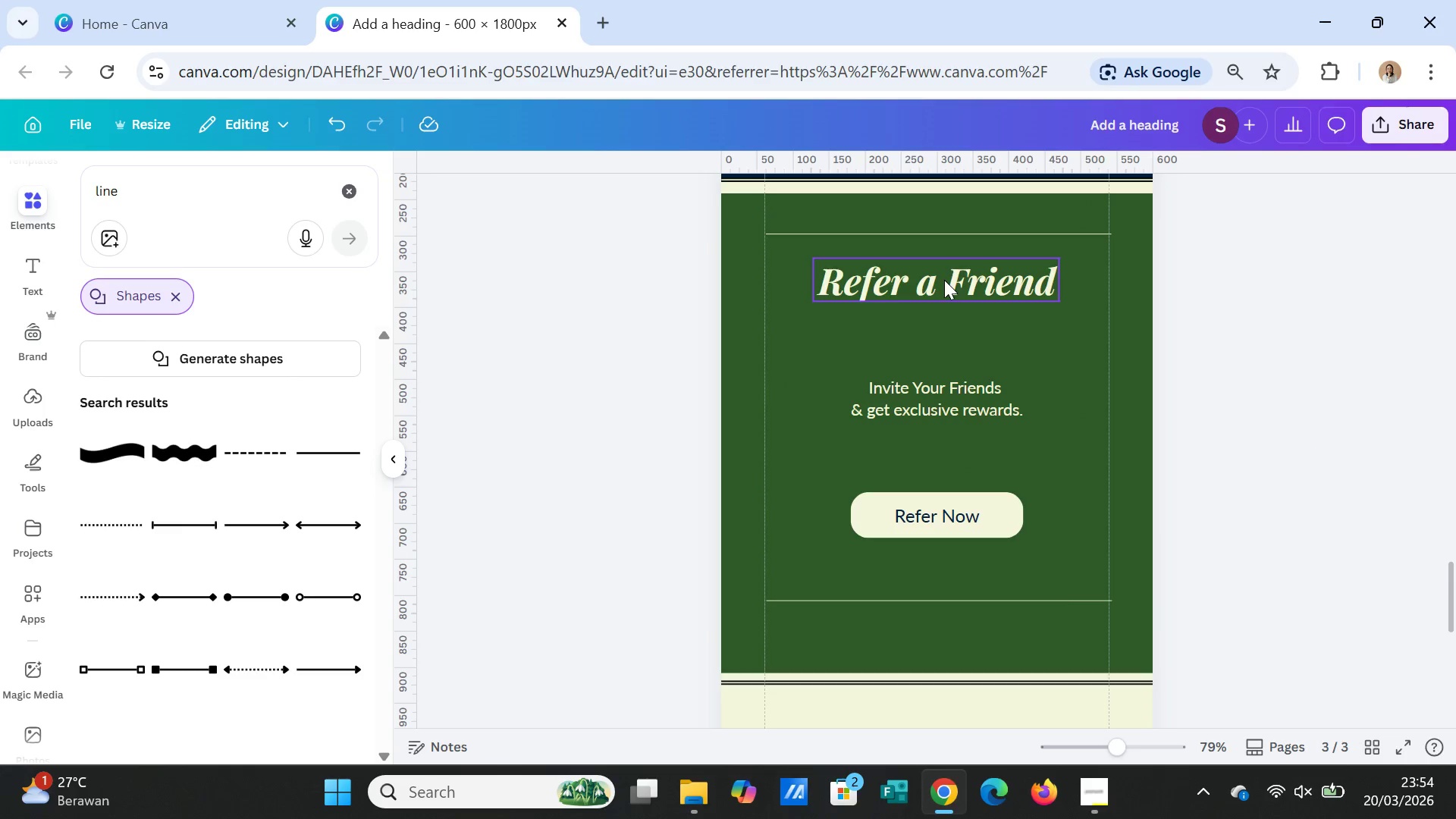 
left_click([944, 280])
 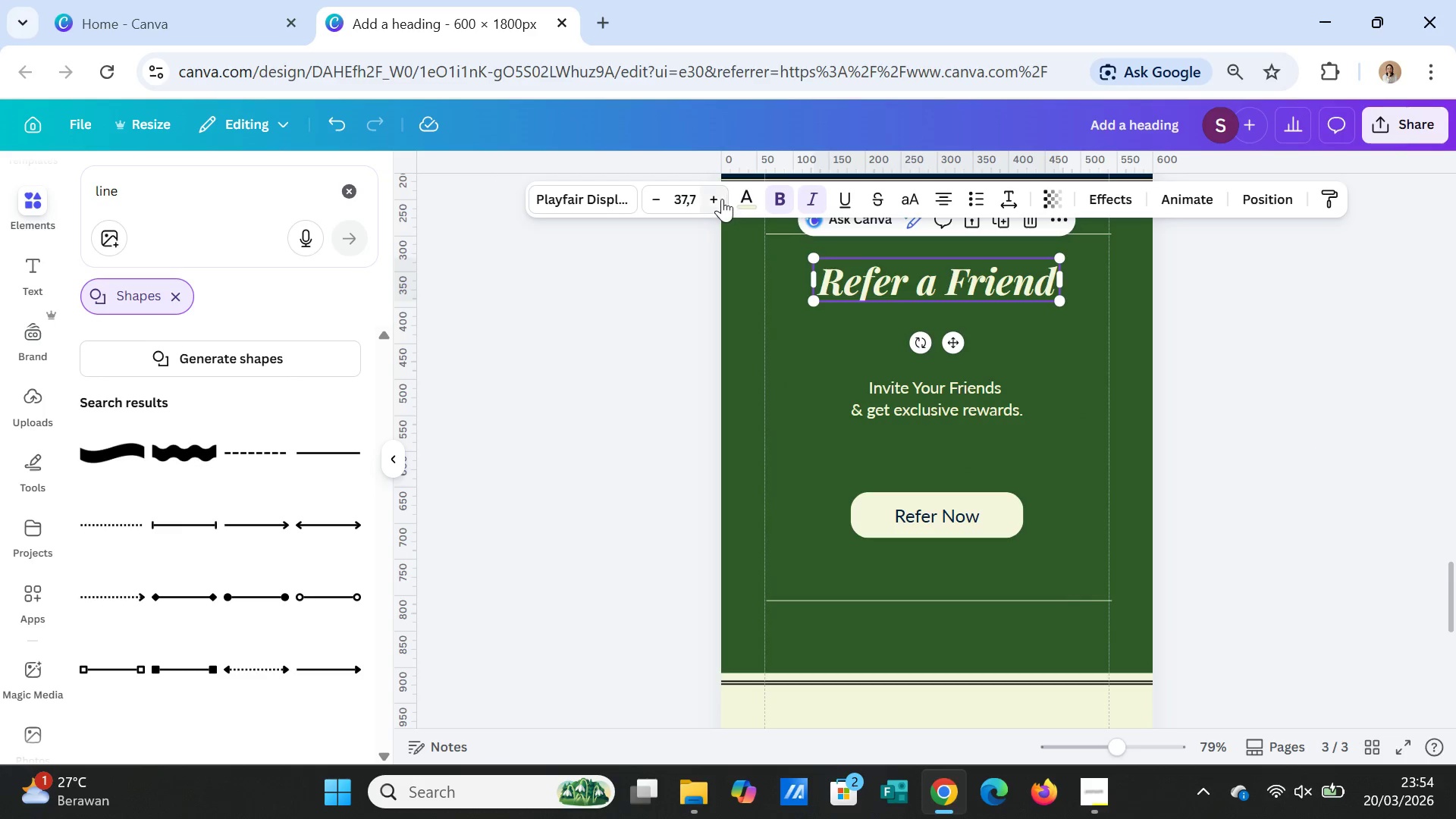 
double_click([721, 199])
 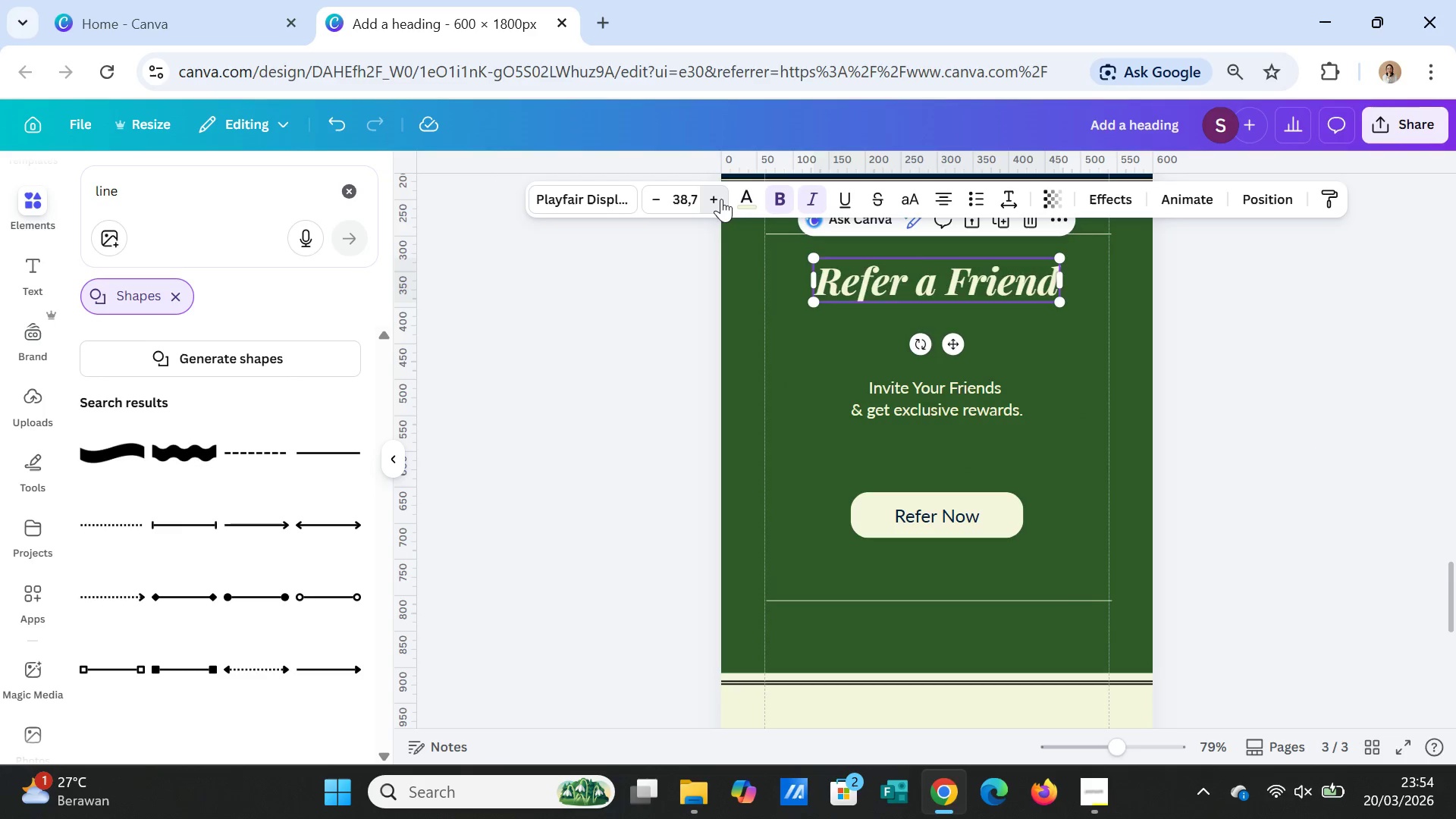 
triple_click([721, 199])
 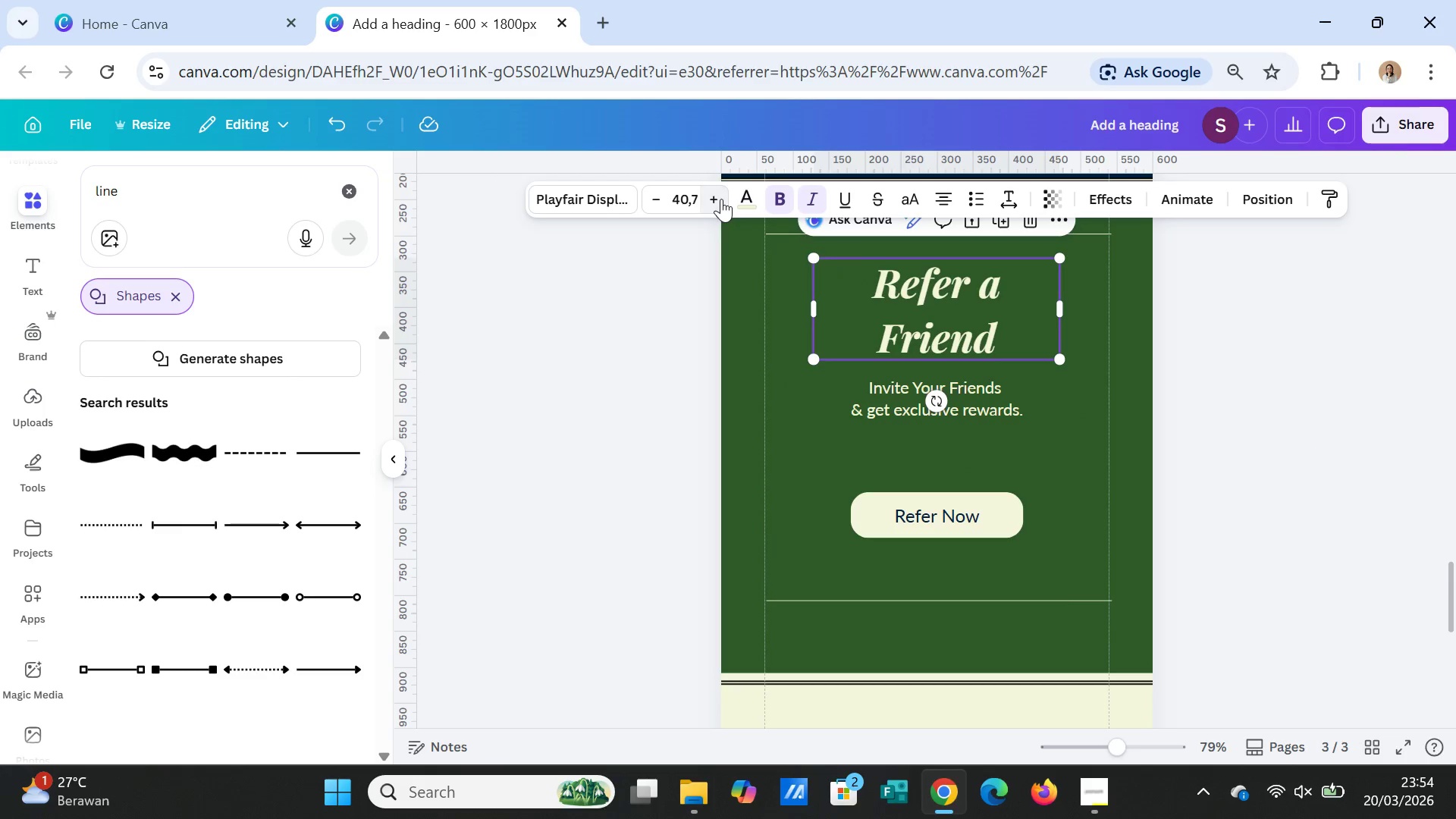 
triple_click([721, 199])
 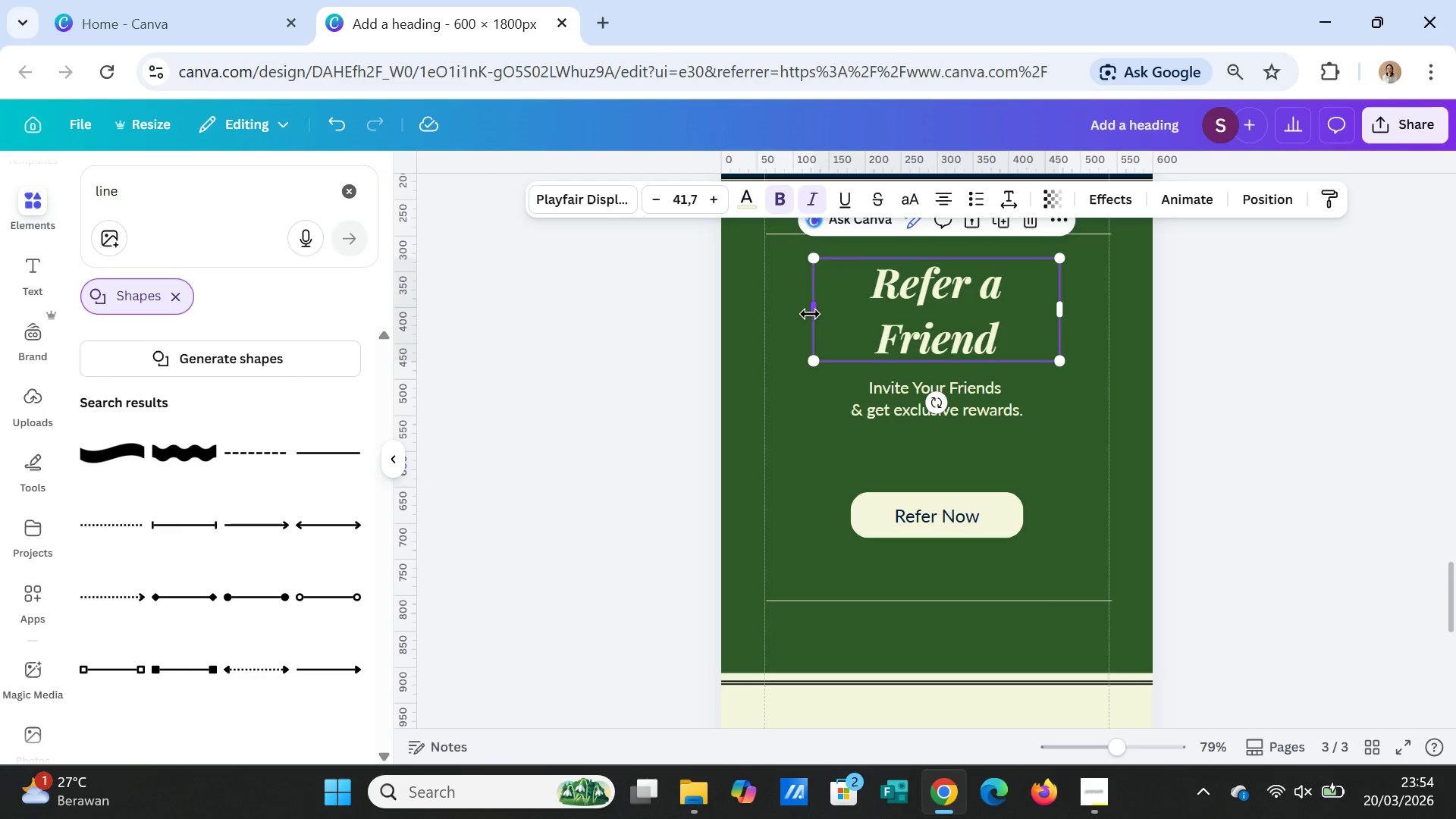 
left_click_drag(start_coordinate=[810, 314], to_coordinate=[778, 310])
 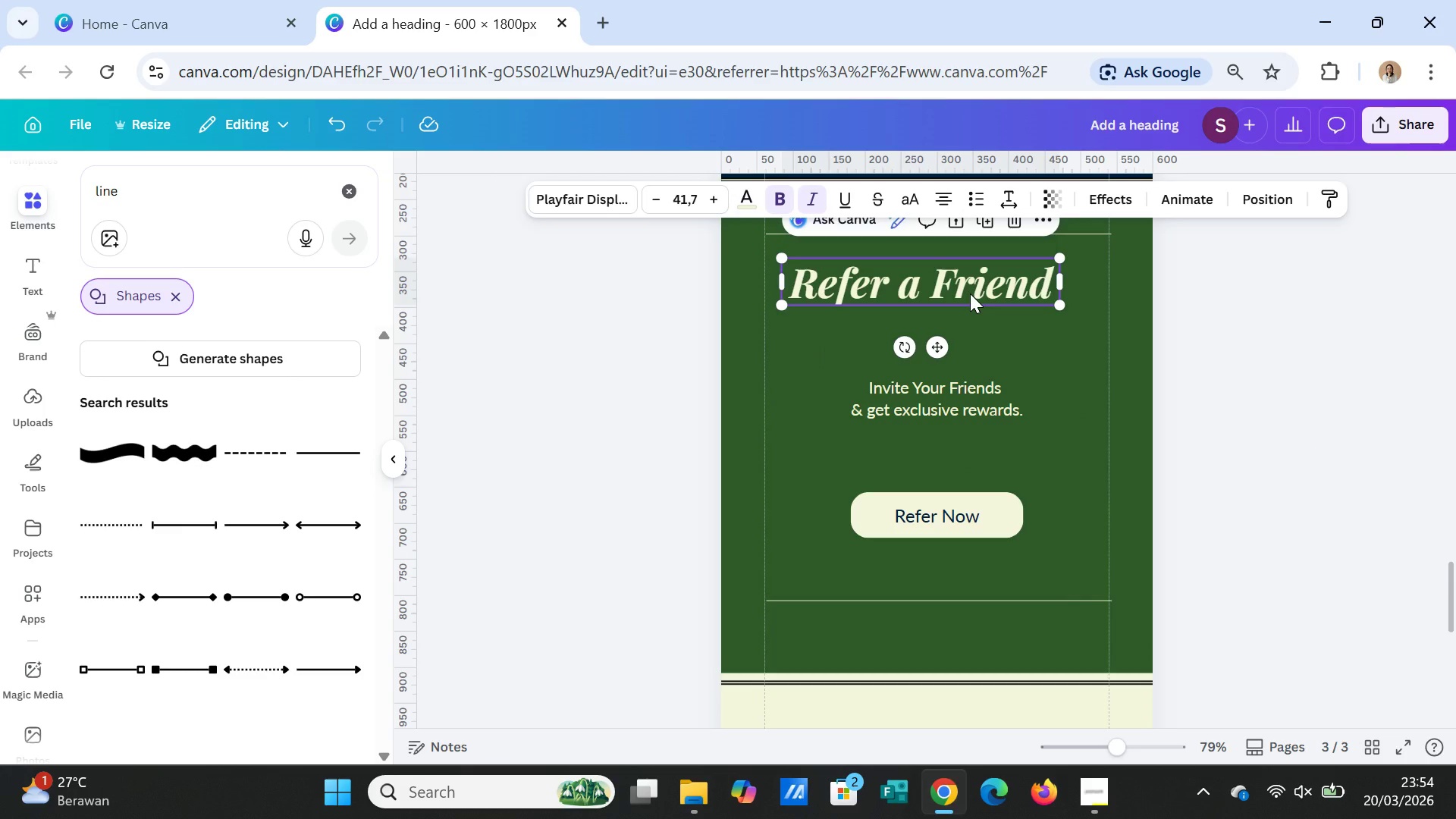 
left_click_drag(start_coordinate=[970, 293], to_coordinate=[984, 305])
 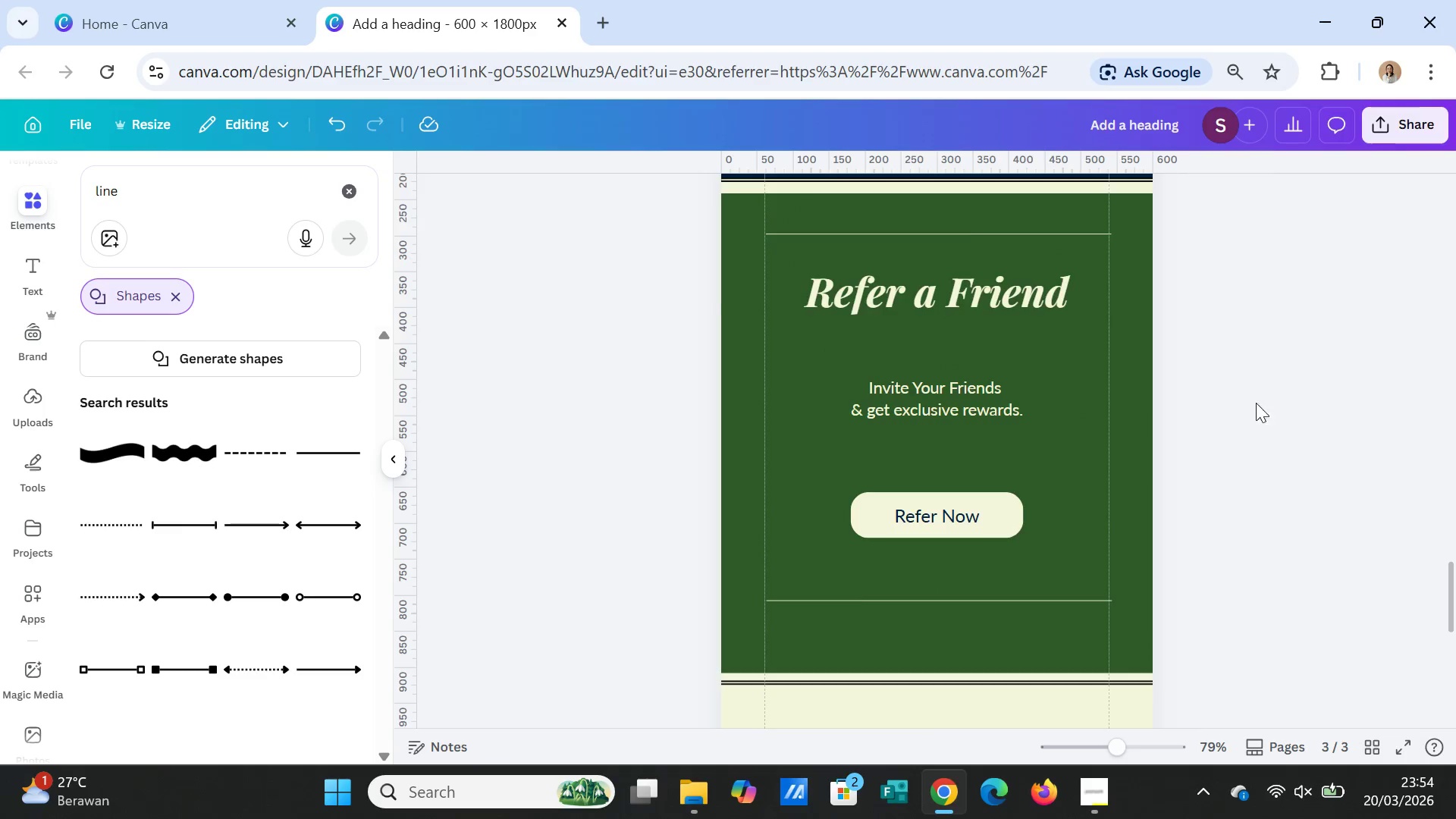 
scroll: coordinate [1259, 411], scroll_direction: up, amount: 1.0
 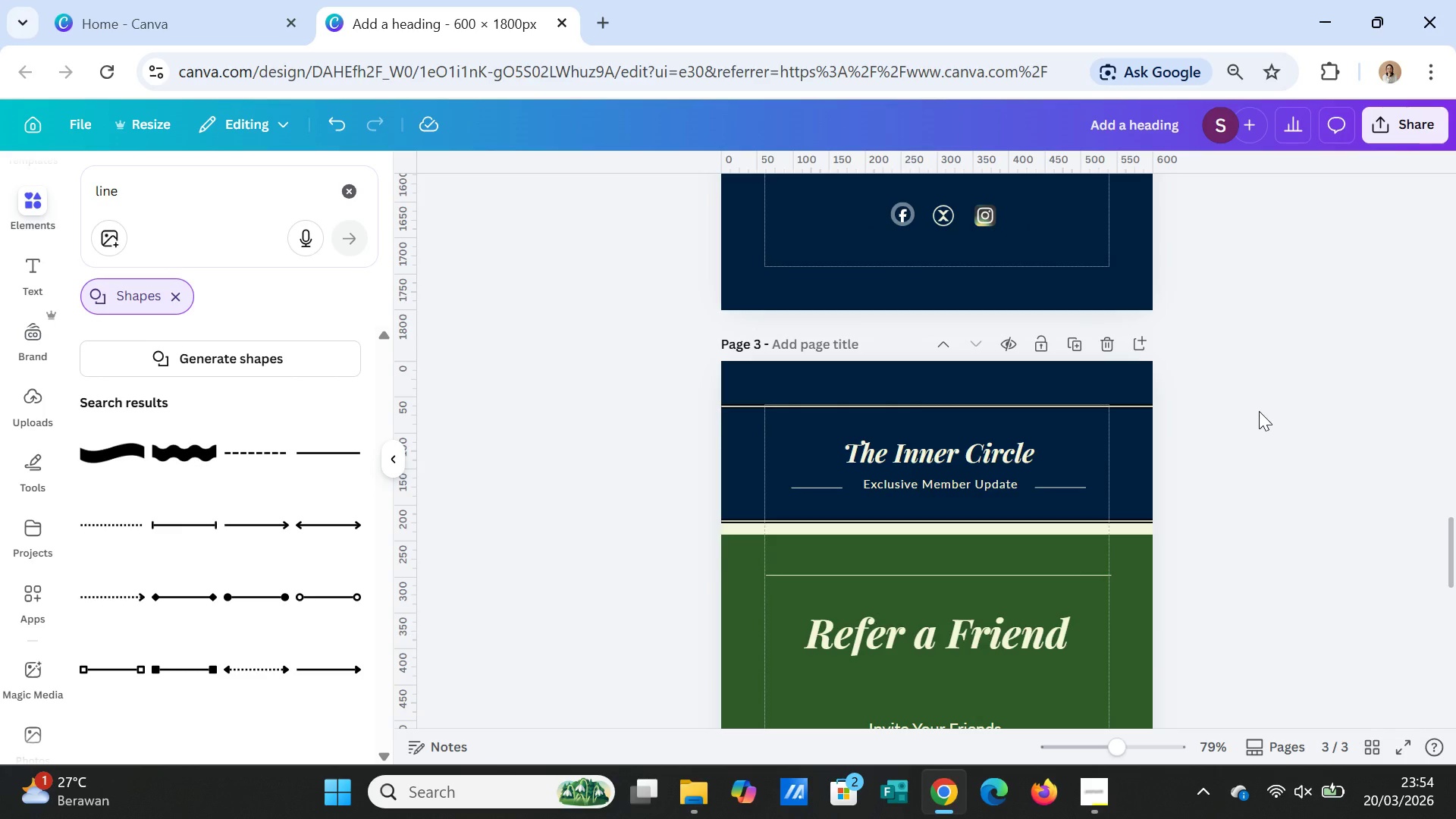 
scroll: coordinate [1259, 411], scroll_direction: down, amount: 1.0
 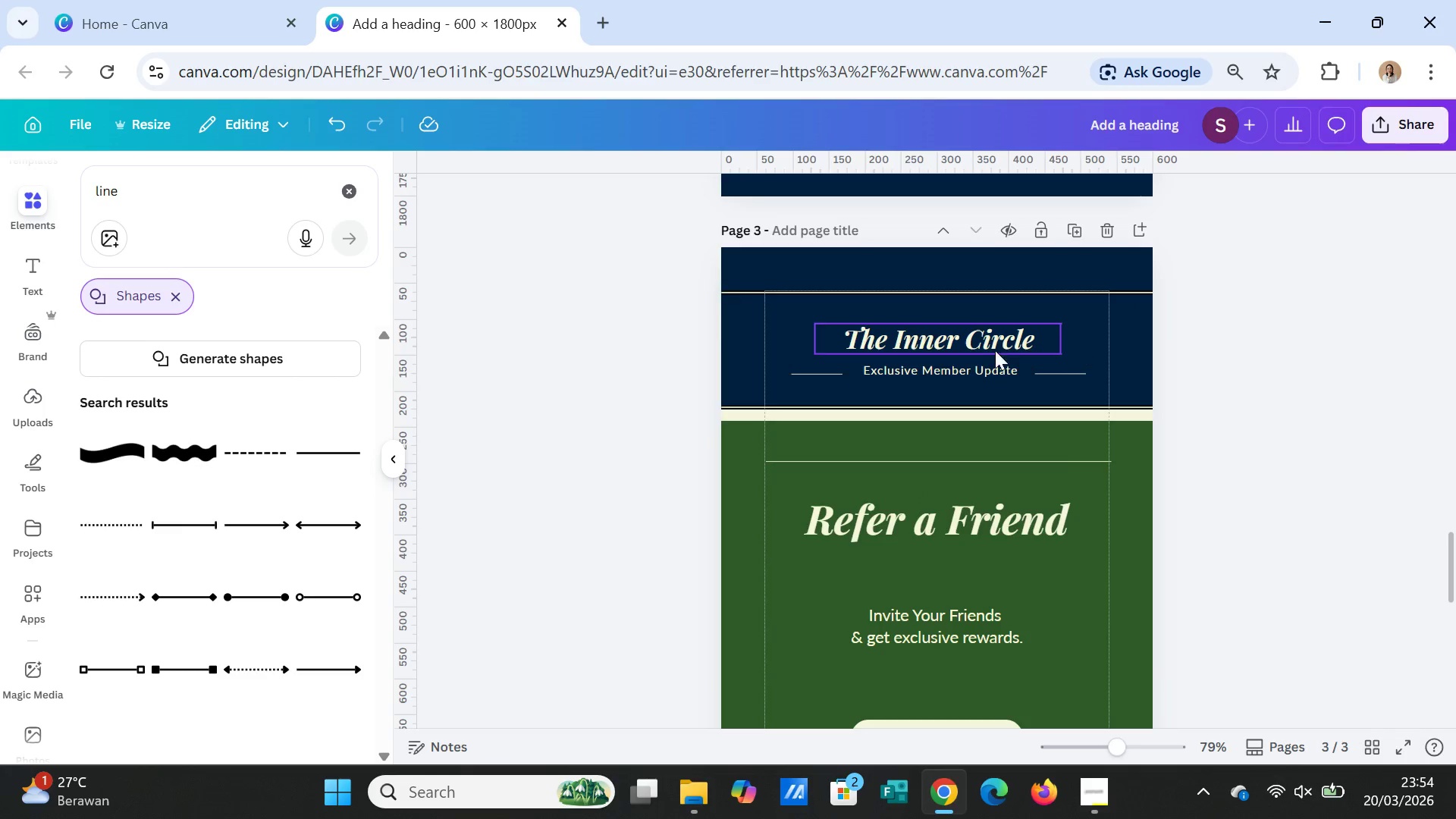 
left_click([971, 343])
 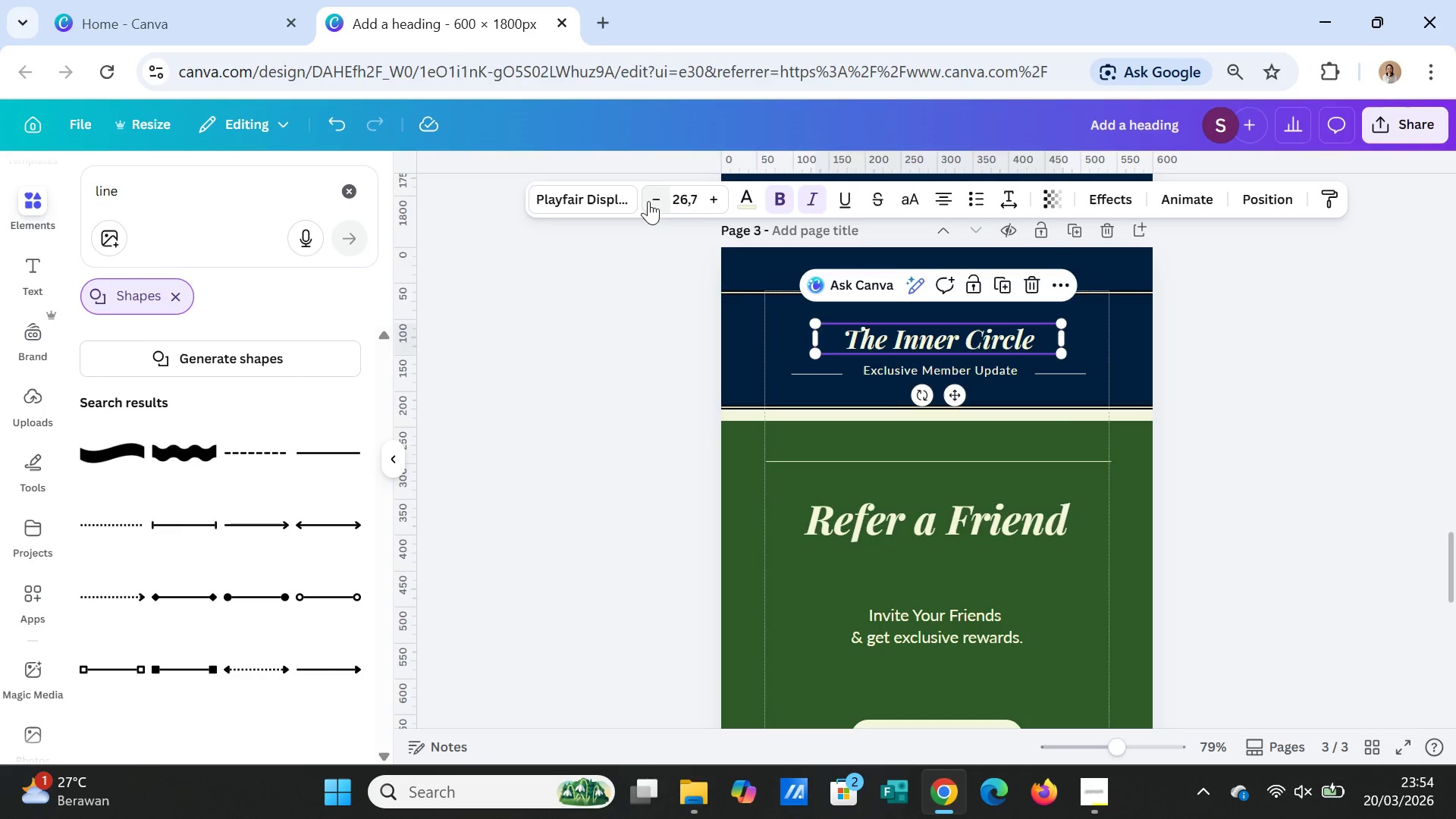 
left_click([647, 199])
 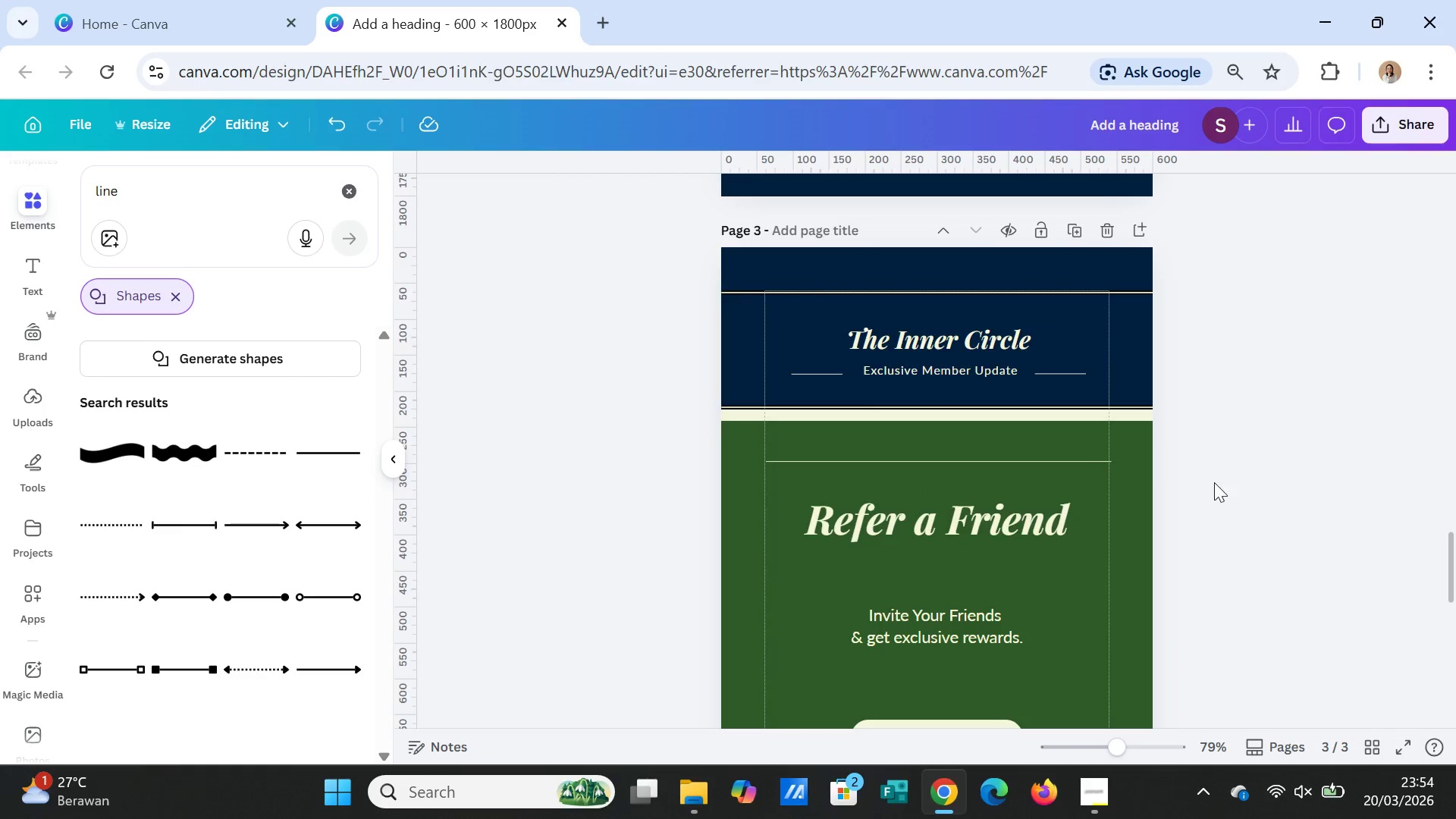 
scroll: coordinate [1250, 509], scroll_direction: down, amount: 2.0
 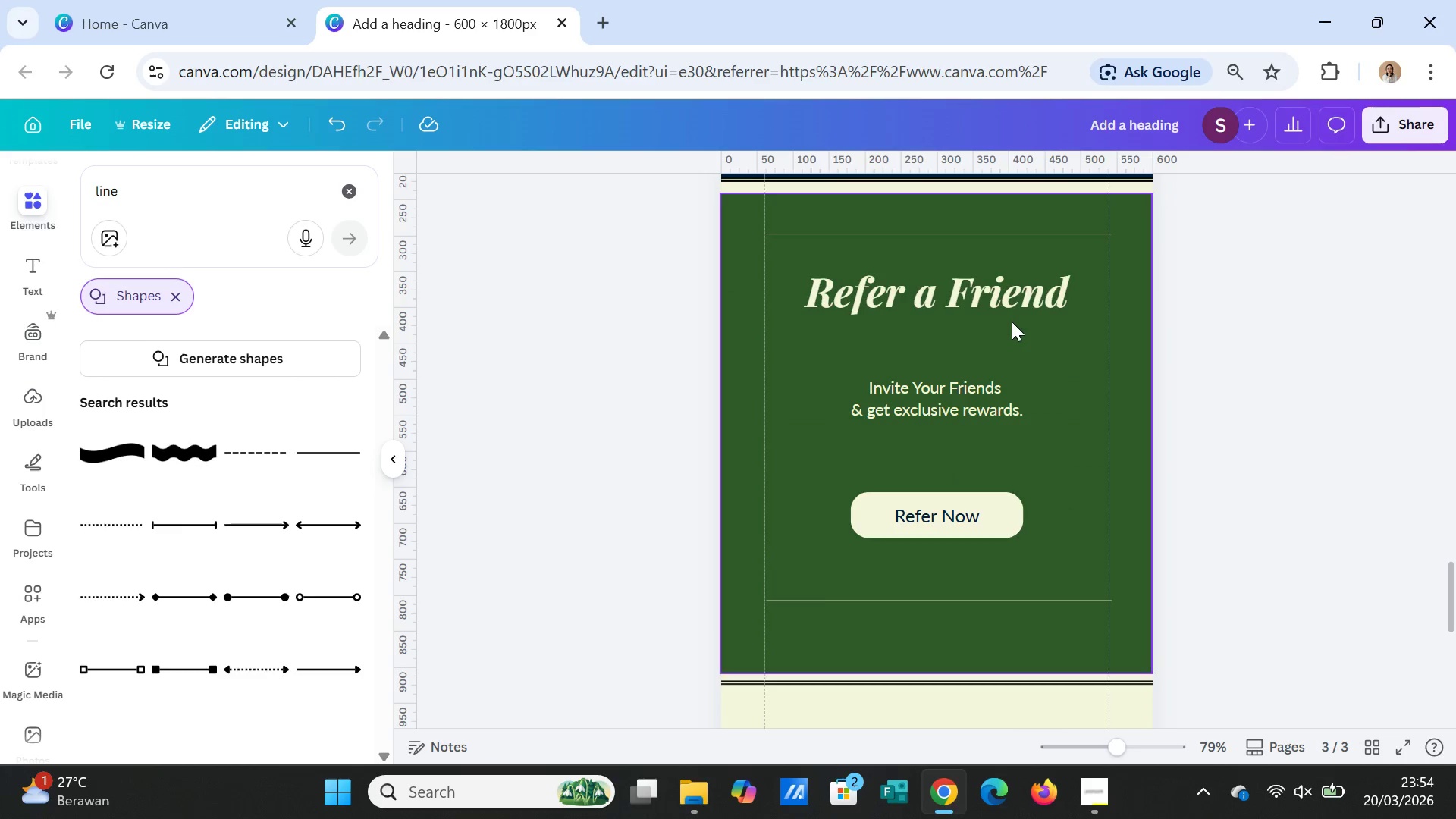 
left_click_drag(start_coordinate=[995, 298], to_coordinate=[1000, 298])
 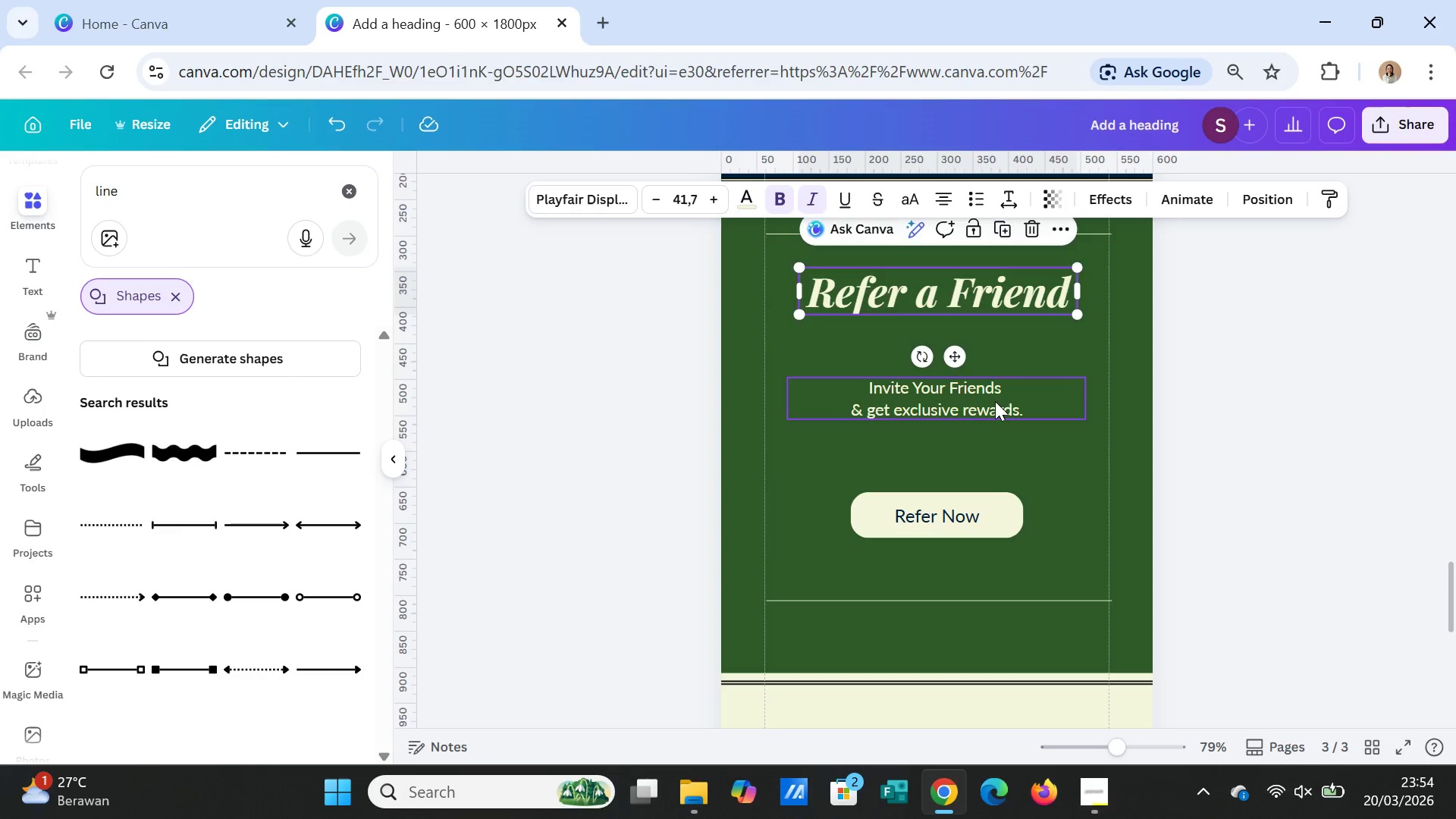 
left_click_drag(start_coordinate=[994, 402], to_coordinate=[990, 403])
 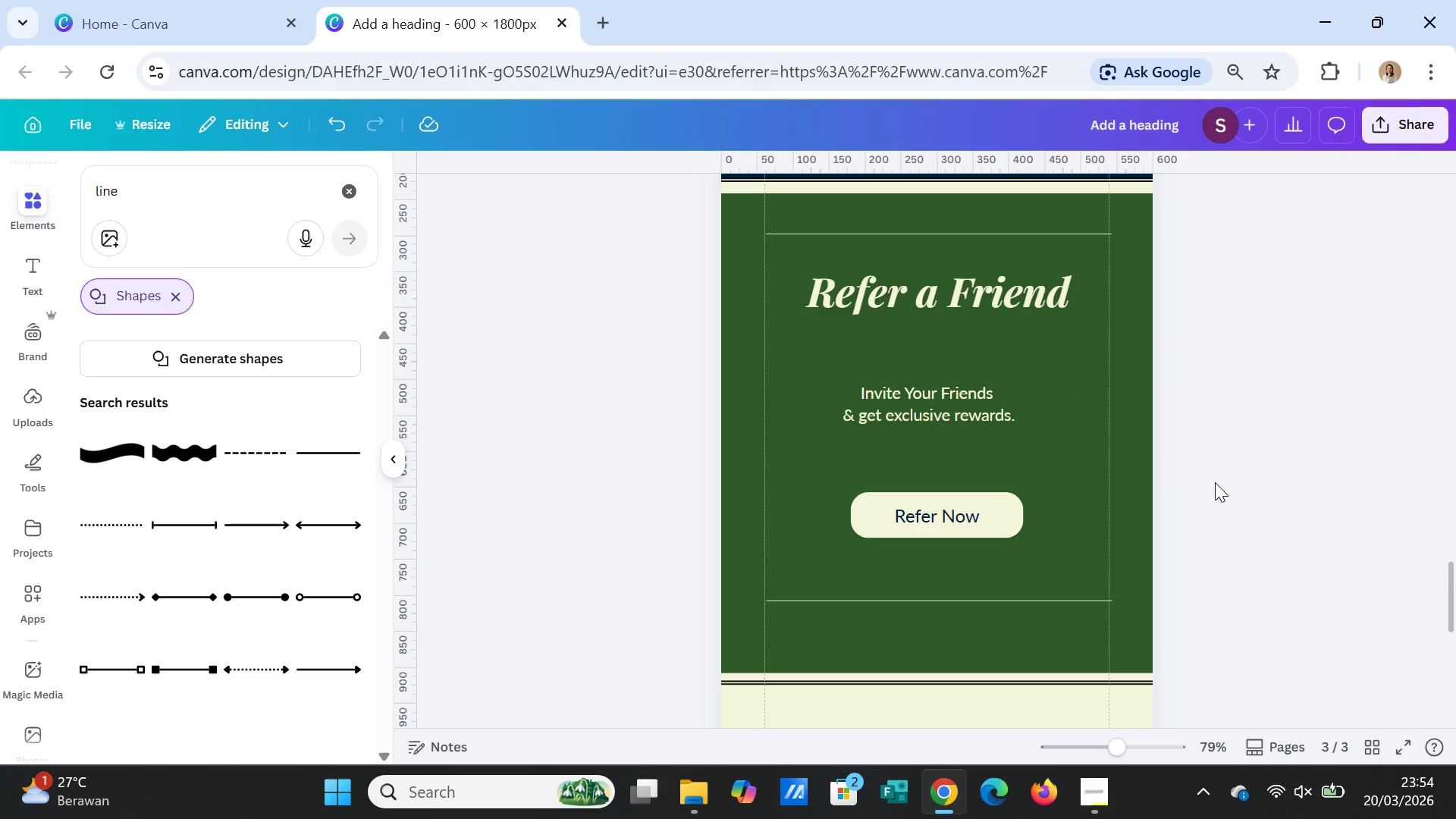 
scroll: coordinate [1210, 500], scroll_direction: down, amount: 4.0
 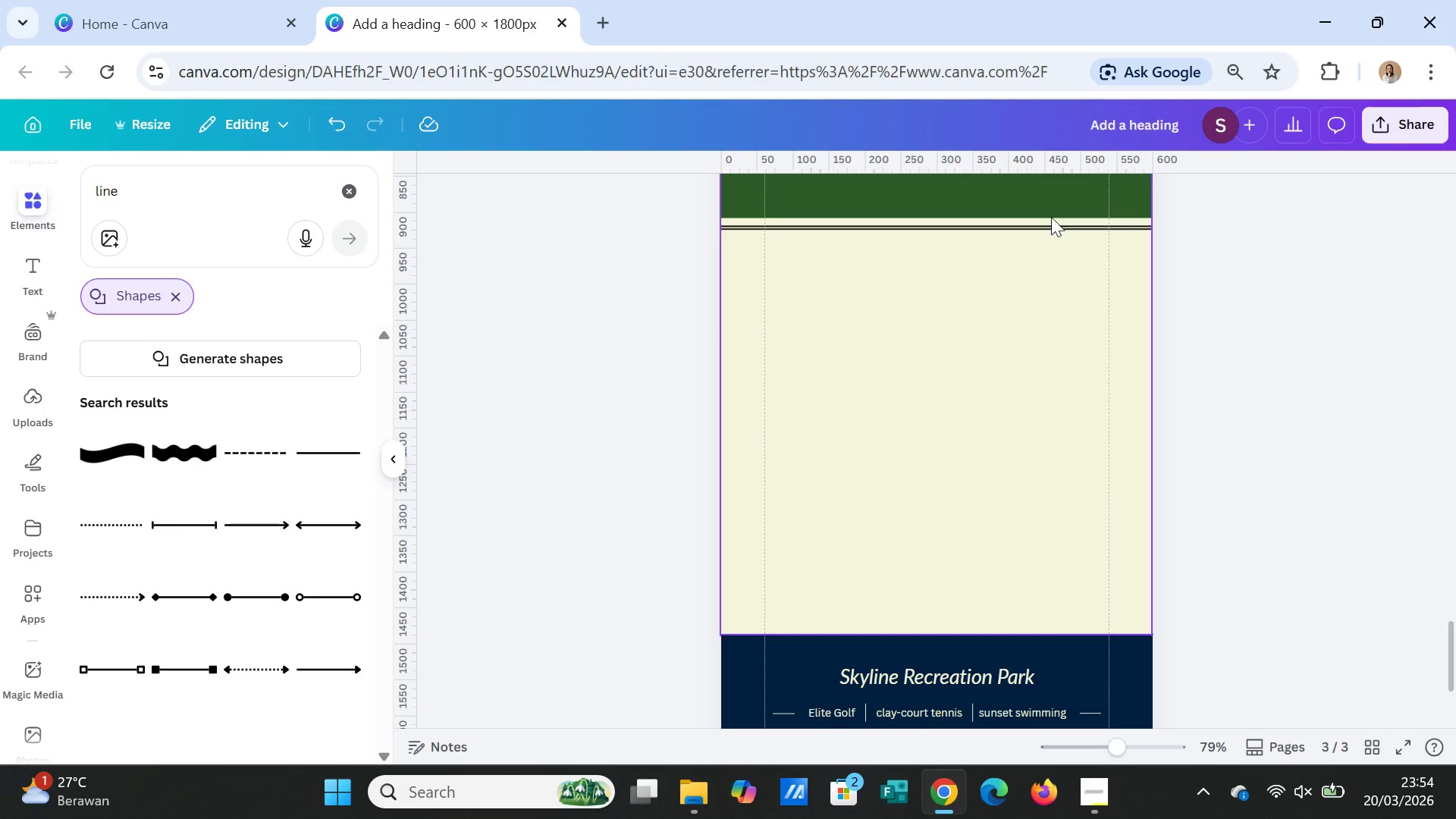 
left_click([1051, 222])
 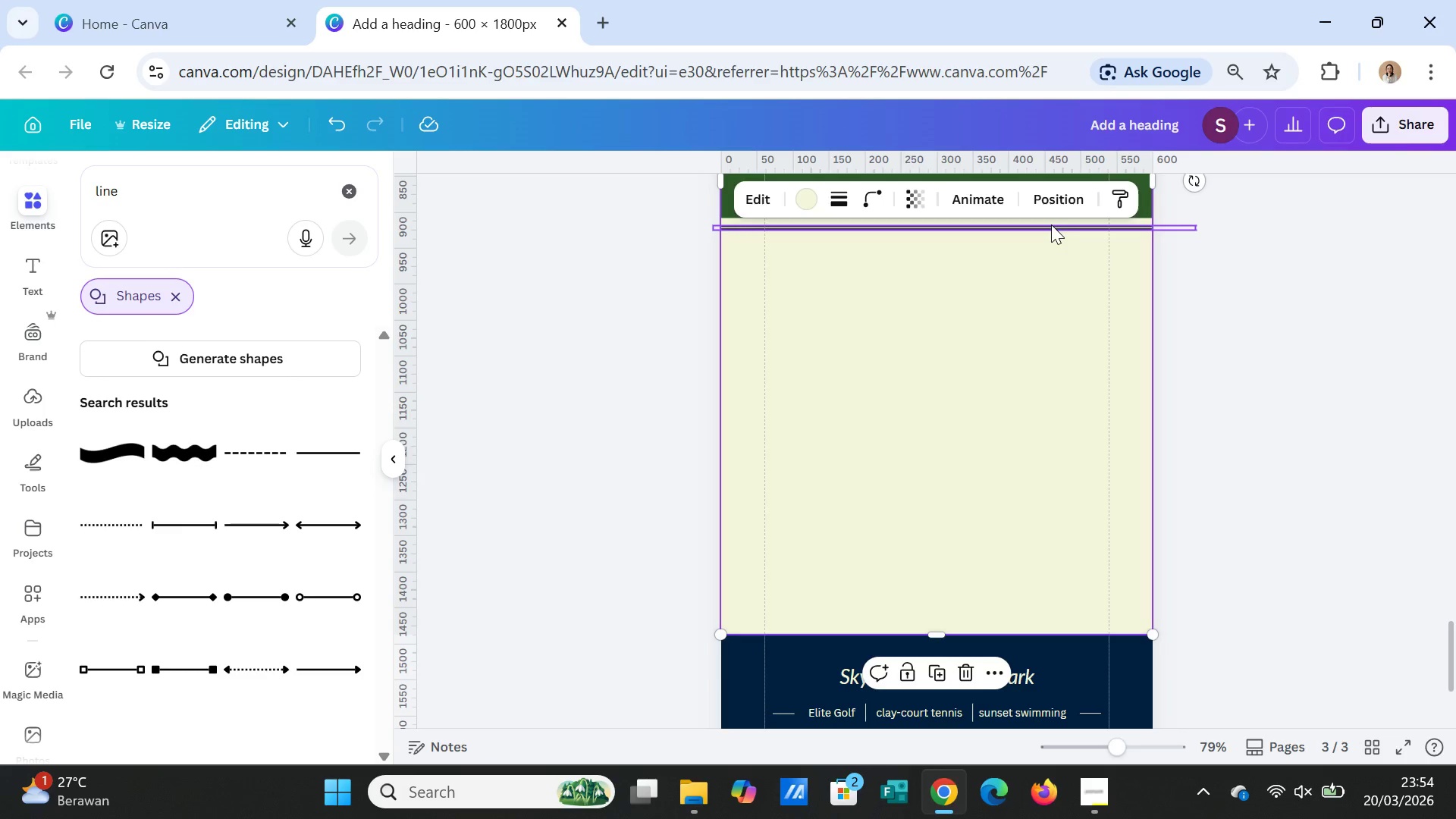 
left_click_drag(start_coordinate=[1051, 224], to_coordinate=[1052, 229])
 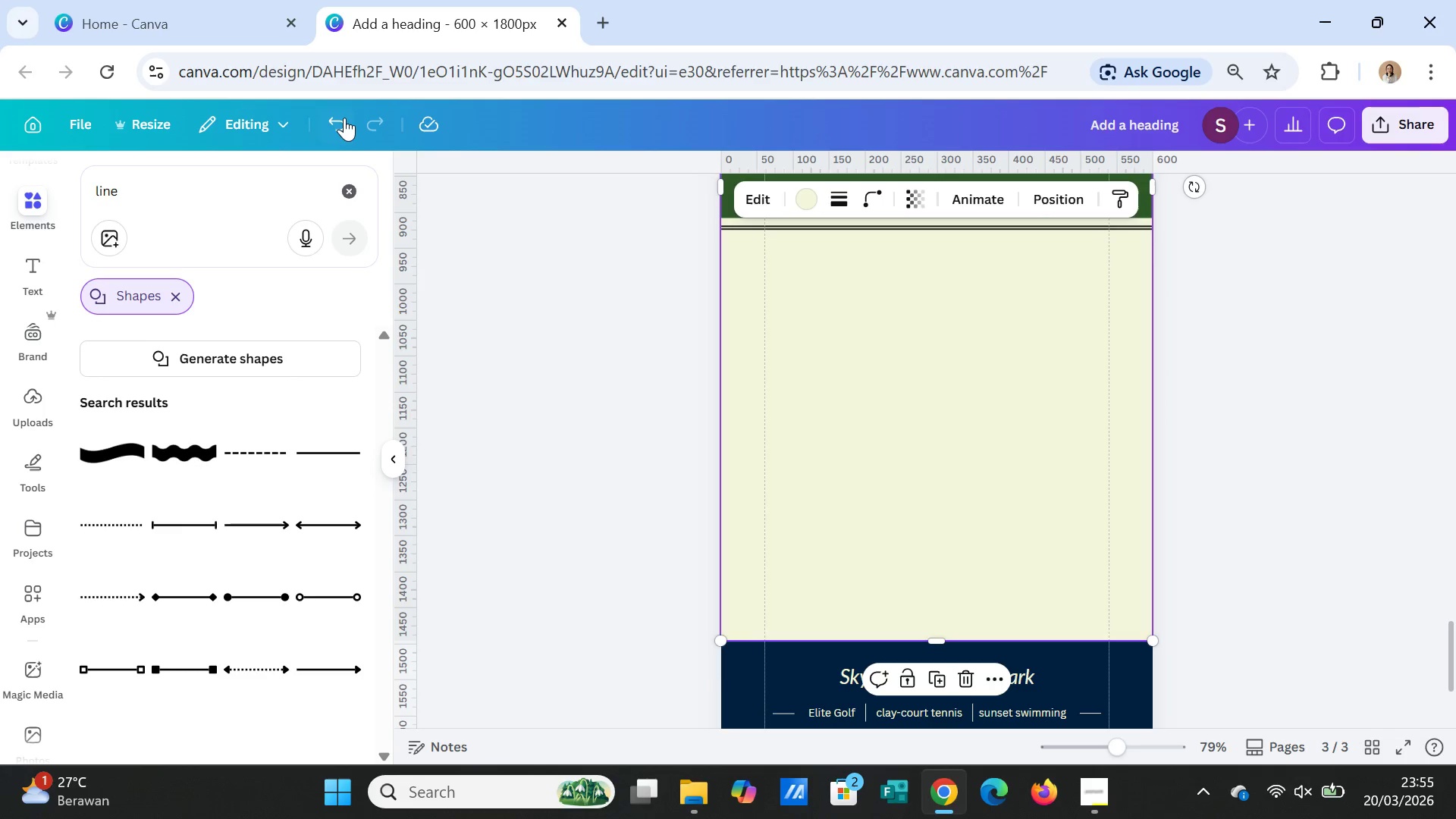 
left_click([338, 117])
 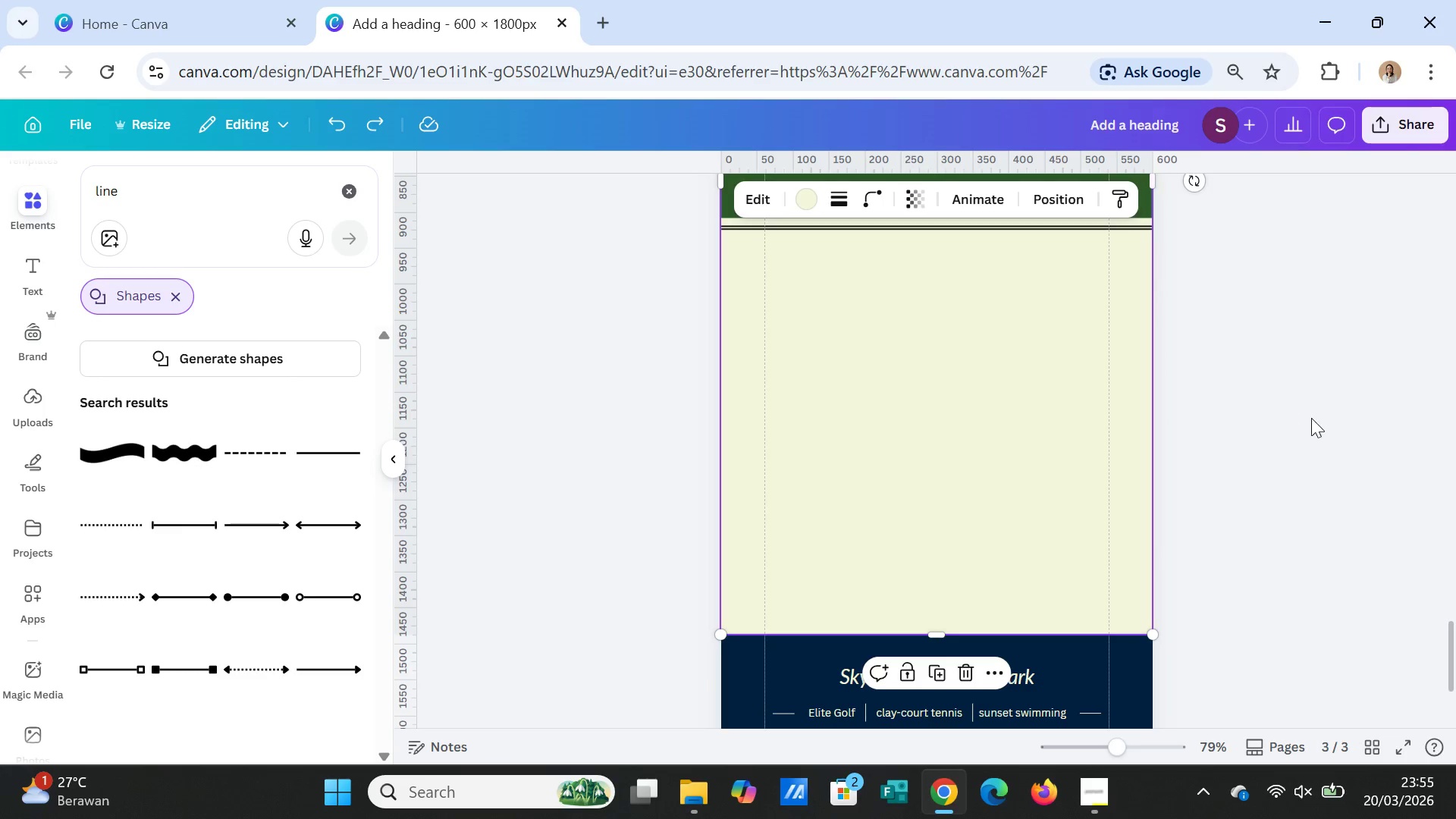 
left_click([1312, 419])
 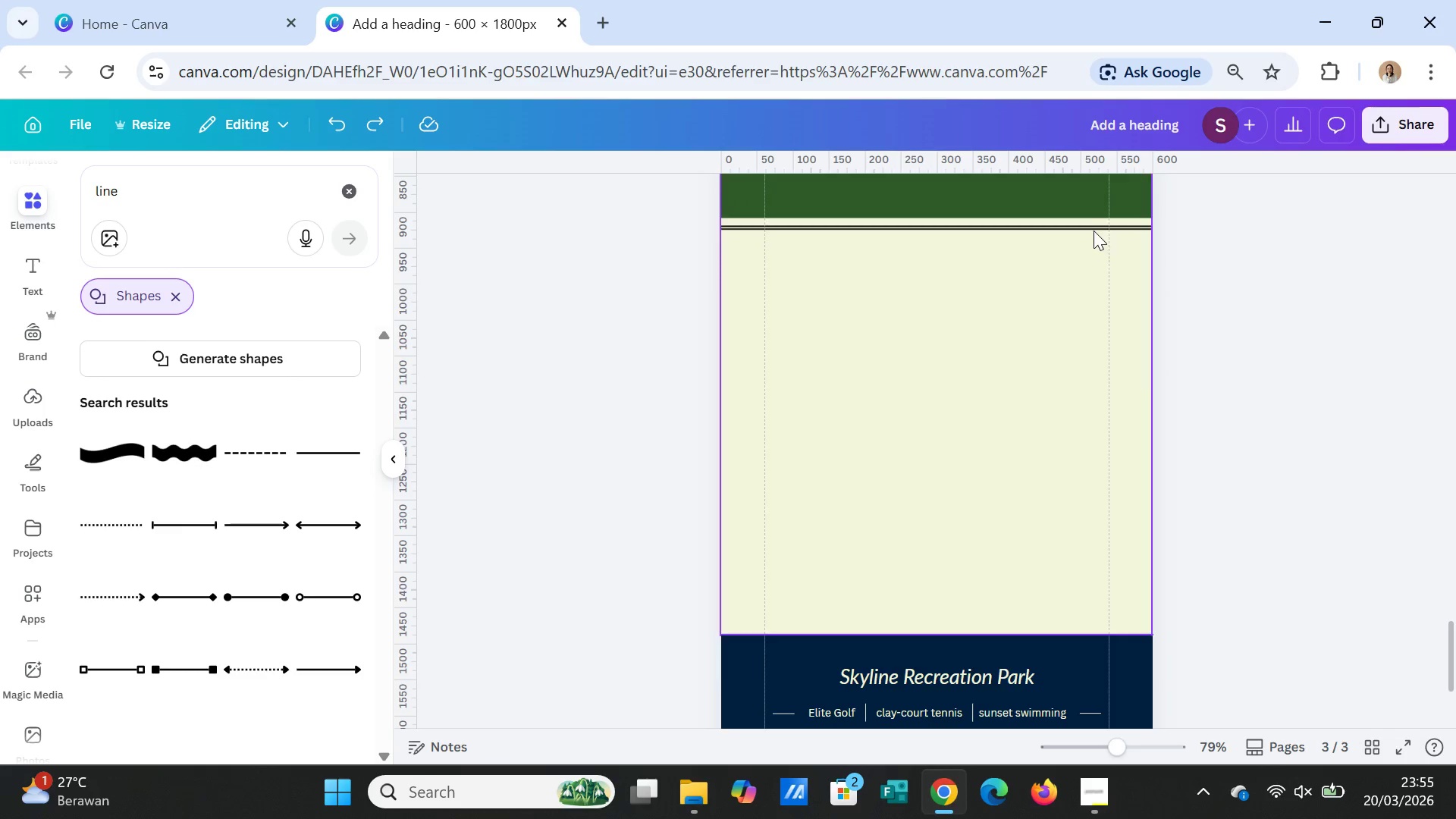 
left_click([1094, 224])
 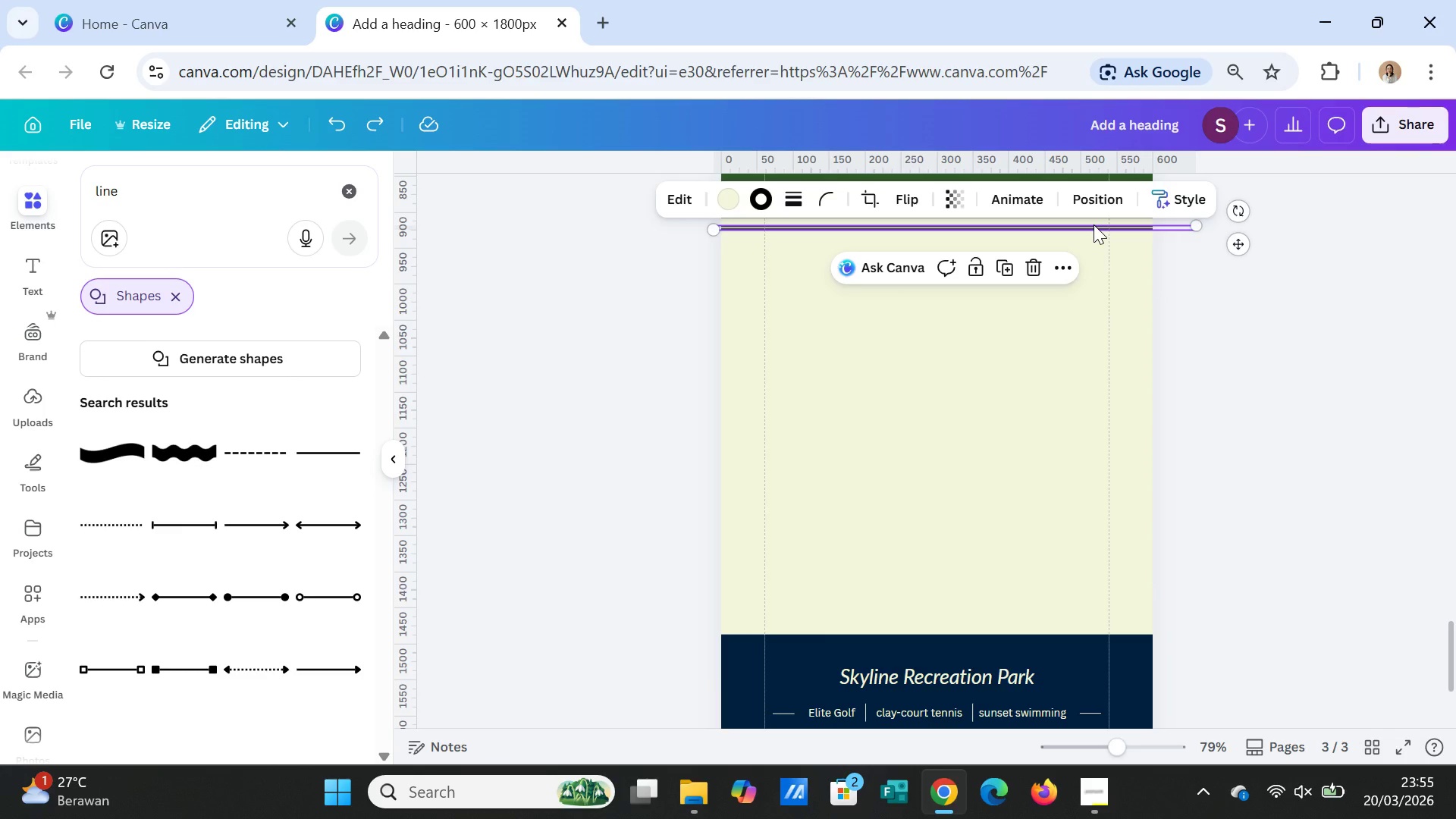 
left_click_drag(start_coordinate=[1094, 224], to_coordinate=[1095, 237])
 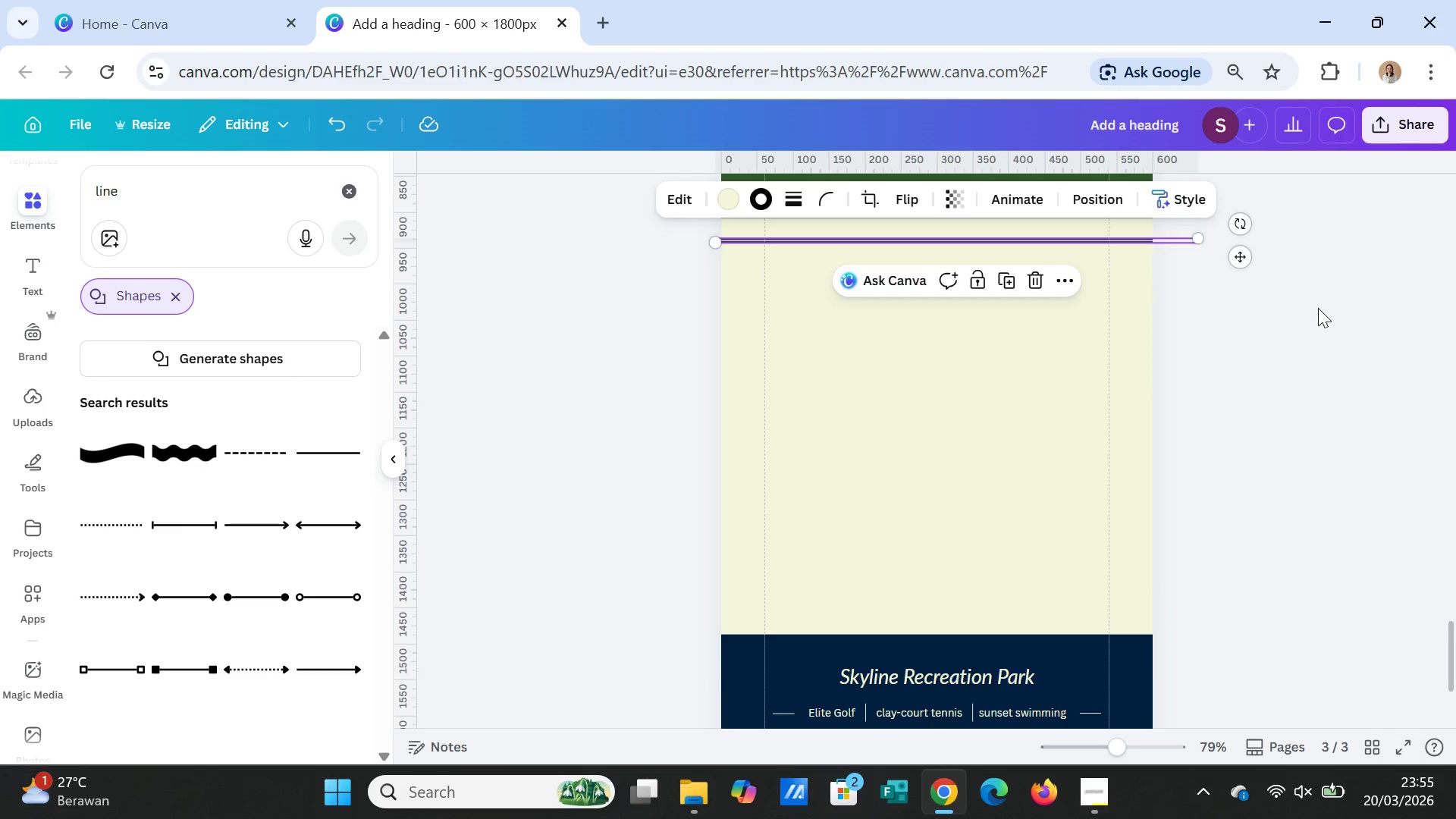 
left_click([1318, 308])
 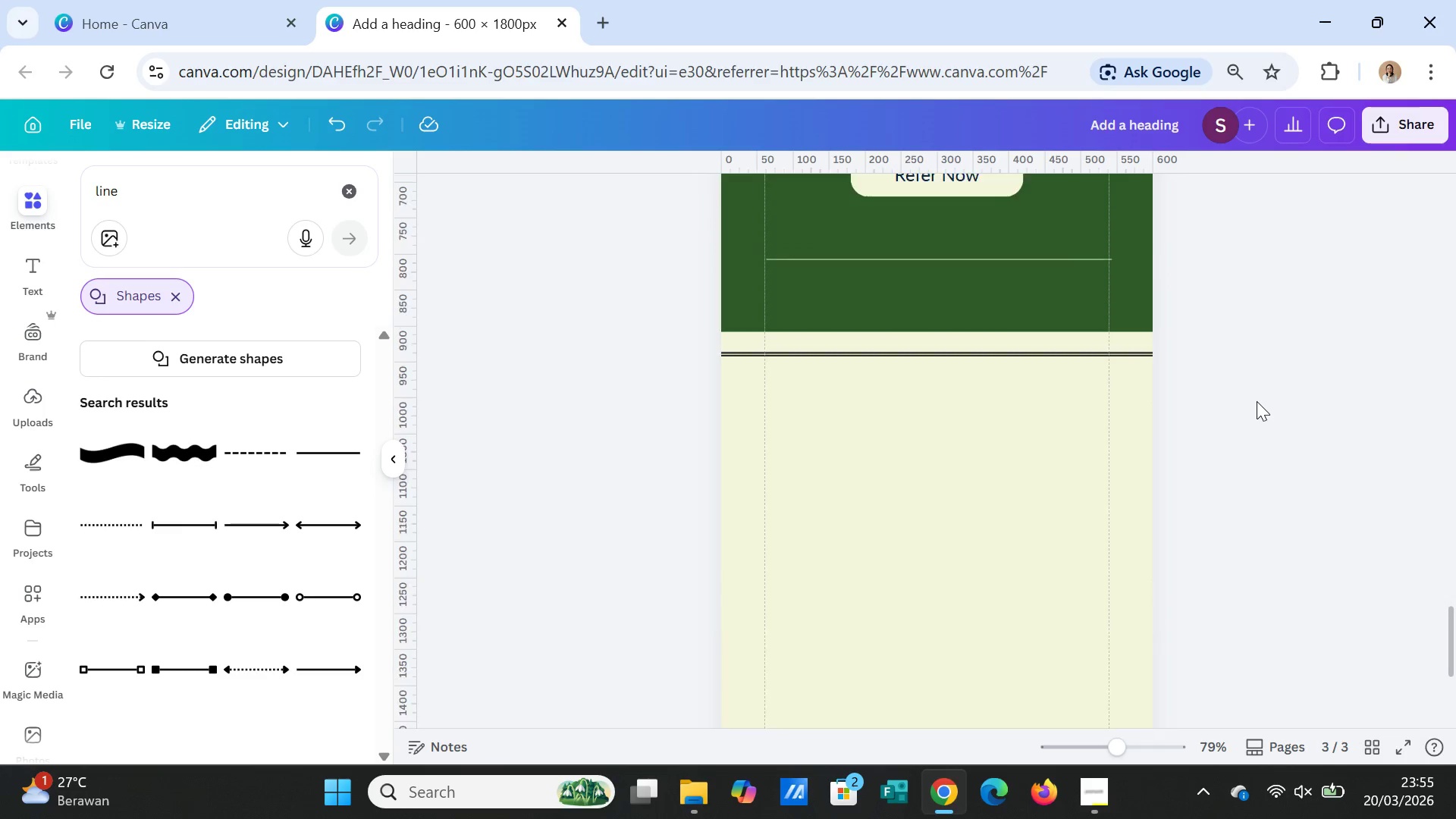 
scroll: coordinate [1246, 414], scroll_direction: up, amount: 5.0
 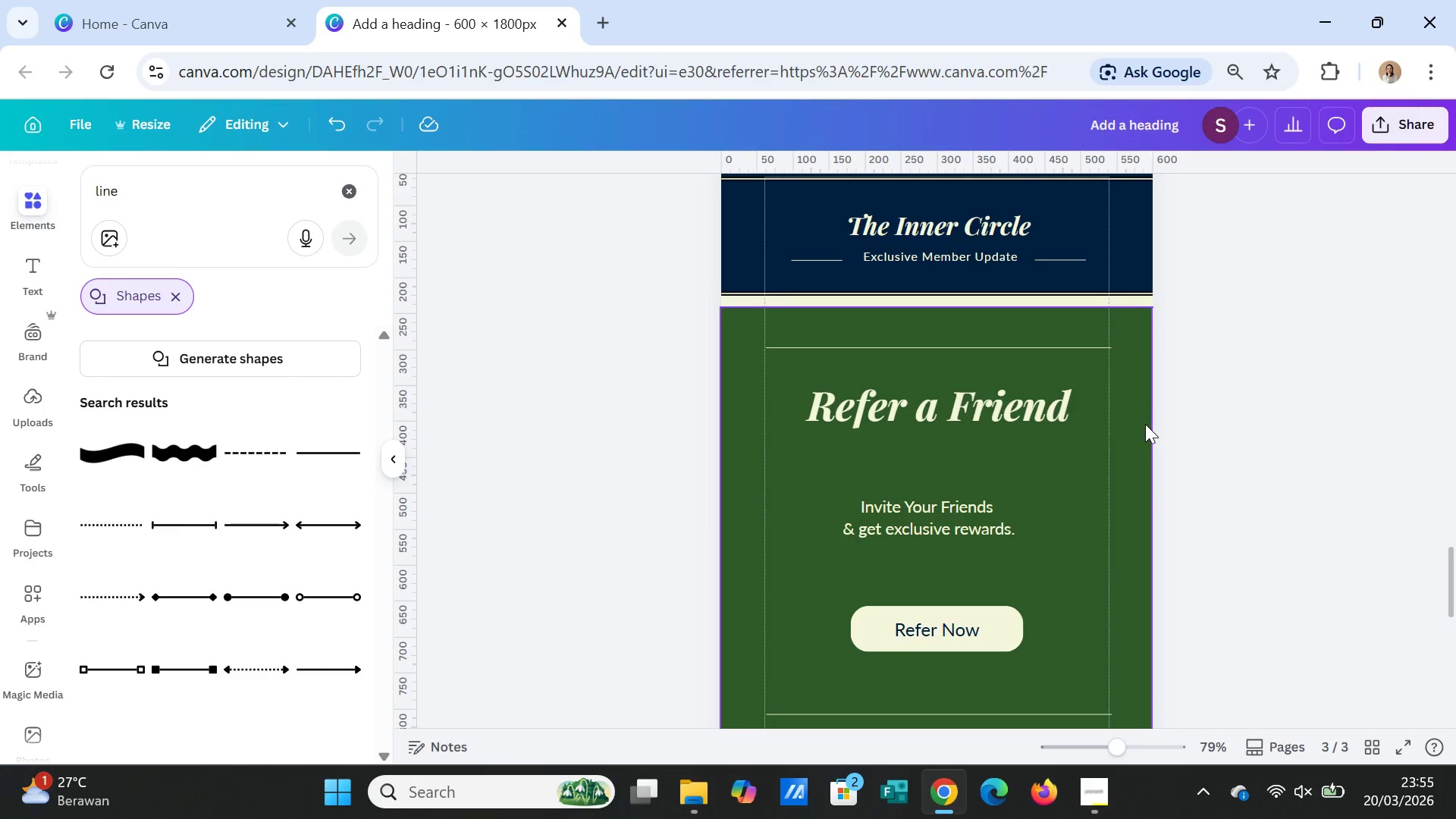 
left_click_drag(start_coordinate=[1138, 425], to_coordinate=[1137, 430])
 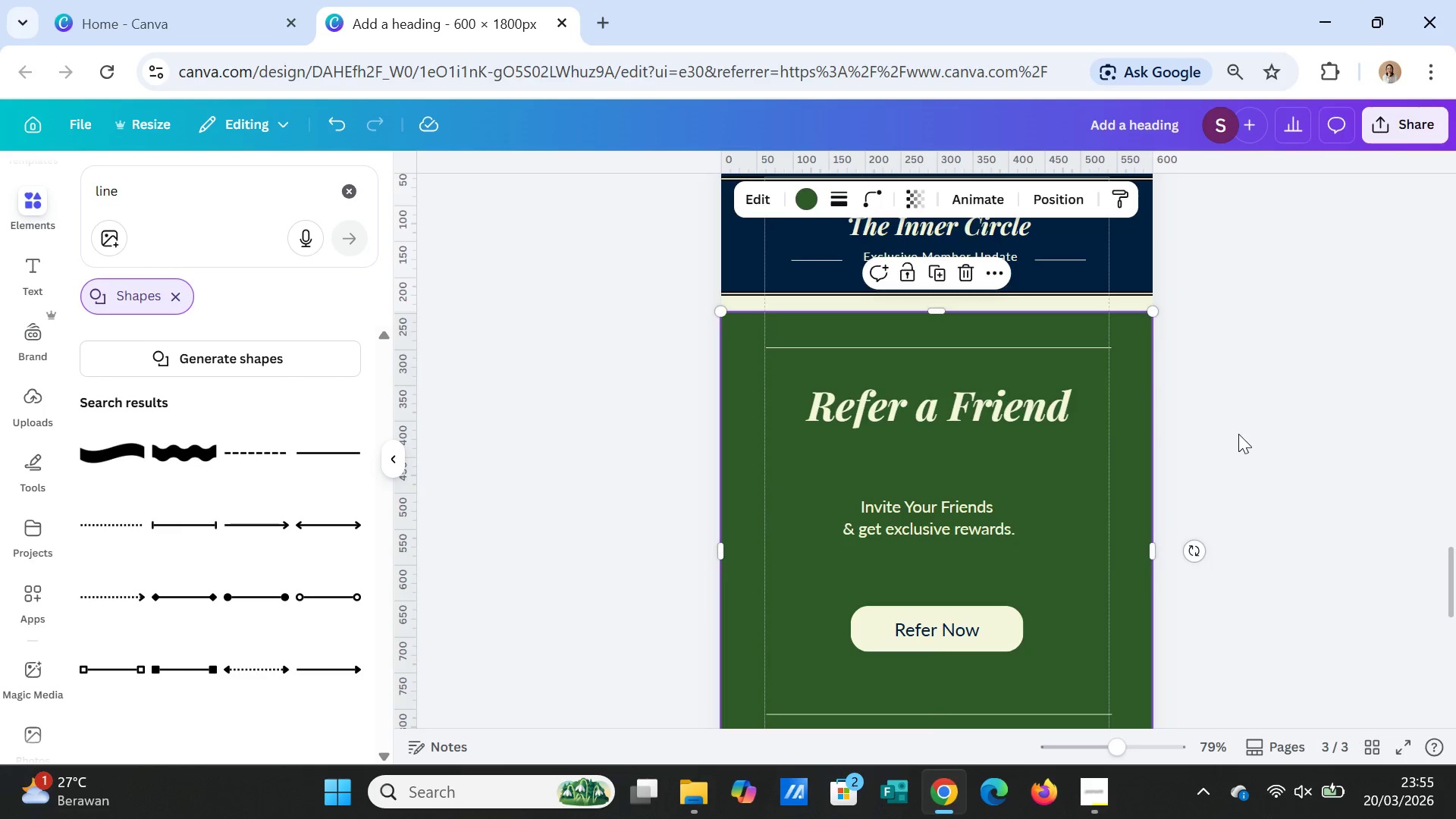 
left_click([1238, 434])
 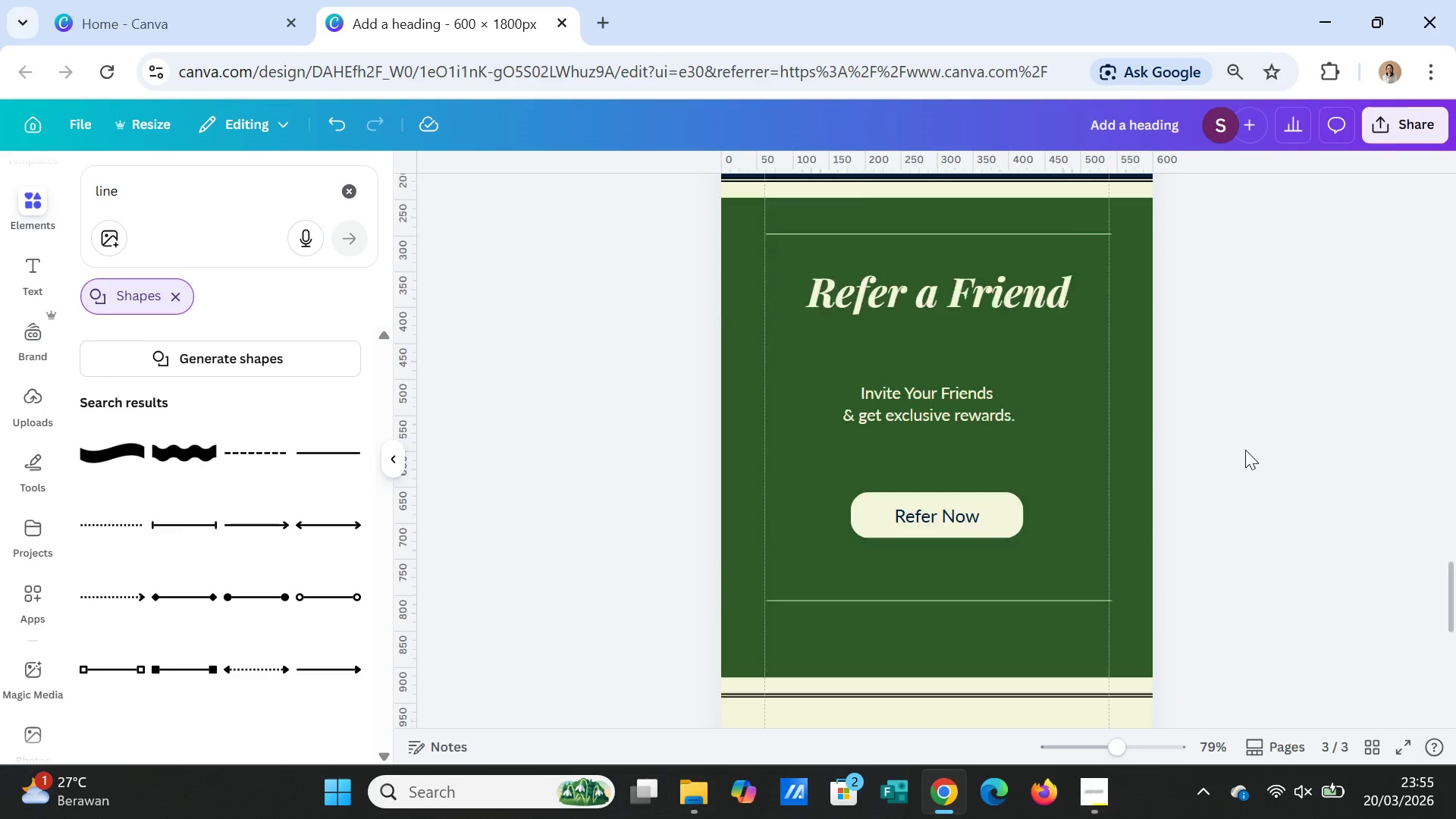 
scroll: coordinate [1245, 450], scroll_direction: down, amount: 2.0
 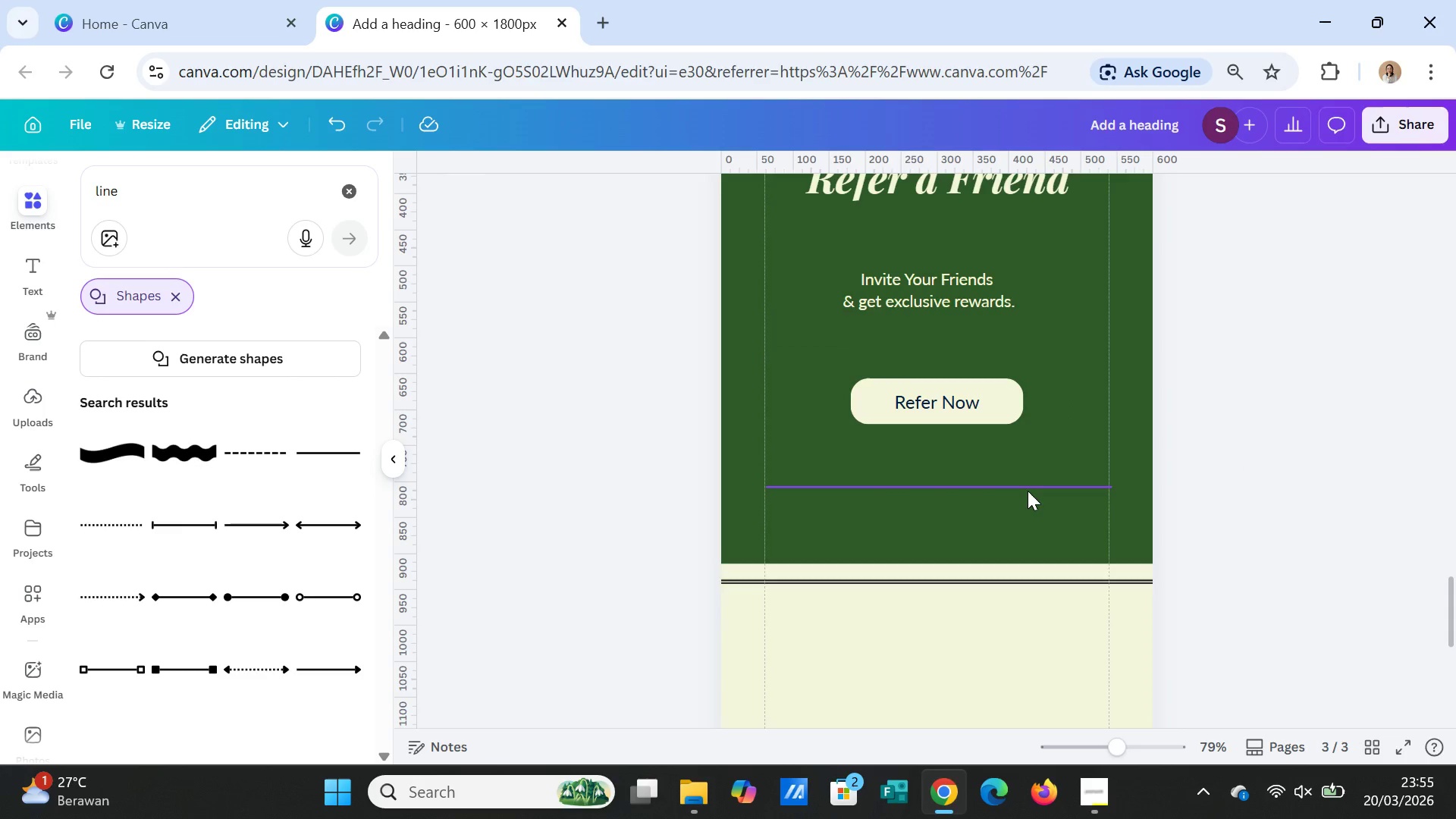 
left_click([1026, 488])
 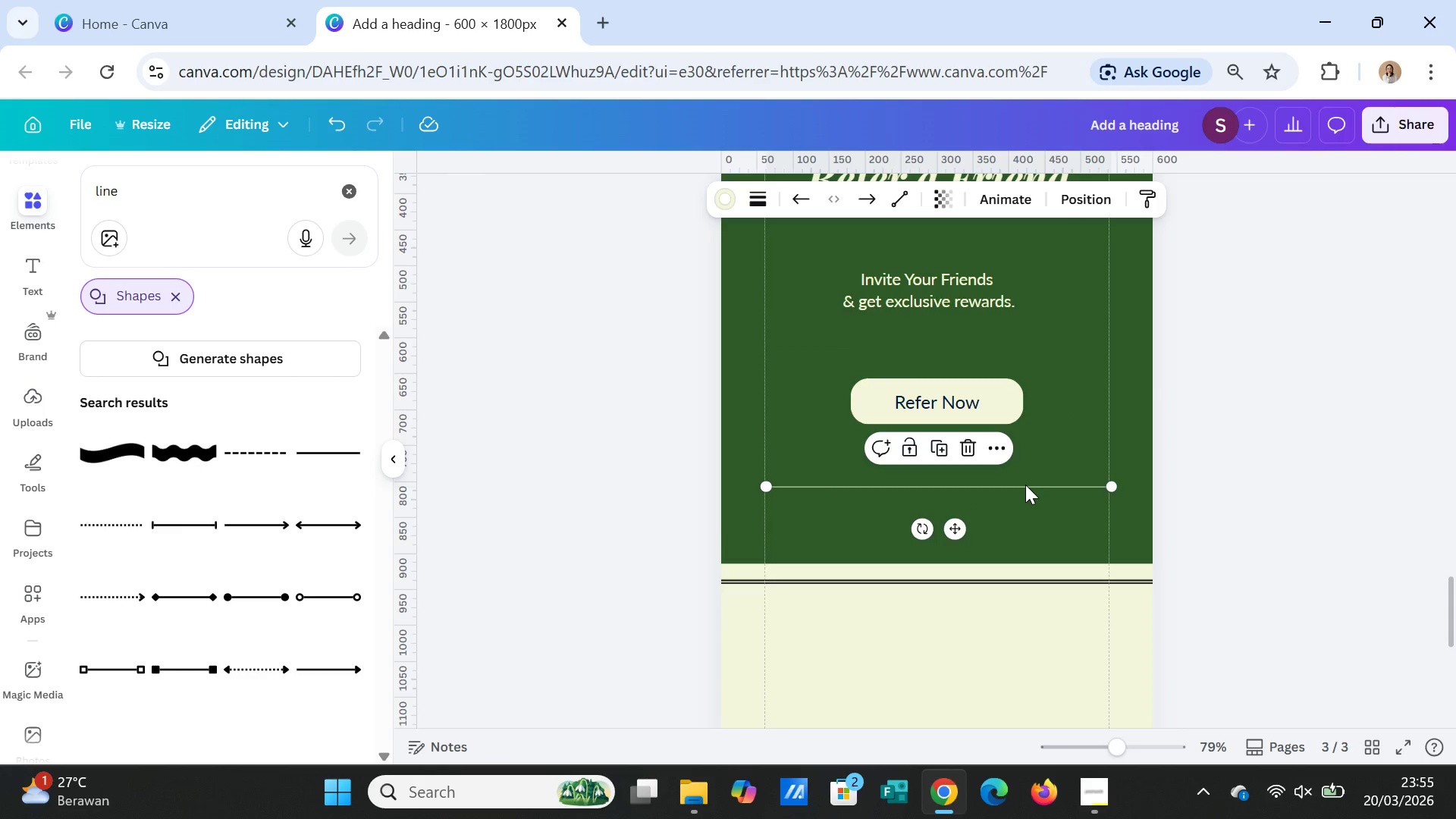 
left_click_drag(start_coordinate=[1025, 485], to_coordinate=[1025, 509])
 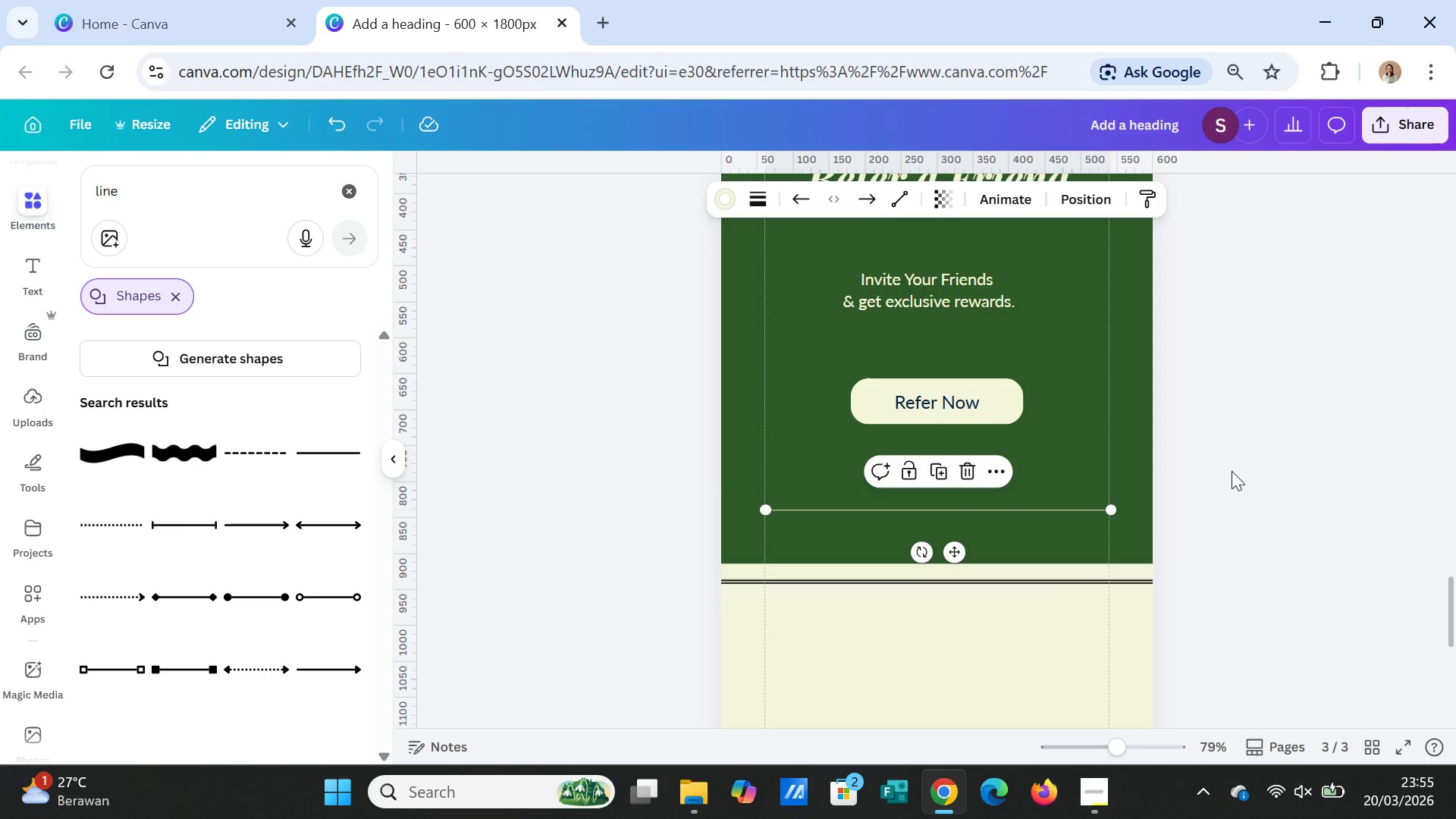 
left_click([1232, 471])
 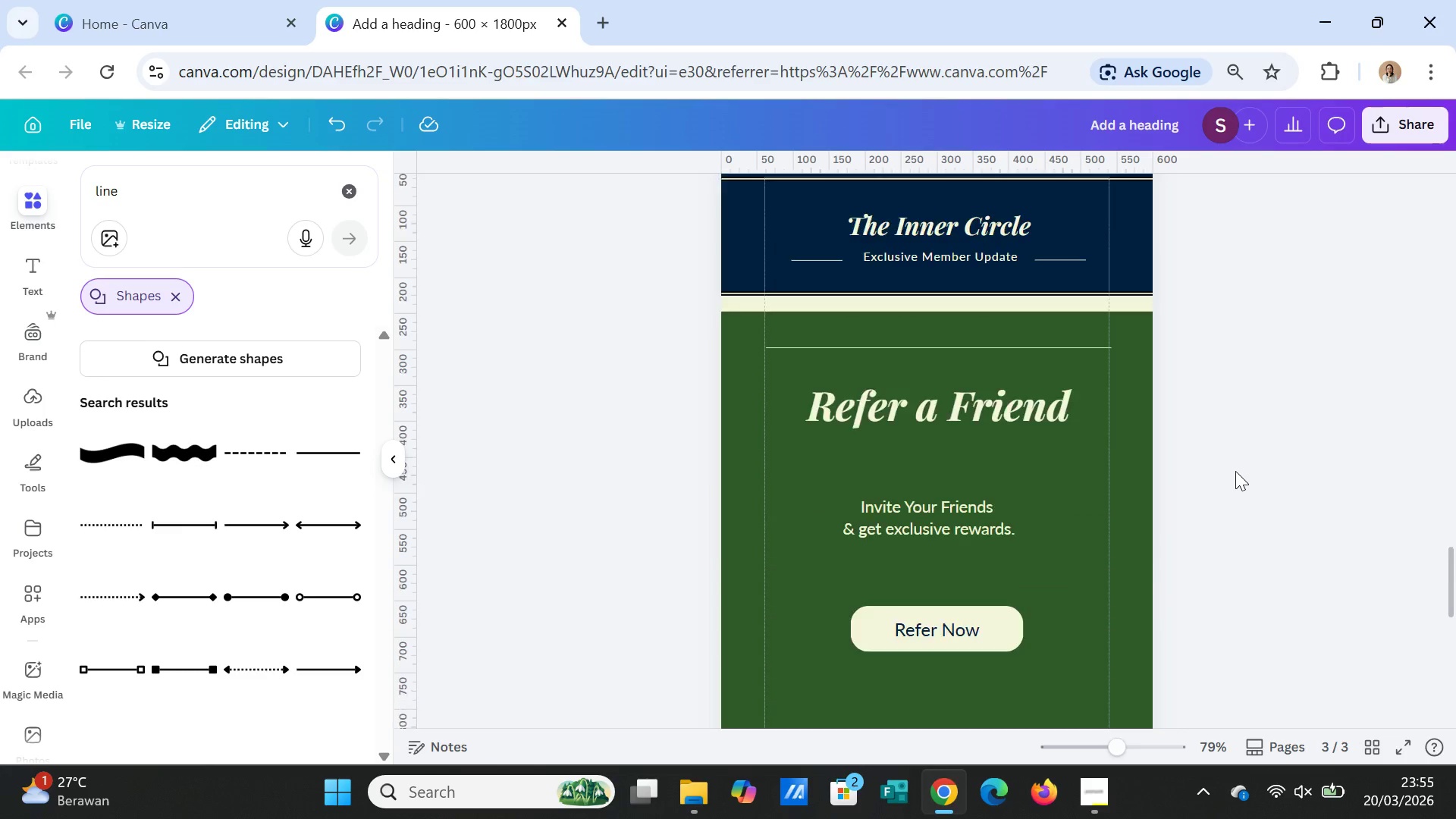 
scroll: coordinate [1235, 471], scroll_direction: up, amount: 3.0
 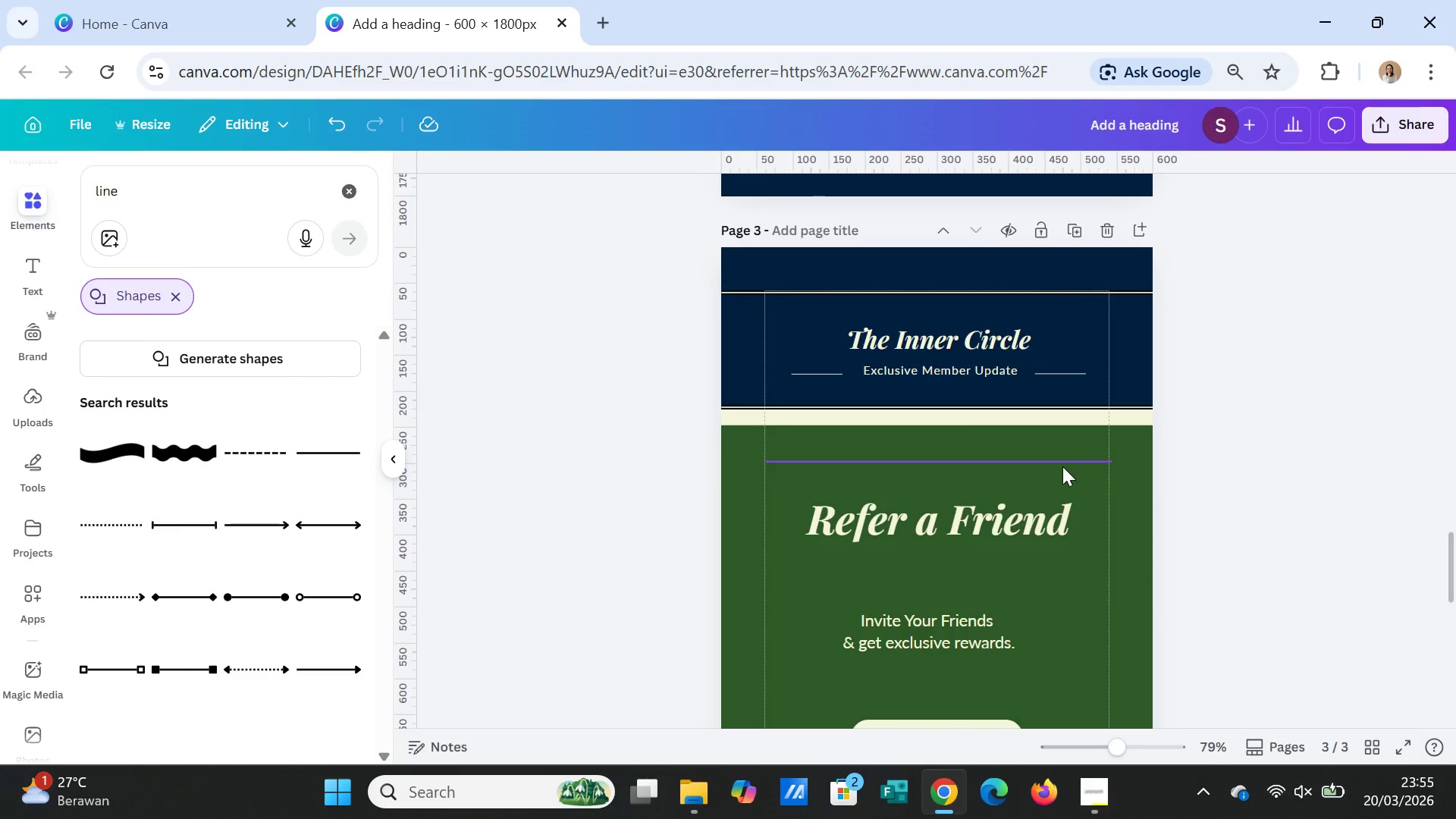 
left_click_drag(start_coordinate=[1062, 466], to_coordinate=[1064, 482])
 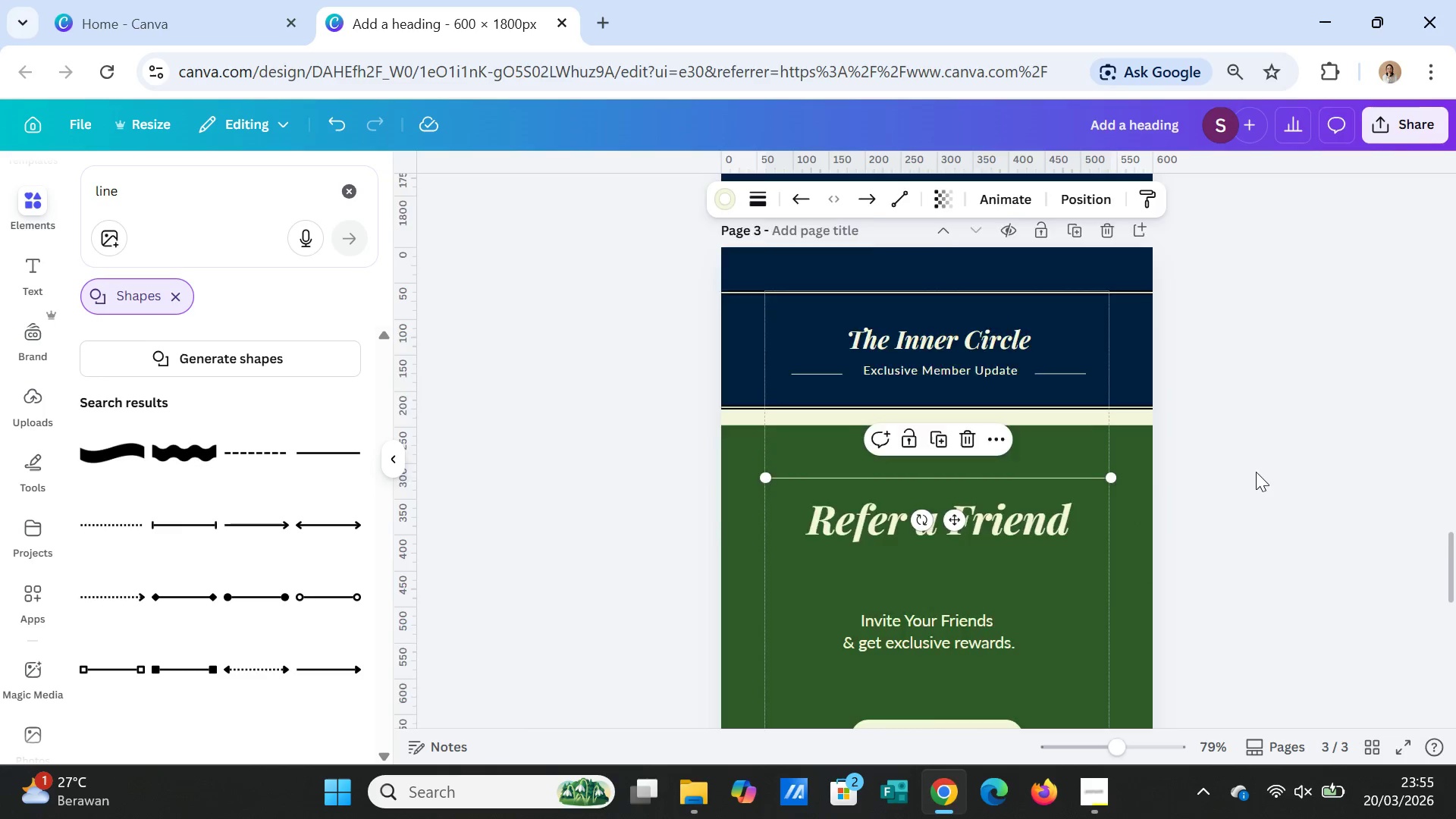 
scroll: coordinate [1256, 473], scroll_direction: down, amount: 3.0
 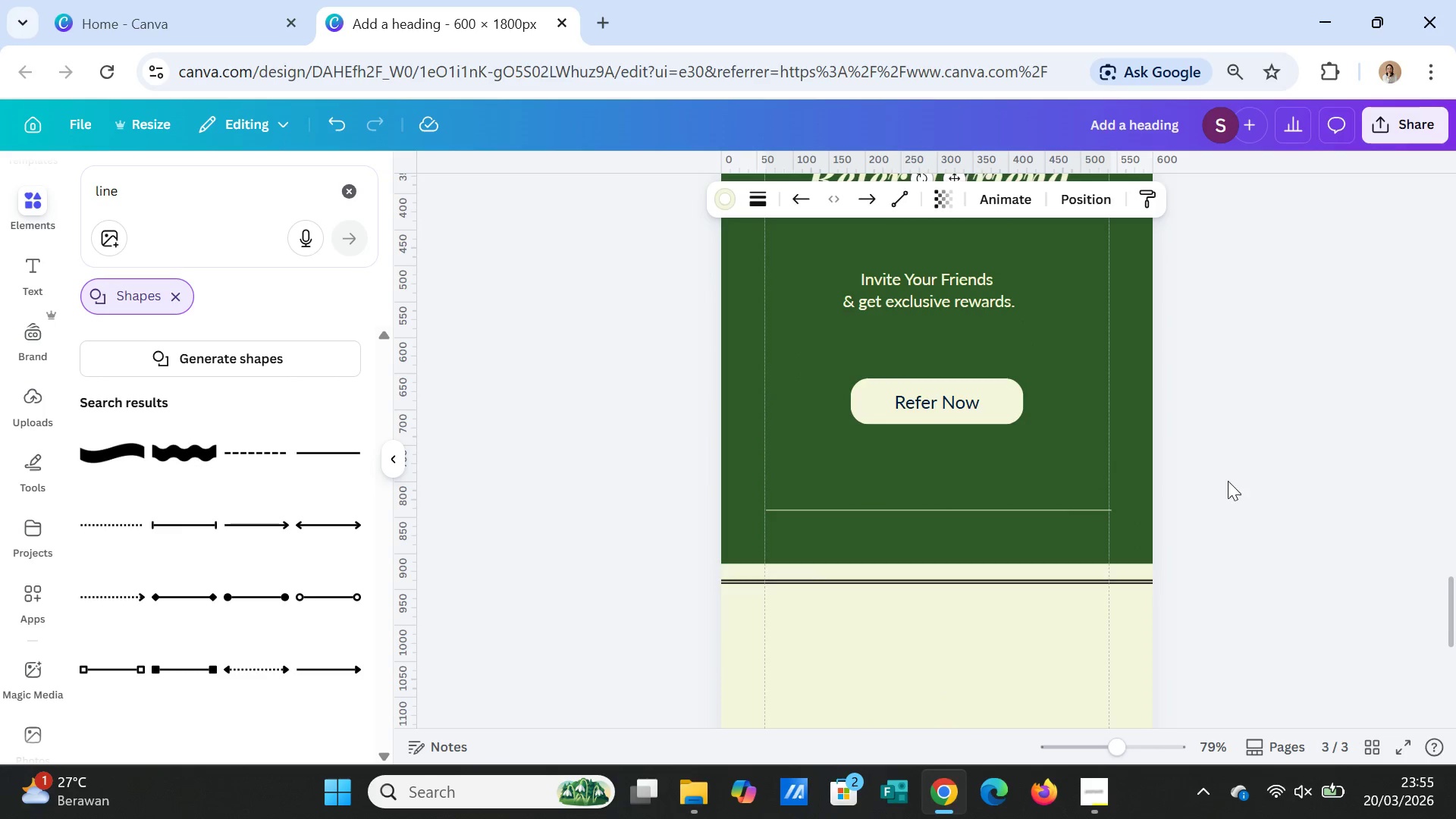 
scroll: coordinate [1232, 481], scroll_direction: up, amount: 1.0
 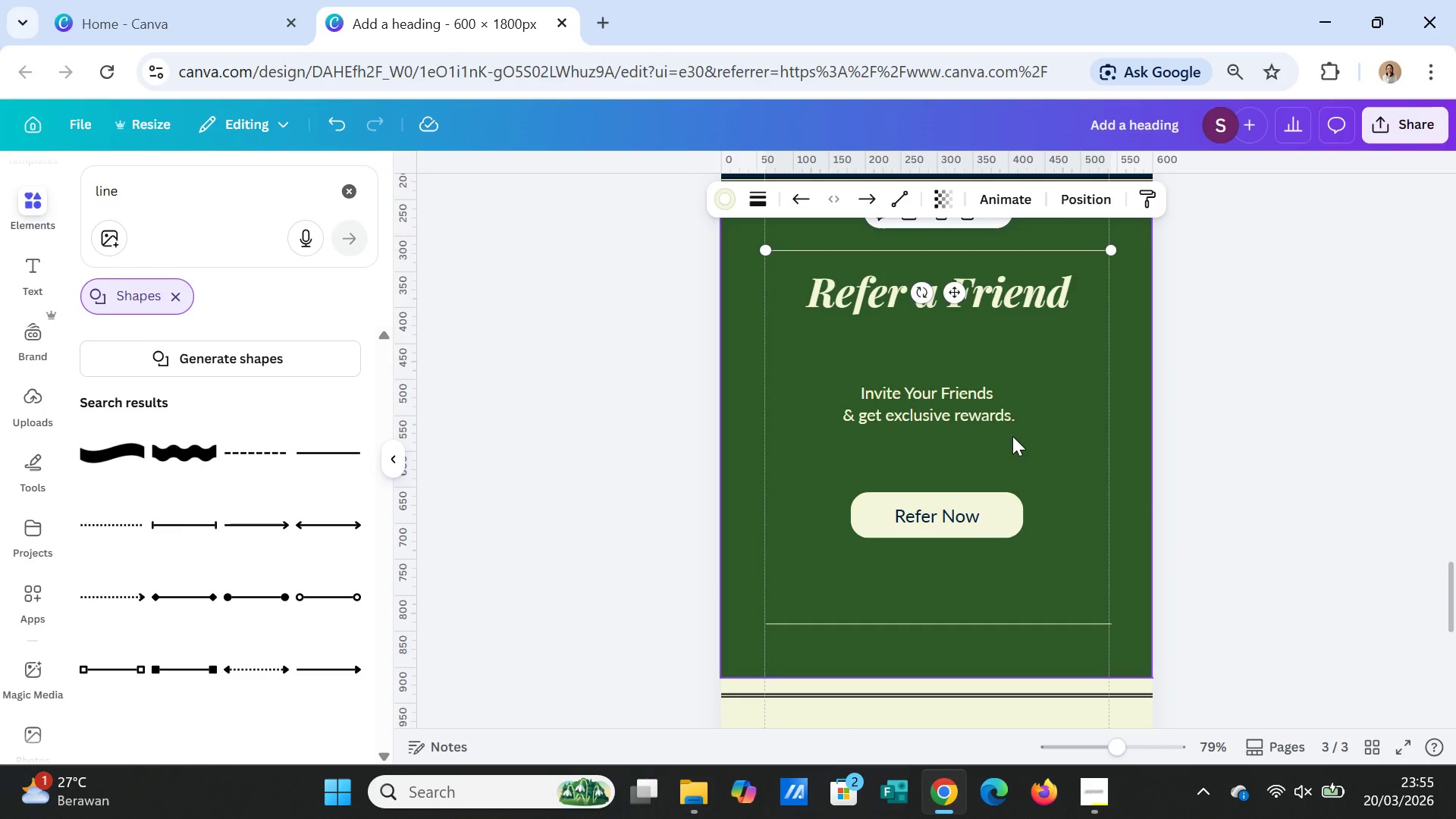 
left_click_drag(start_coordinate=[997, 410], to_coordinate=[1005, 435])
 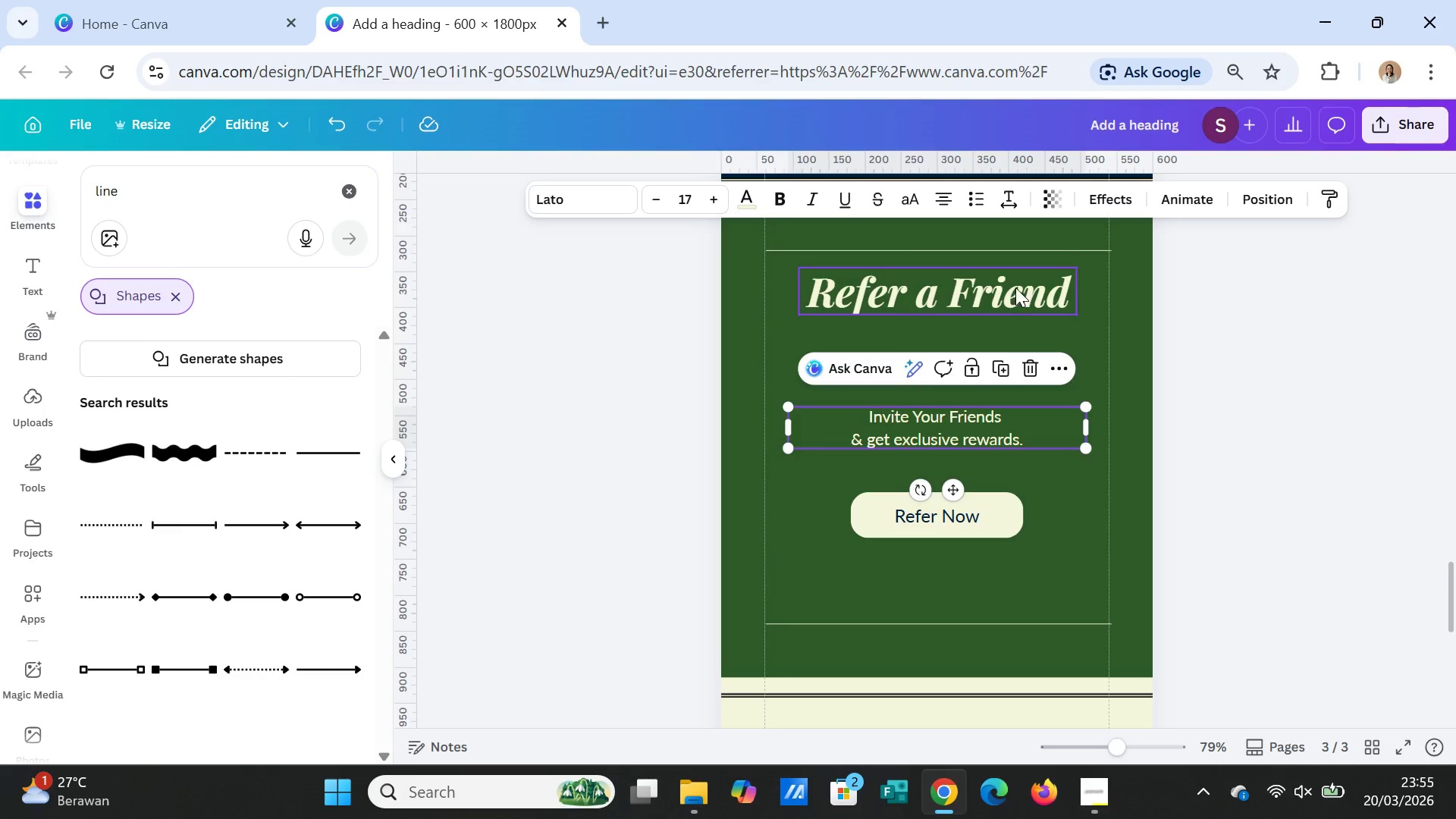 
left_click([1015, 287])
 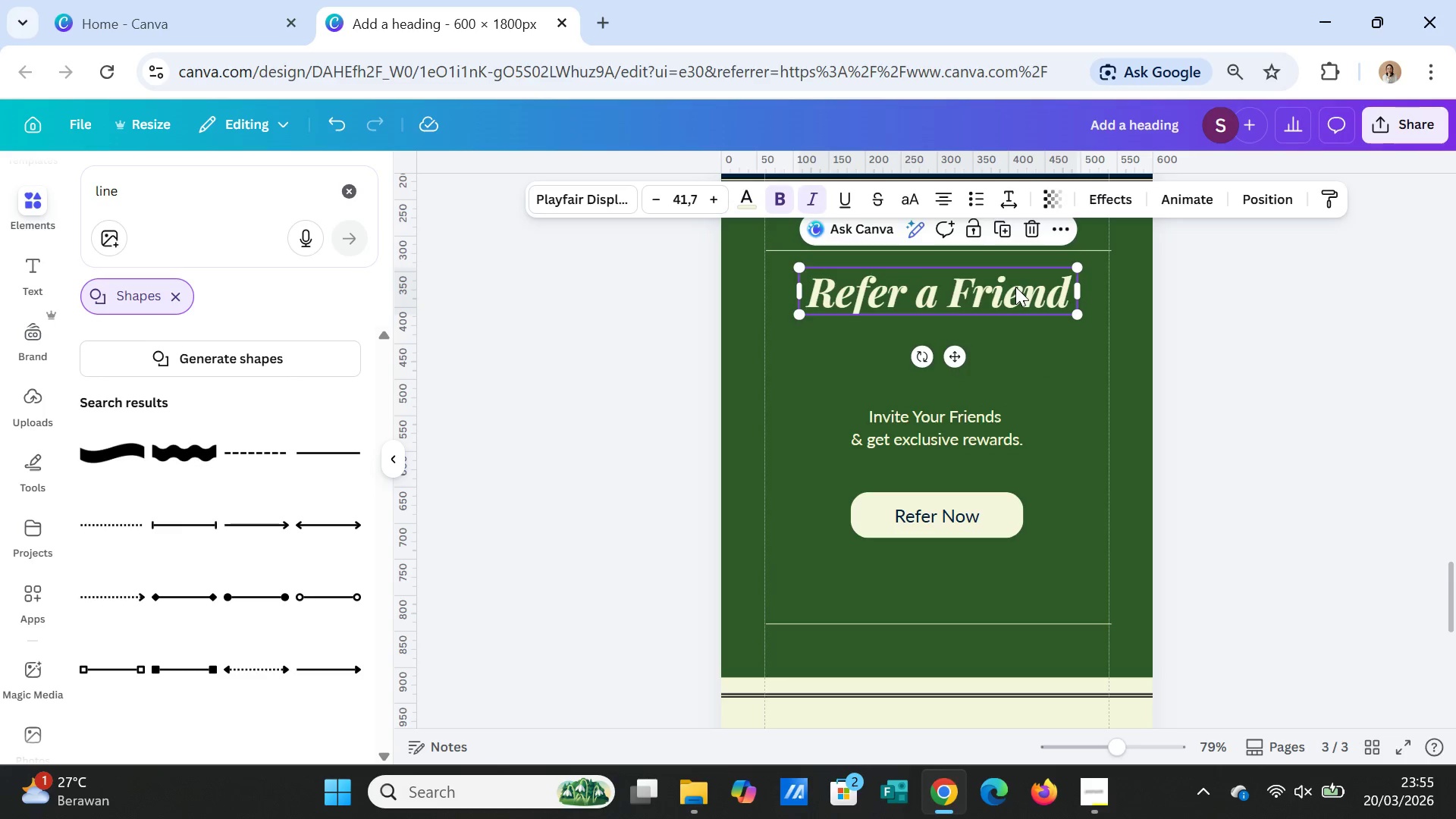 
left_click_drag(start_coordinate=[1015, 287], to_coordinate=[1017, 305])
 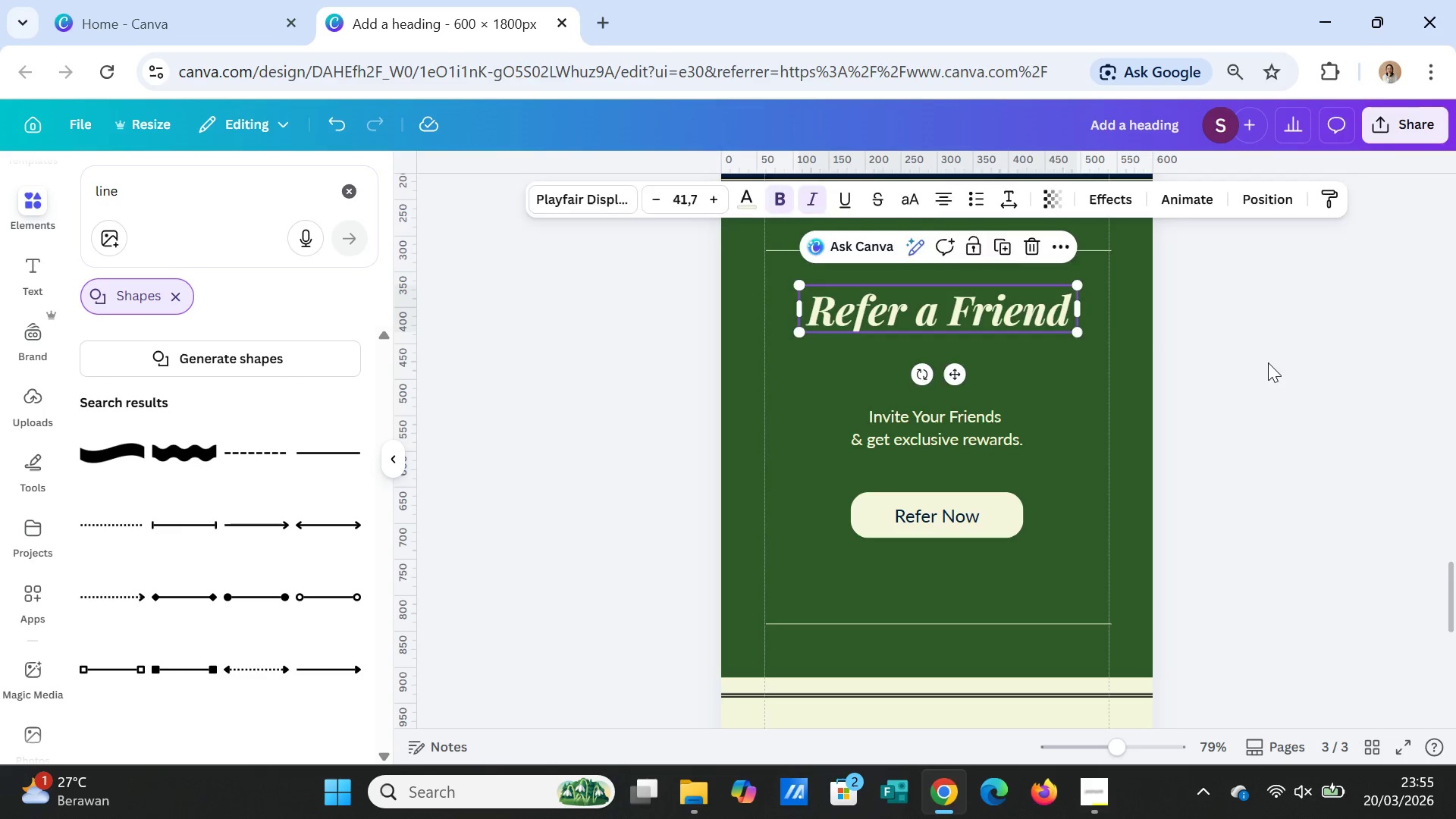 
left_click([1268, 362])
 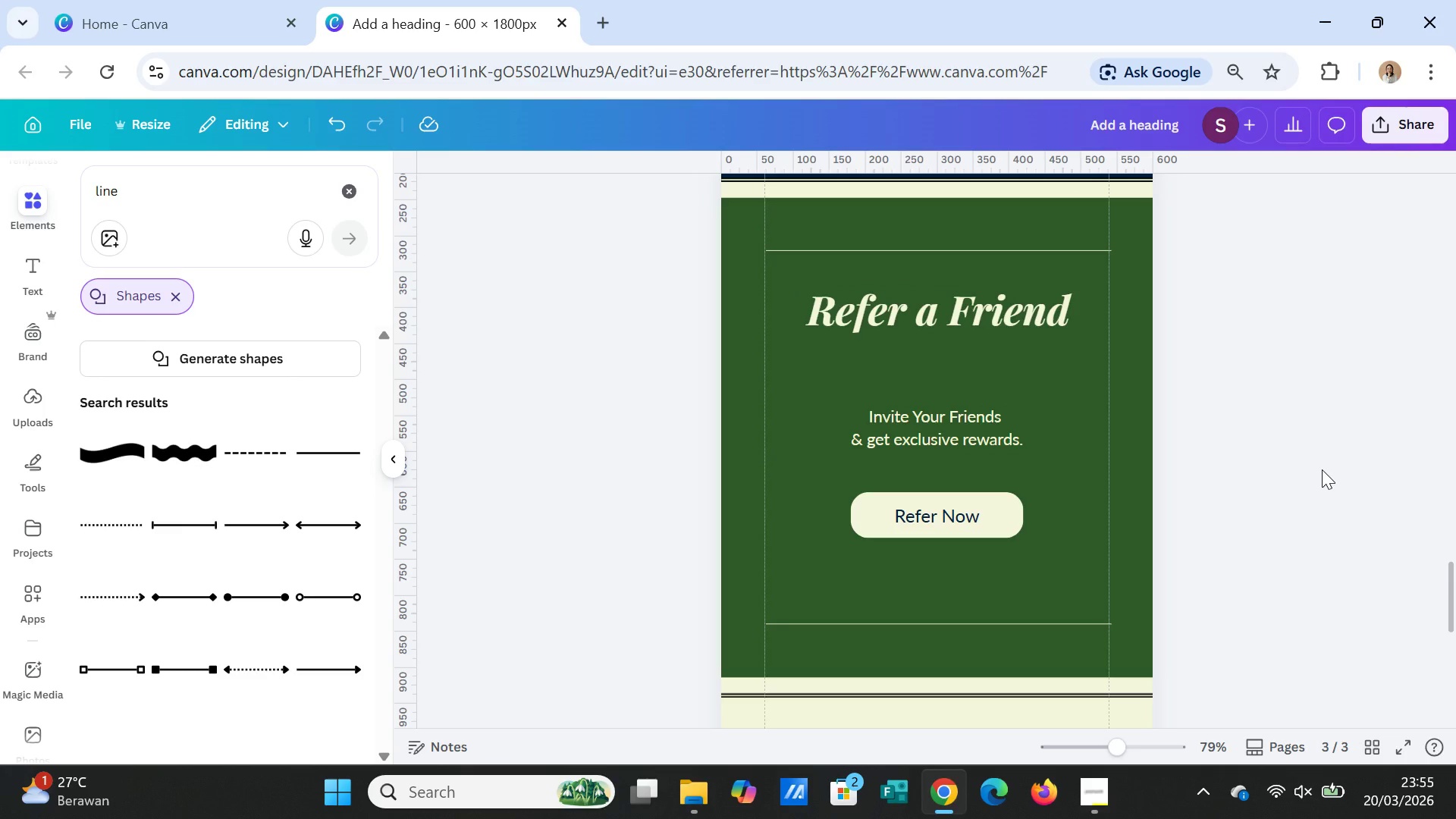 
scroll: coordinate [1322, 469], scroll_direction: down, amount: 2.0
 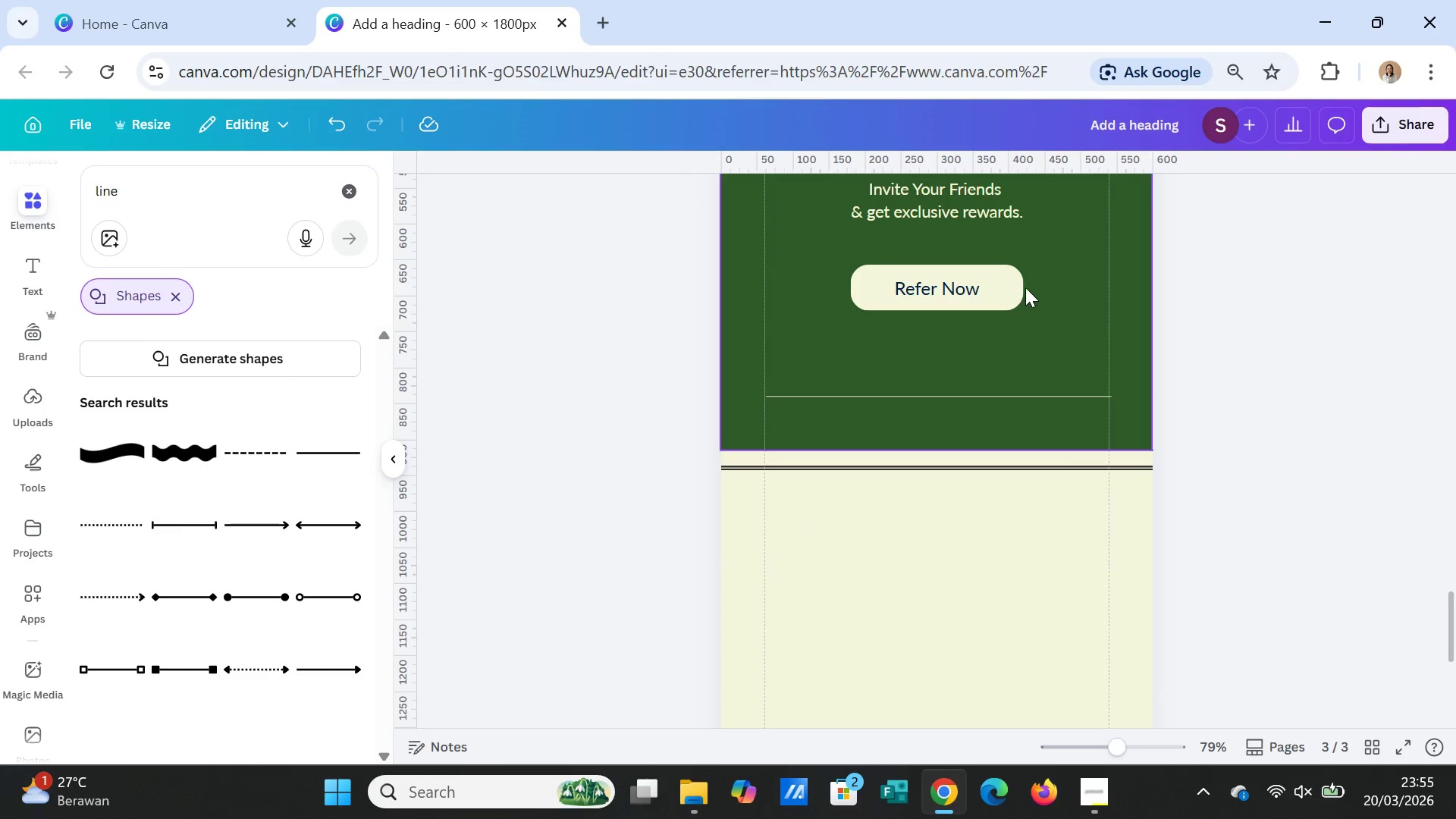 
left_click_drag(start_coordinate=[1003, 288], to_coordinate=[999, 311])
 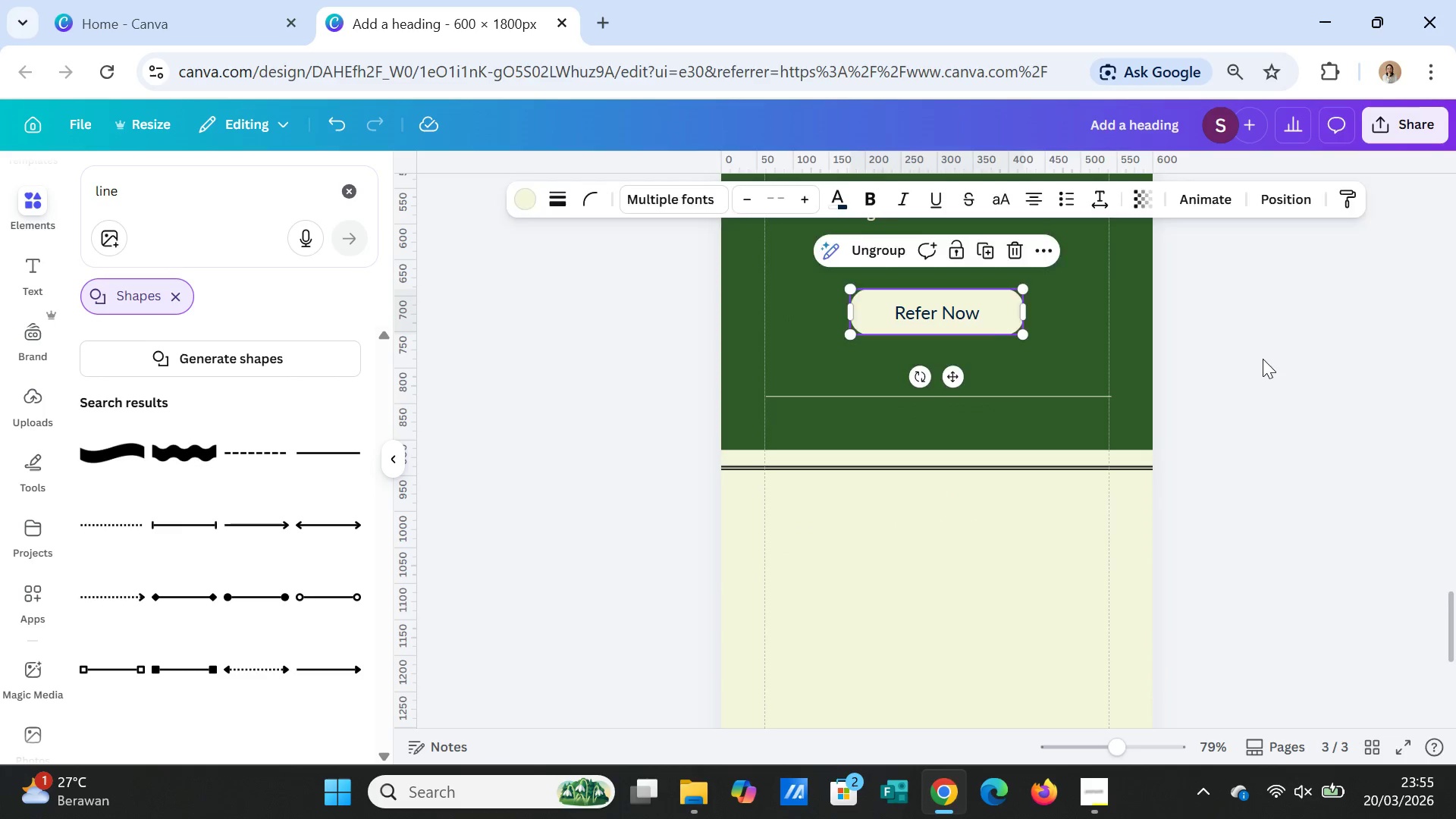 
left_click([1263, 359])
 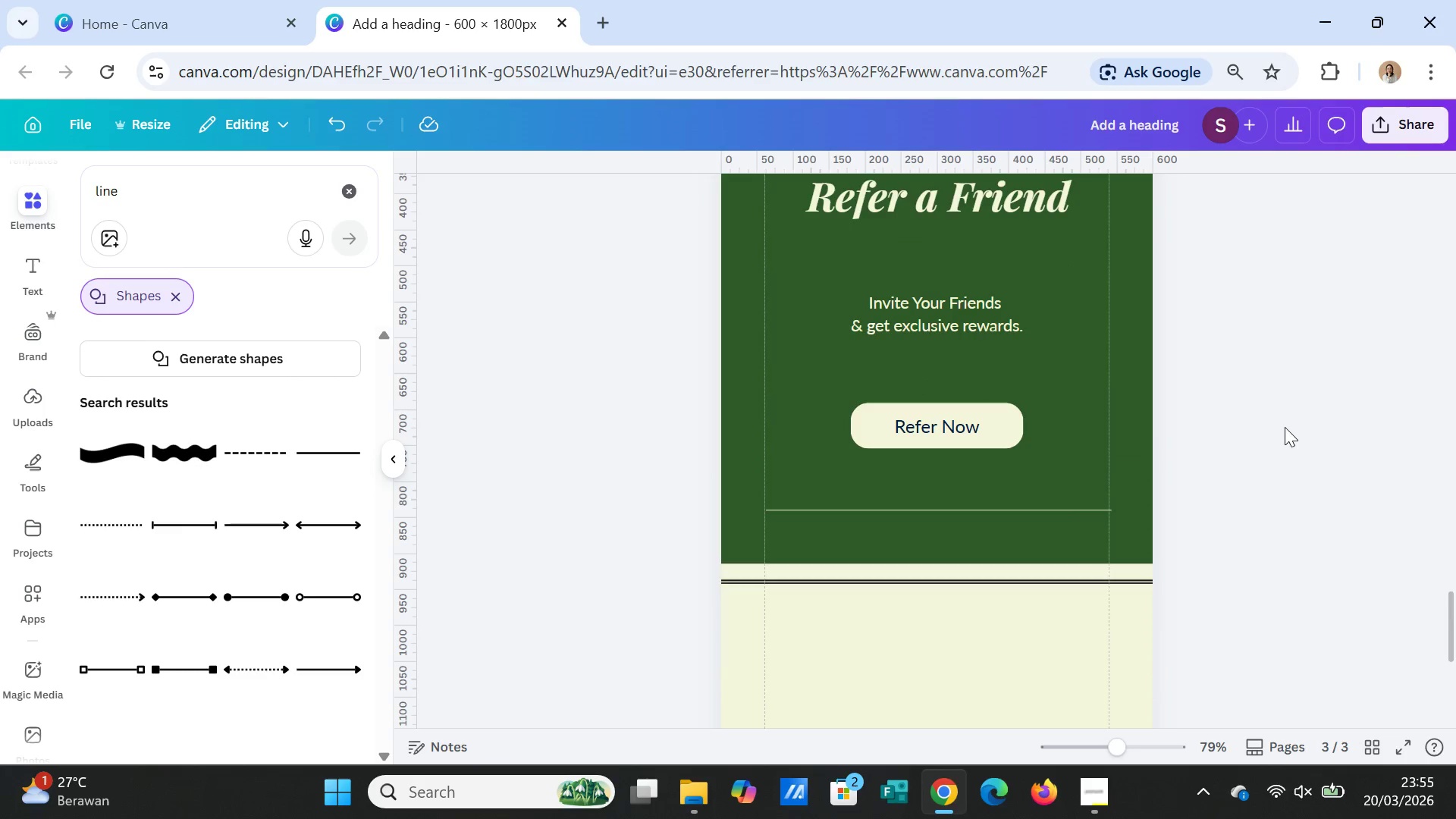 
scroll: coordinate [1288, 427], scroll_direction: up, amount: 2.0
 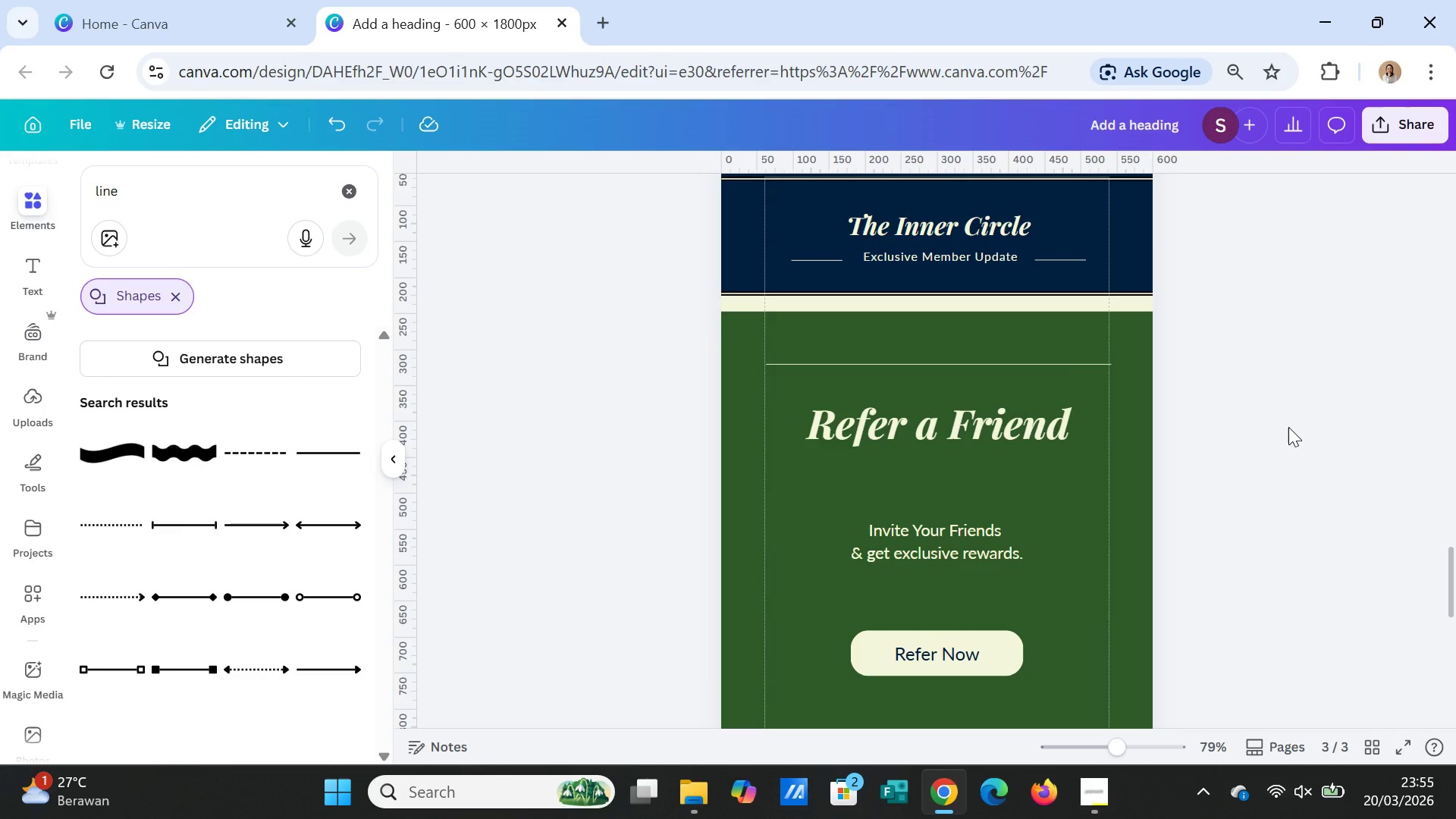 
scroll: coordinate [1288, 427], scroll_direction: down, amount: 1.0
 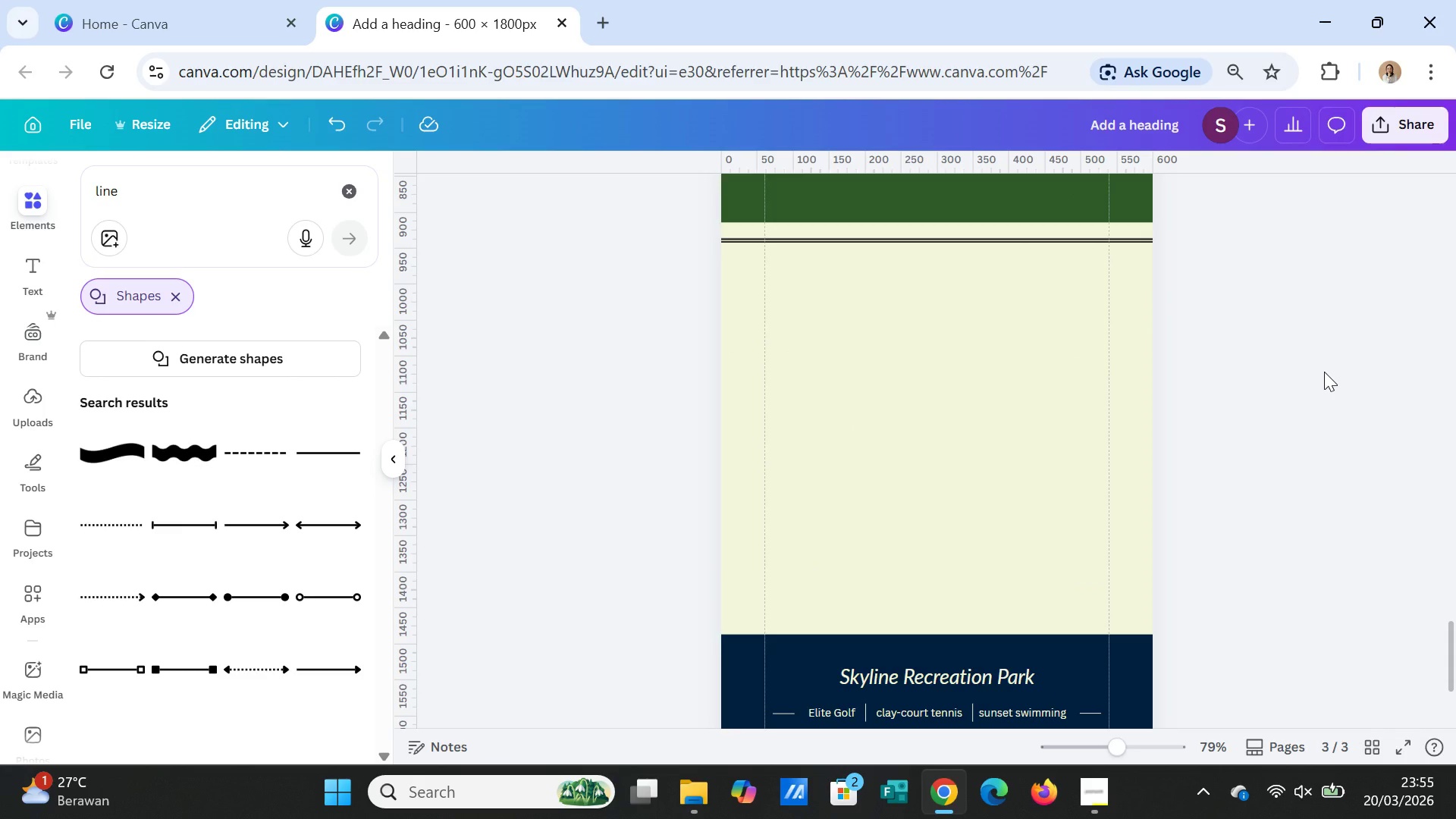 
scroll: coordinate [1283, 437], scroll_direction: up, amount: 2.0
 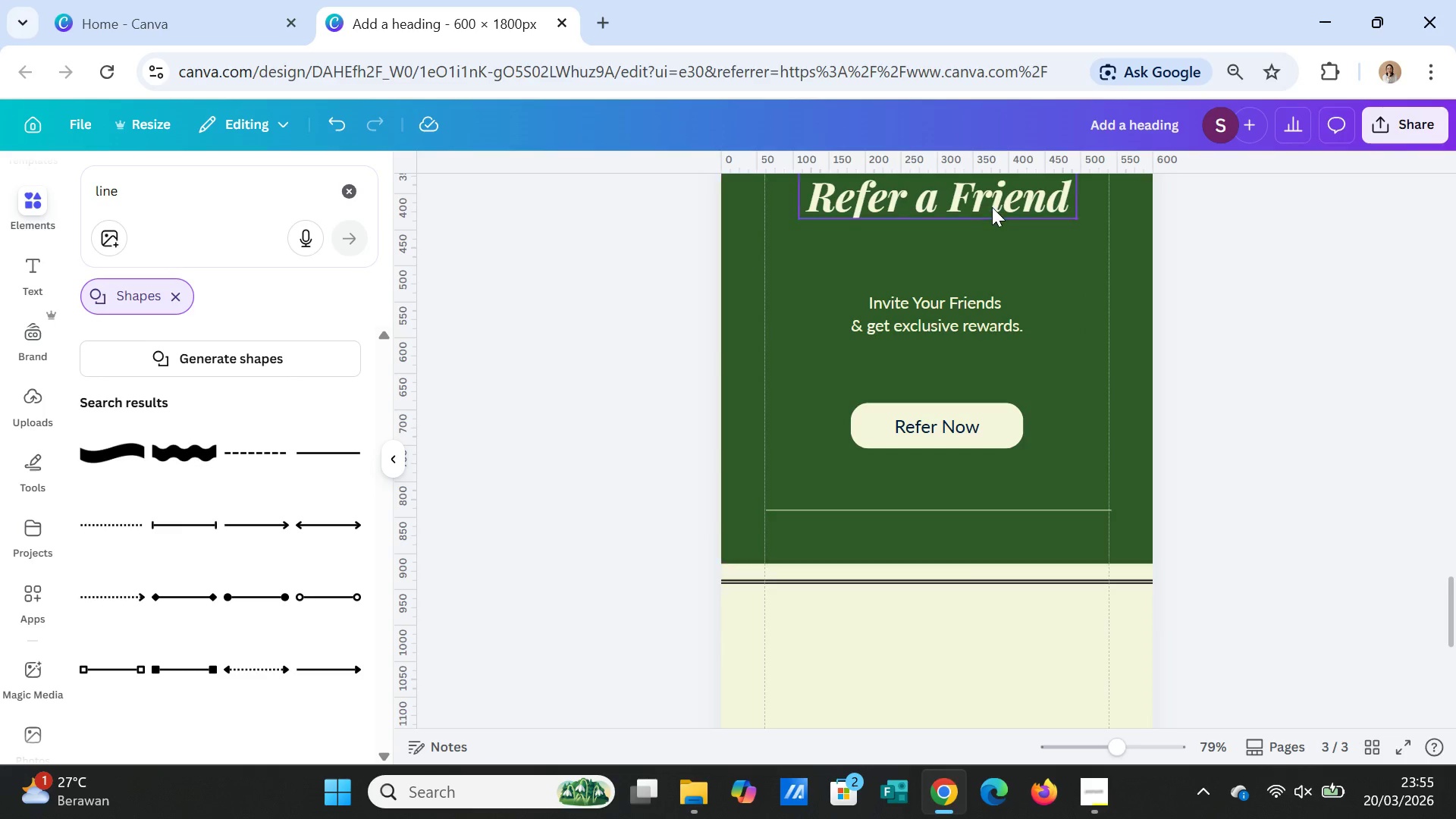 
left_click([992, 206])
 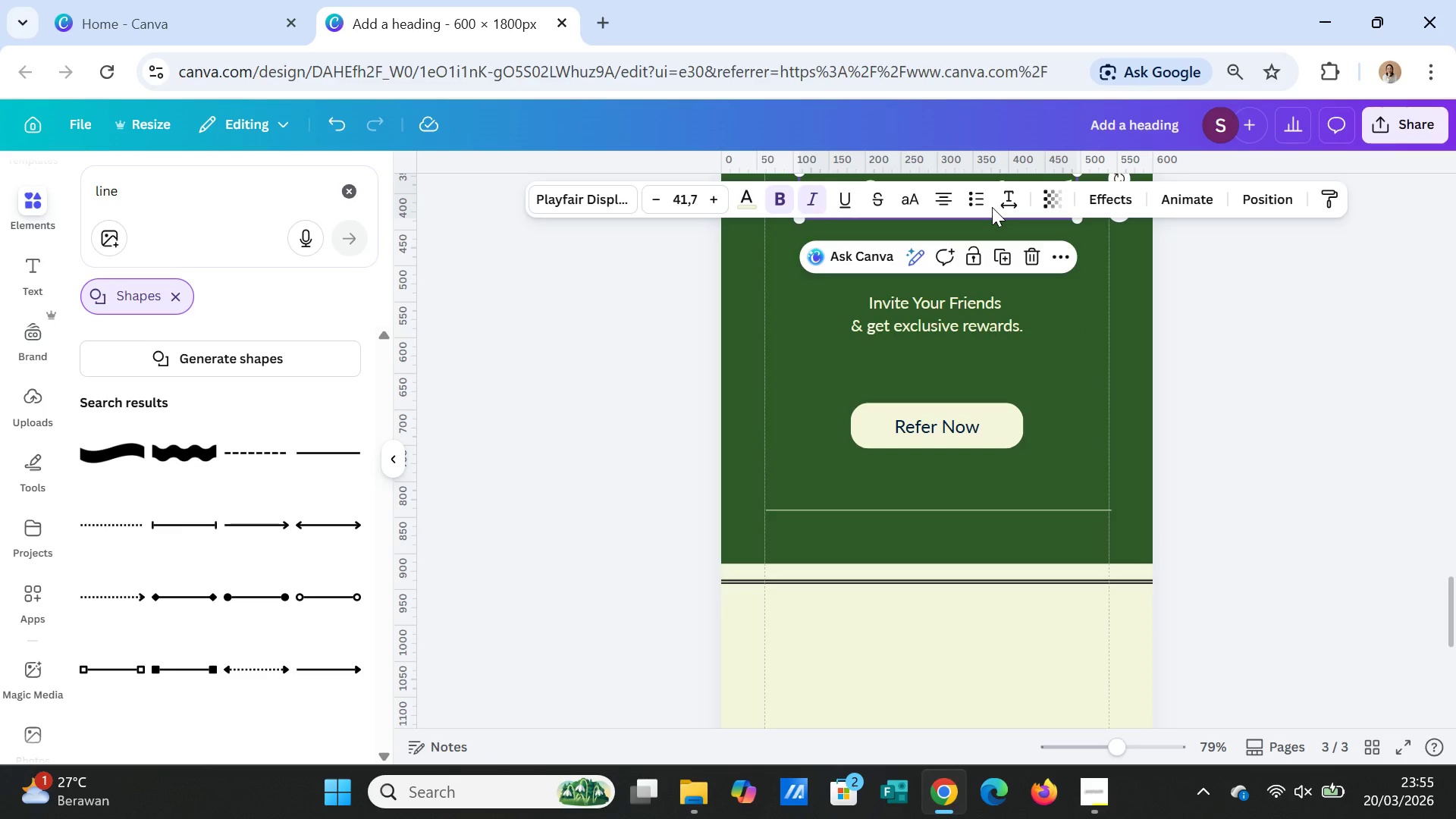 
key(Control+C)
 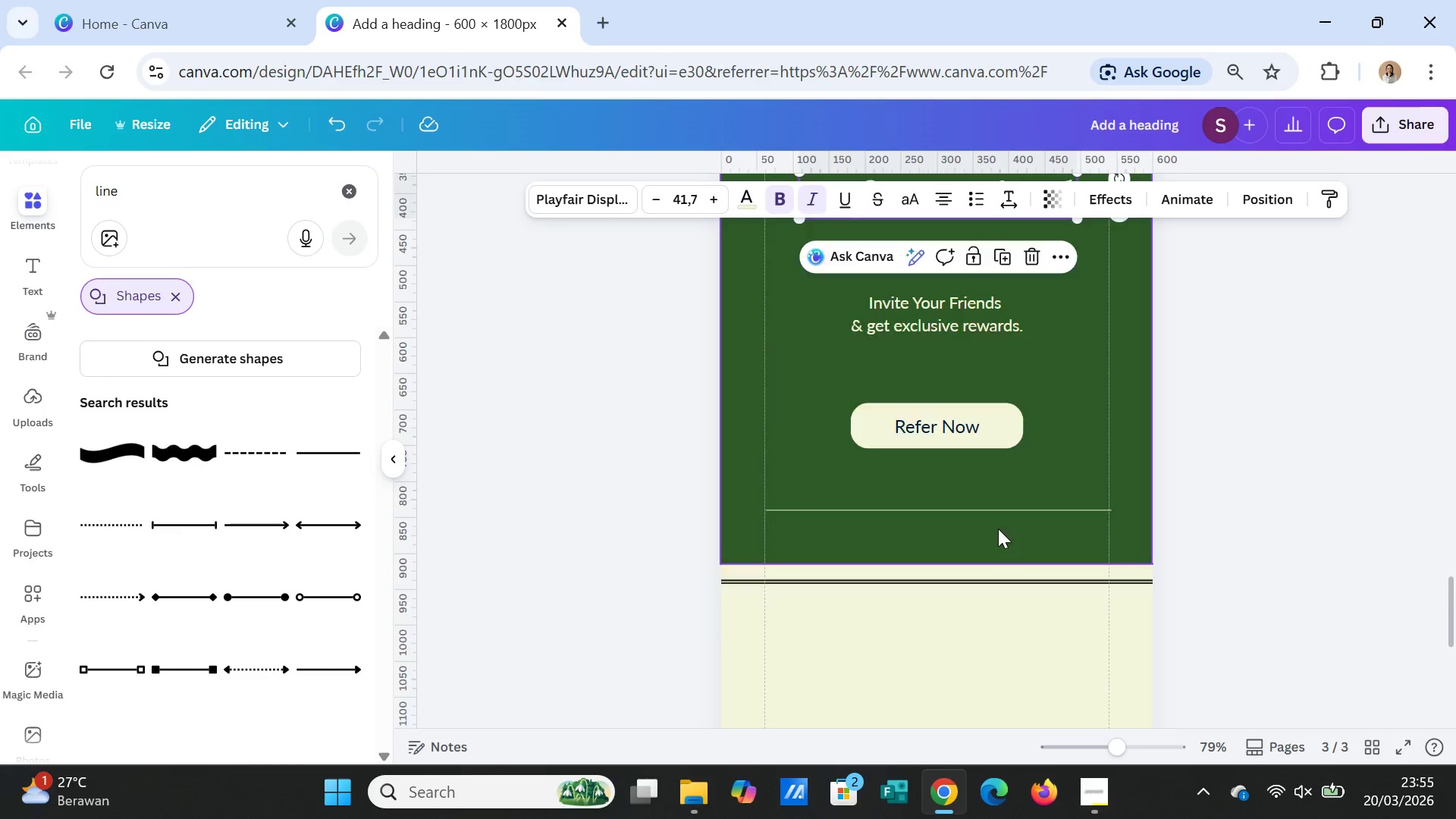 
left_click([975, 513])
 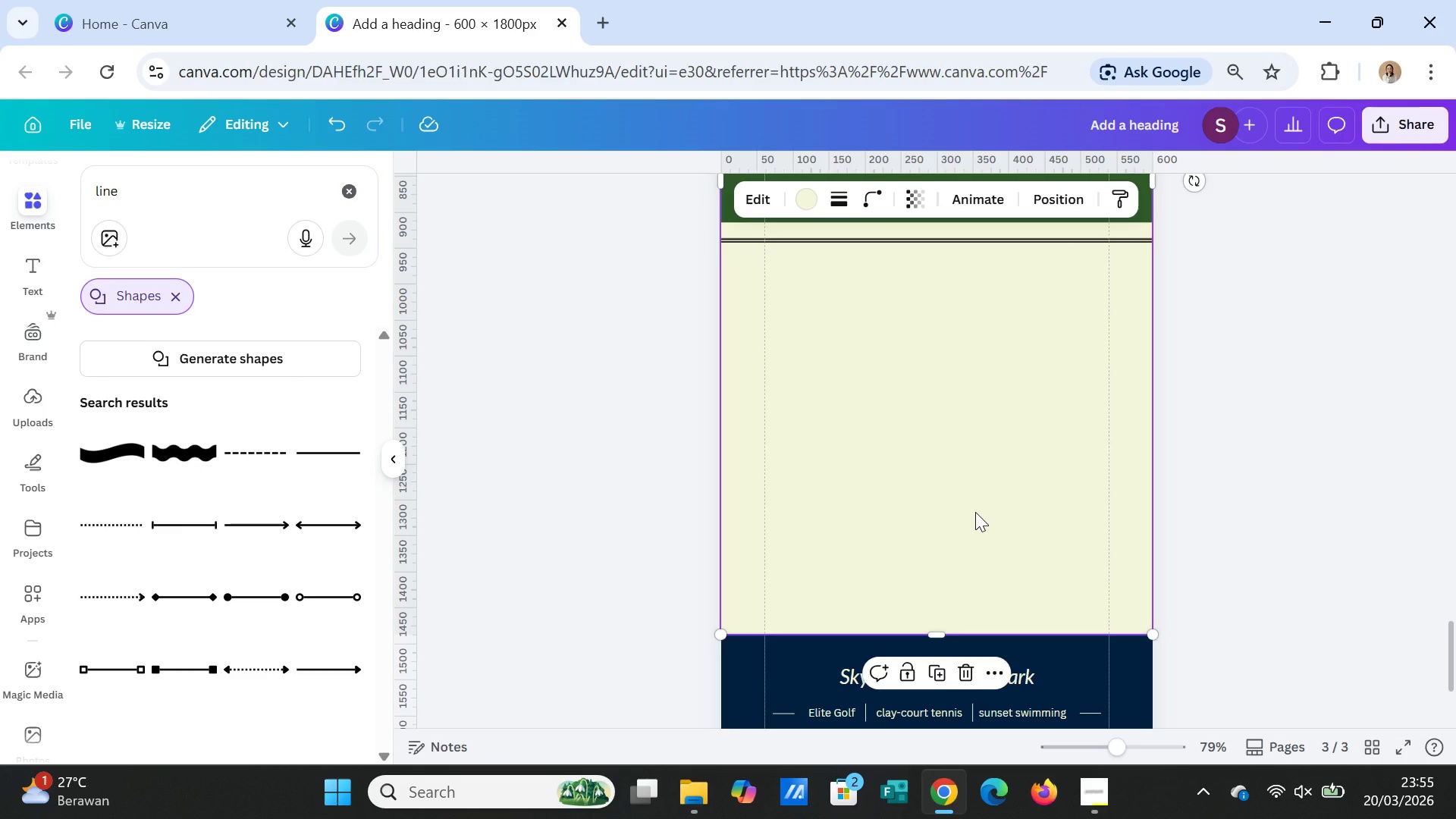 
scroll: coordinate [998, 529], scroll_direction: down, amount: 3.0
 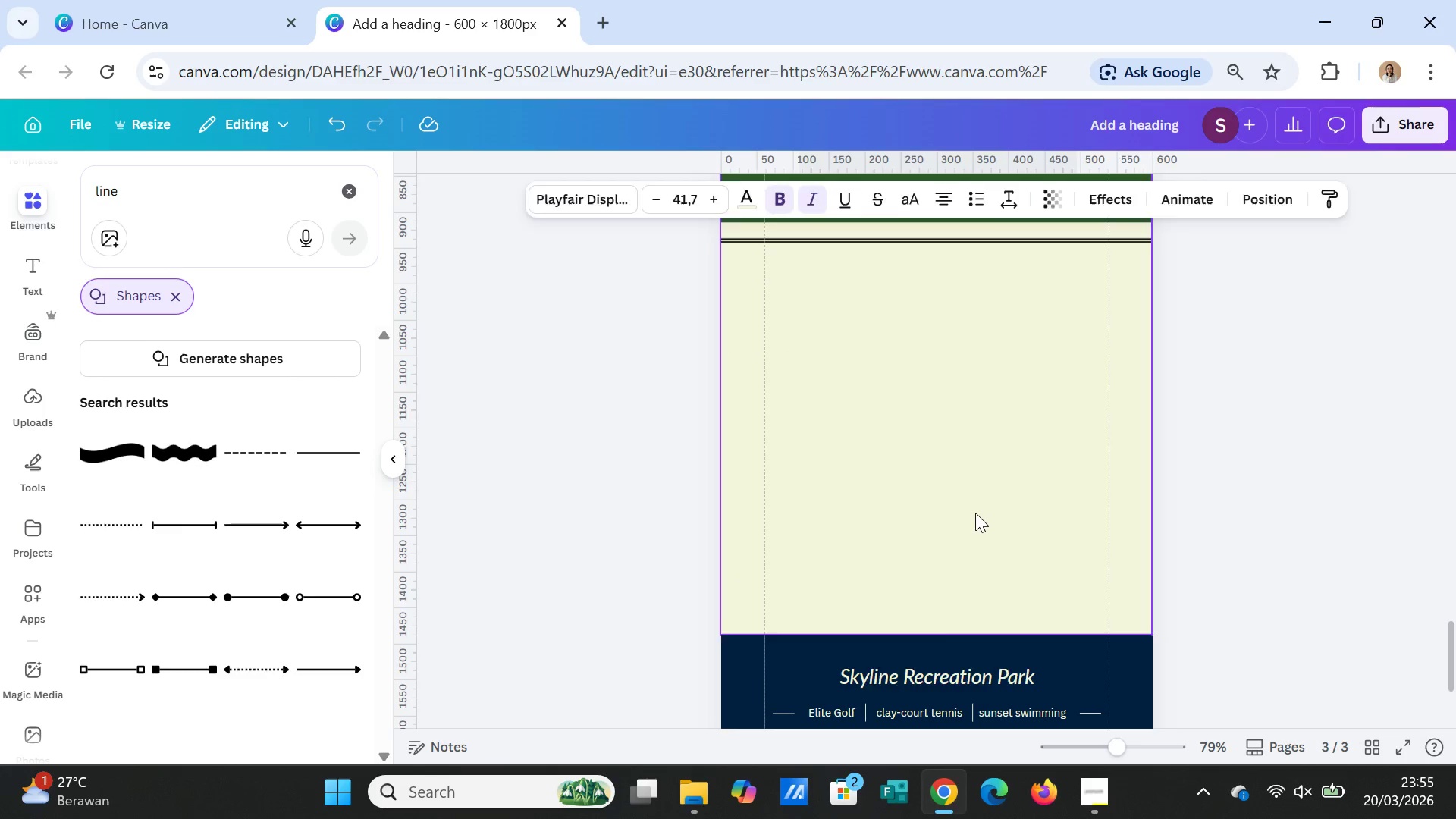 
key(Control+V)
 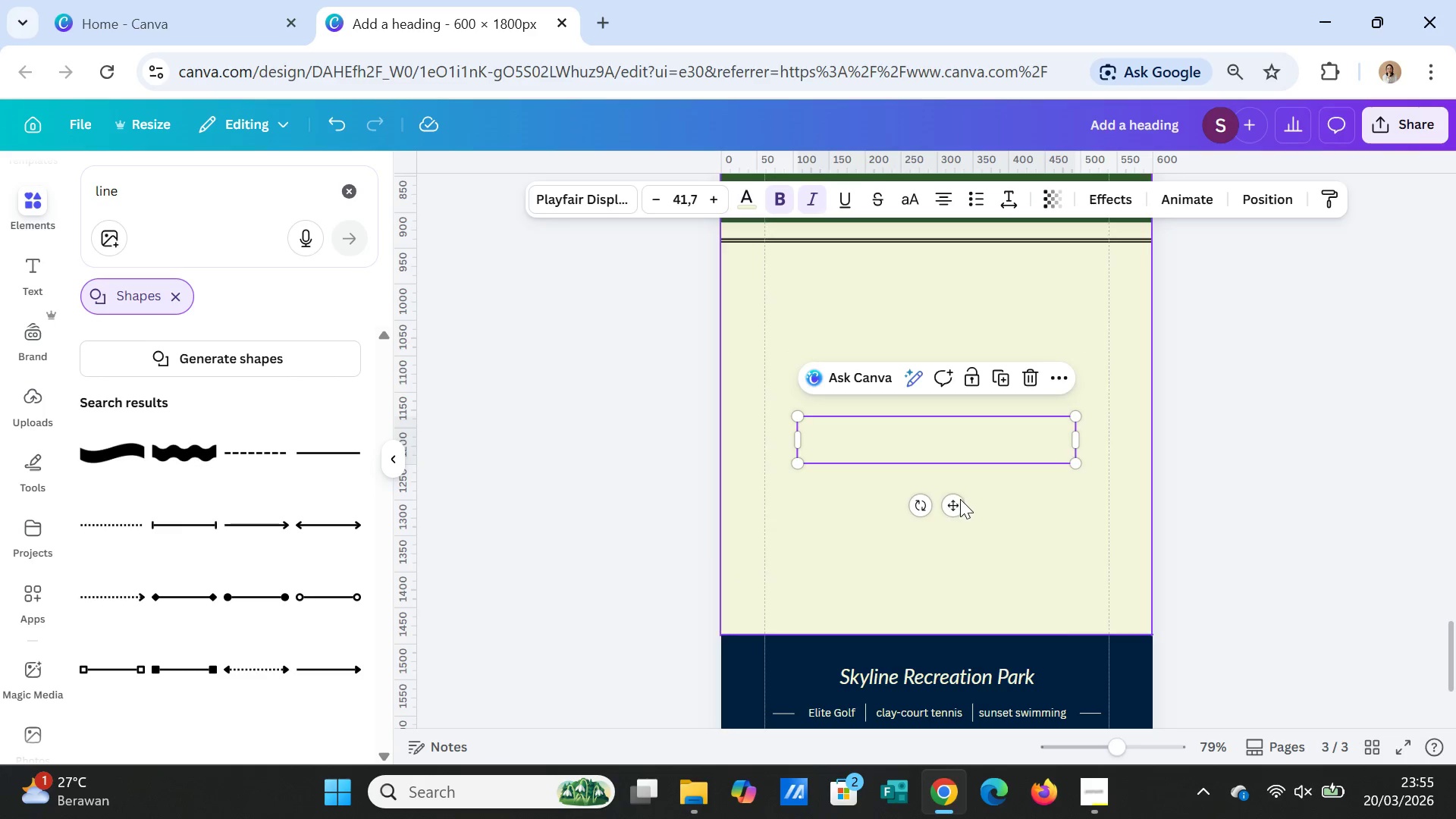 
left_click_drag(start_coordinate=[948, 510], to_coordinate=[949, 377])
 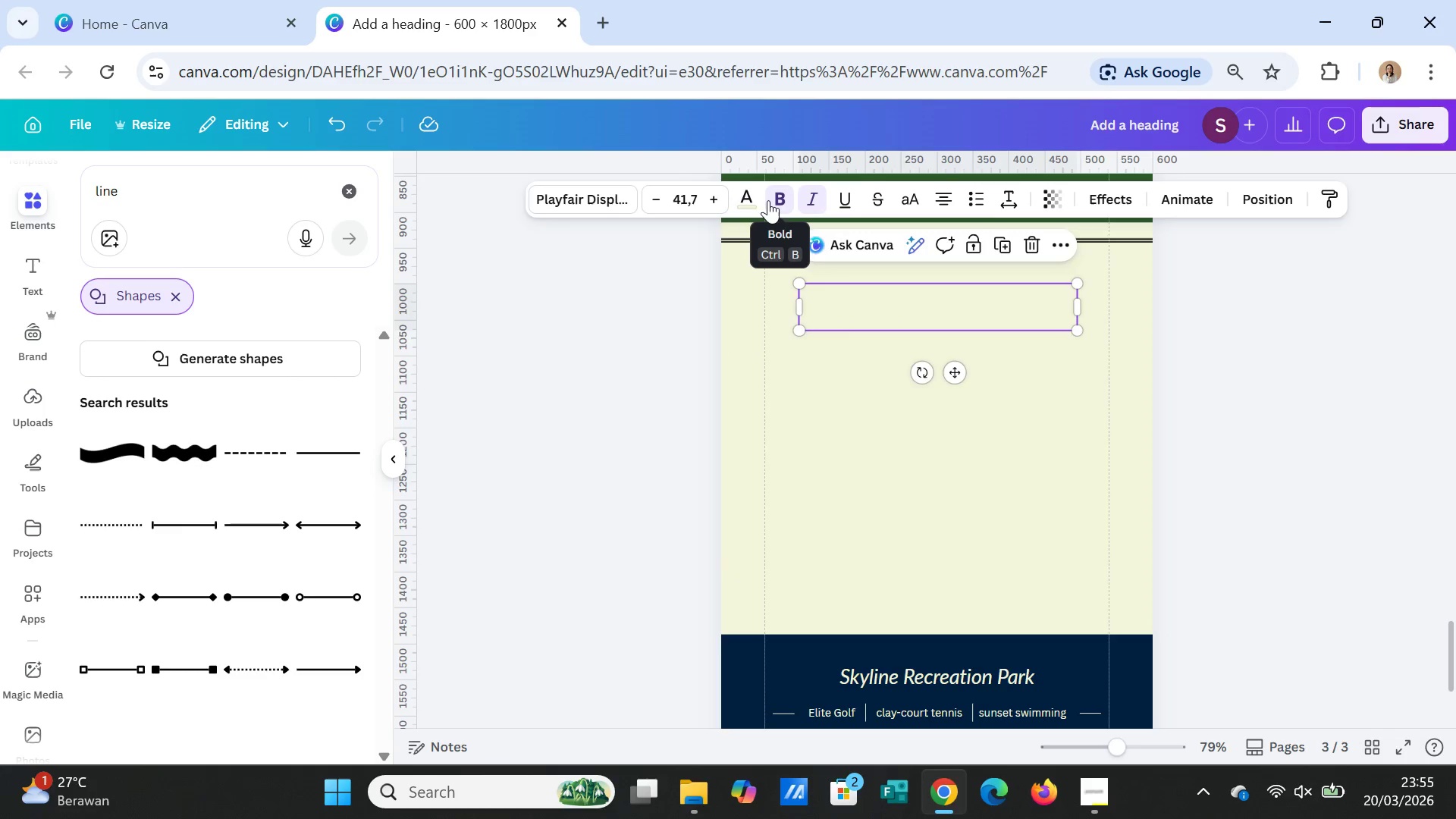 
left_click([747, 197])
 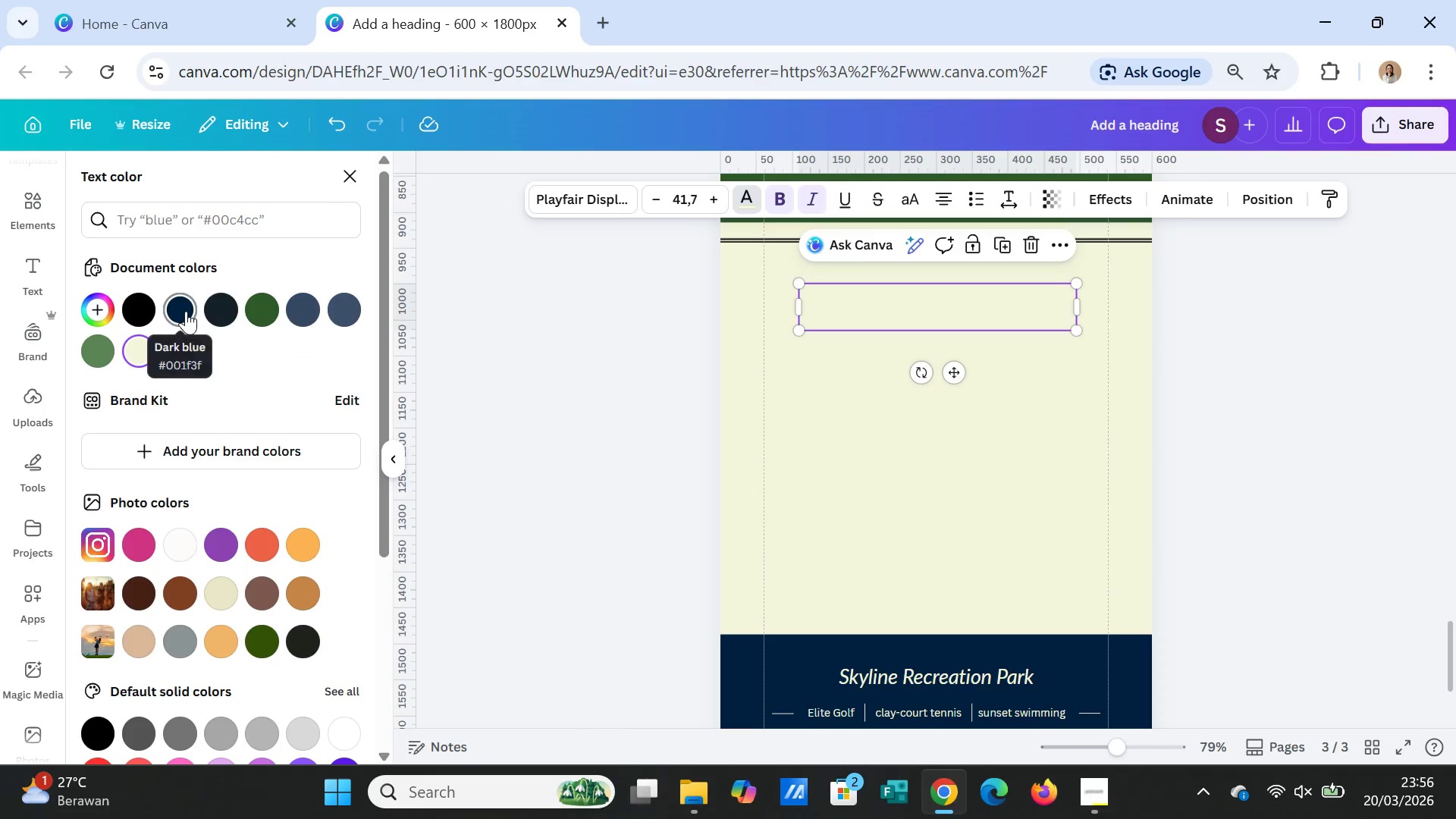 
left_click([186, 311])
 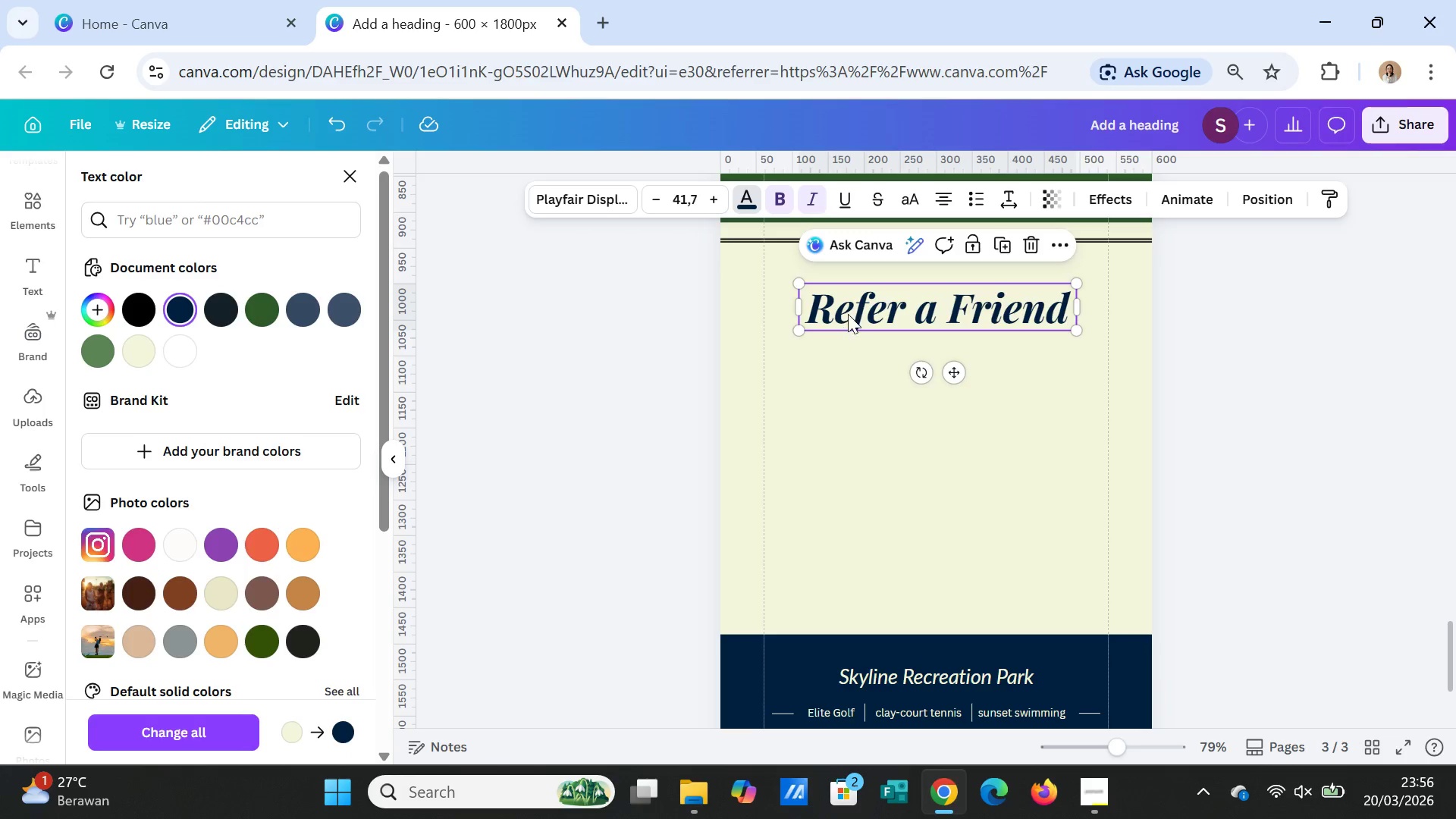 
double_click([850, 312])
 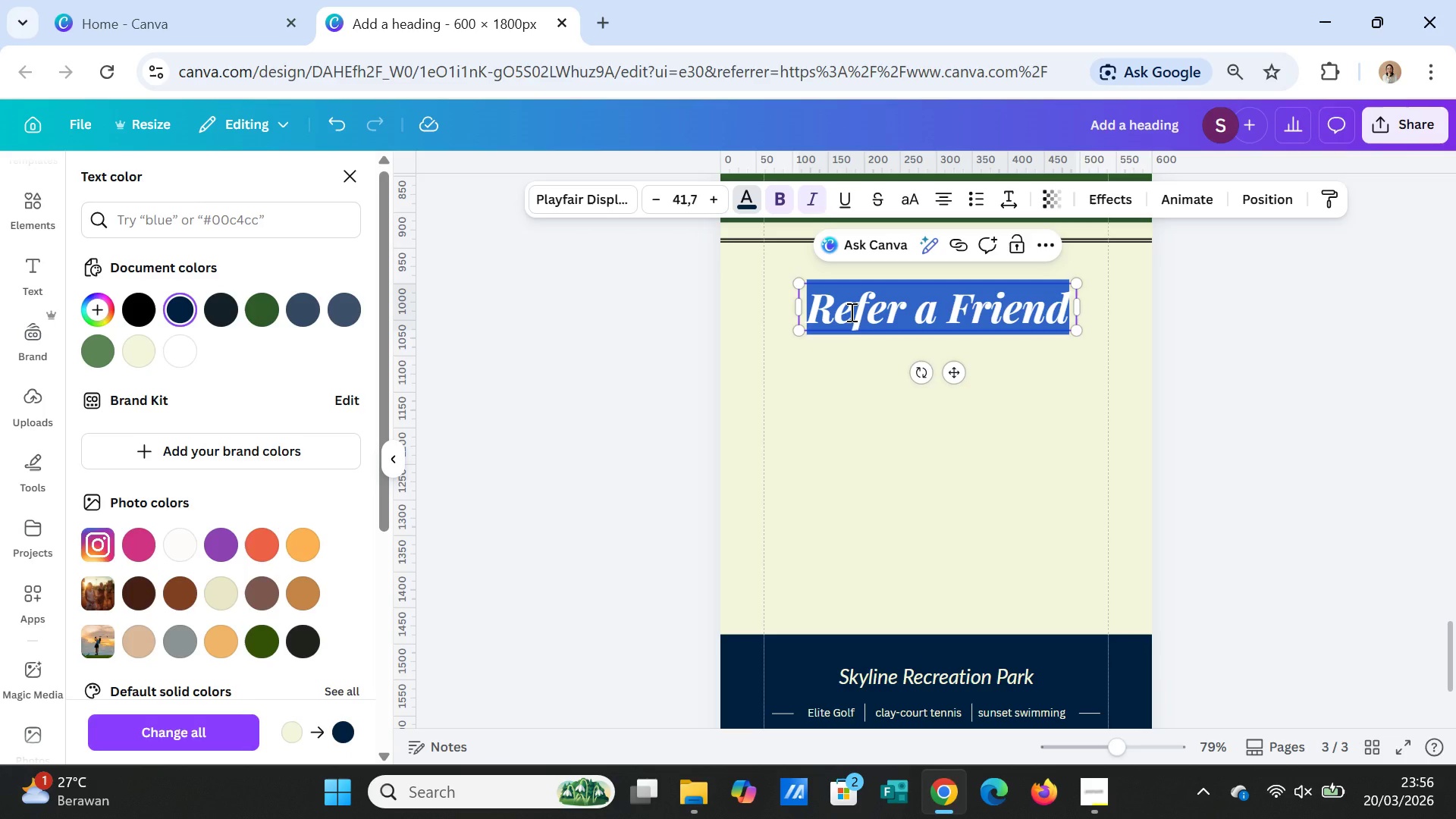 
type(We Value Your Feedback)
 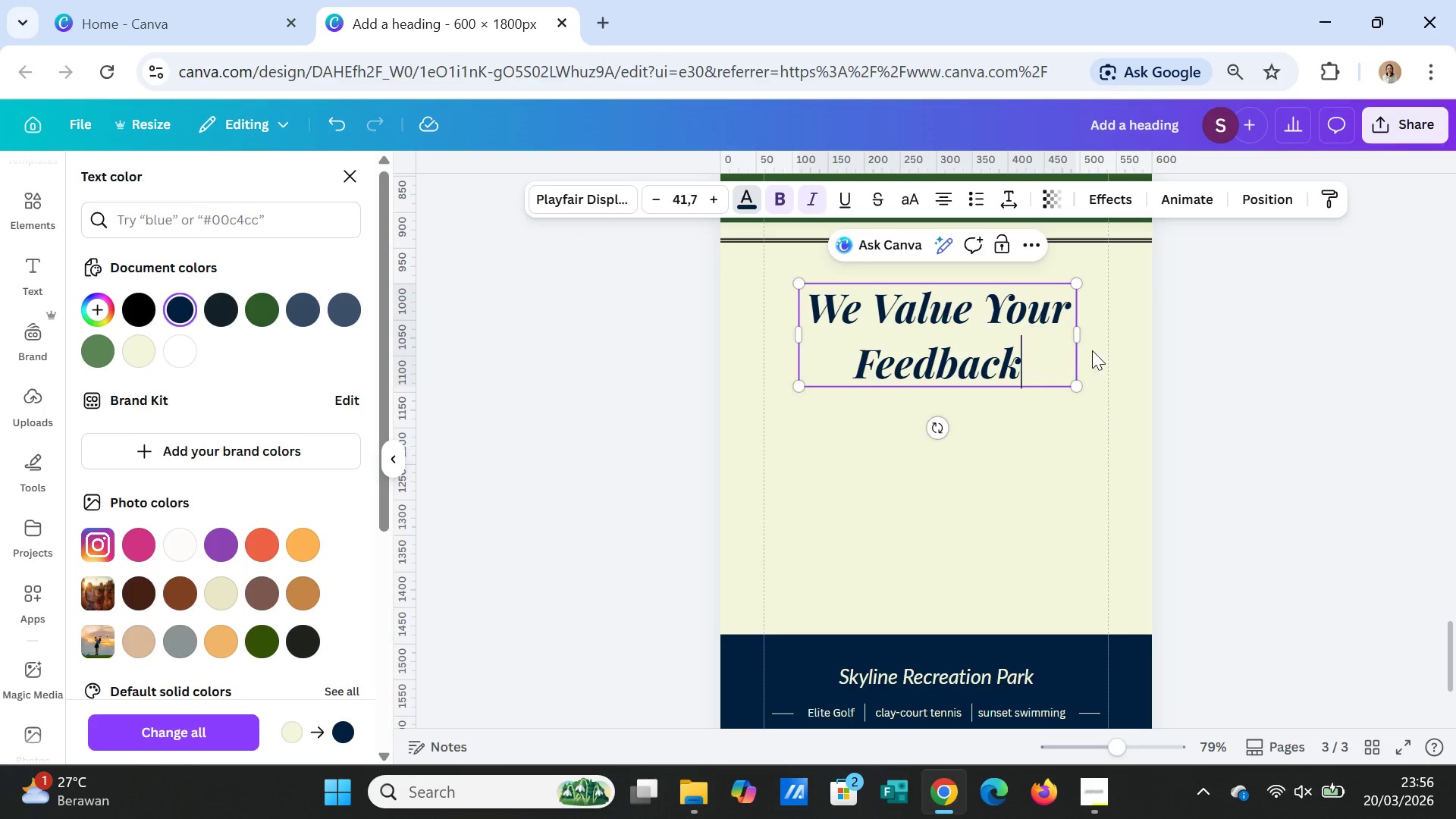 
left_click([1263, 376])
 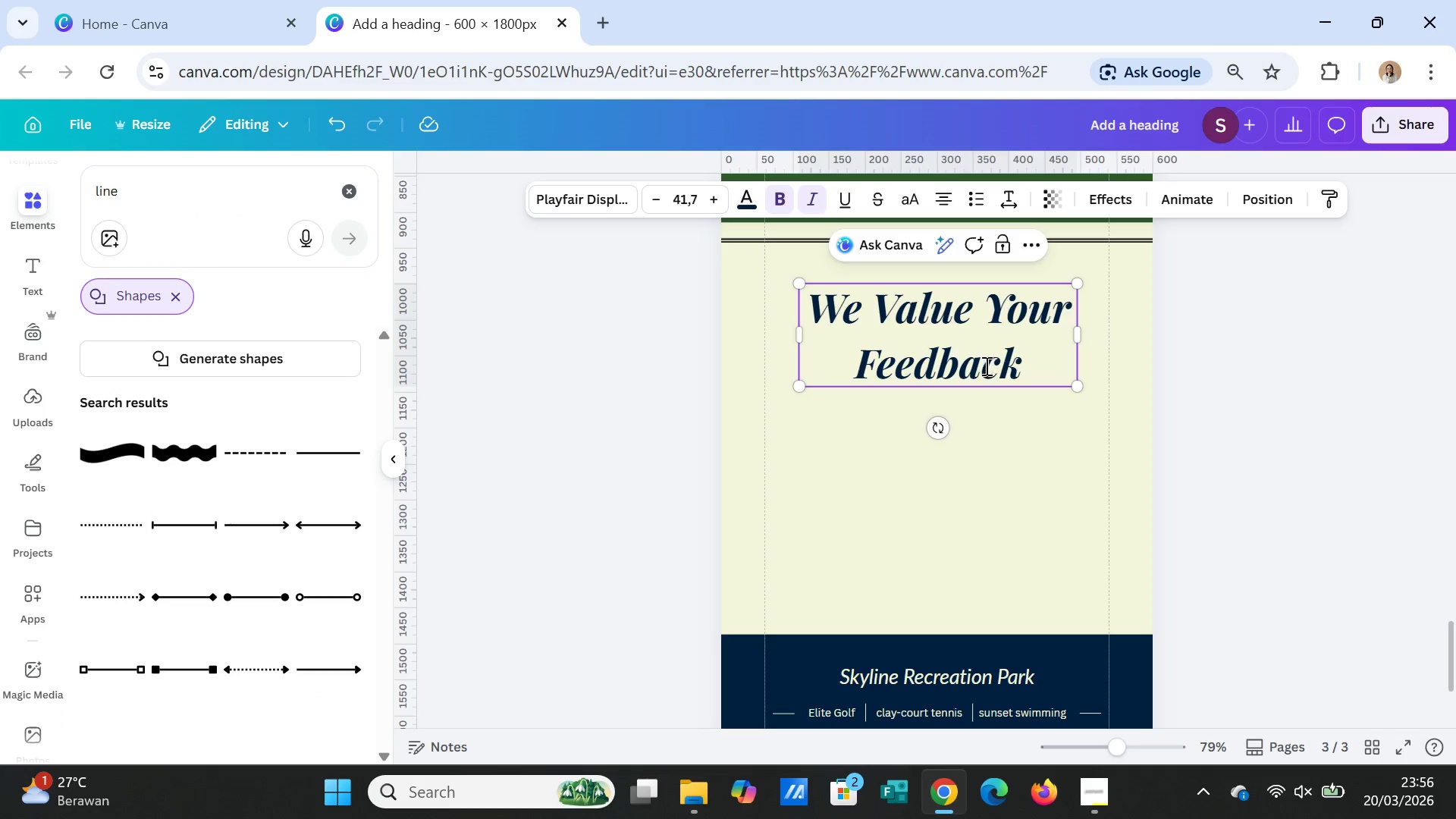 
left_click([984, 364])
 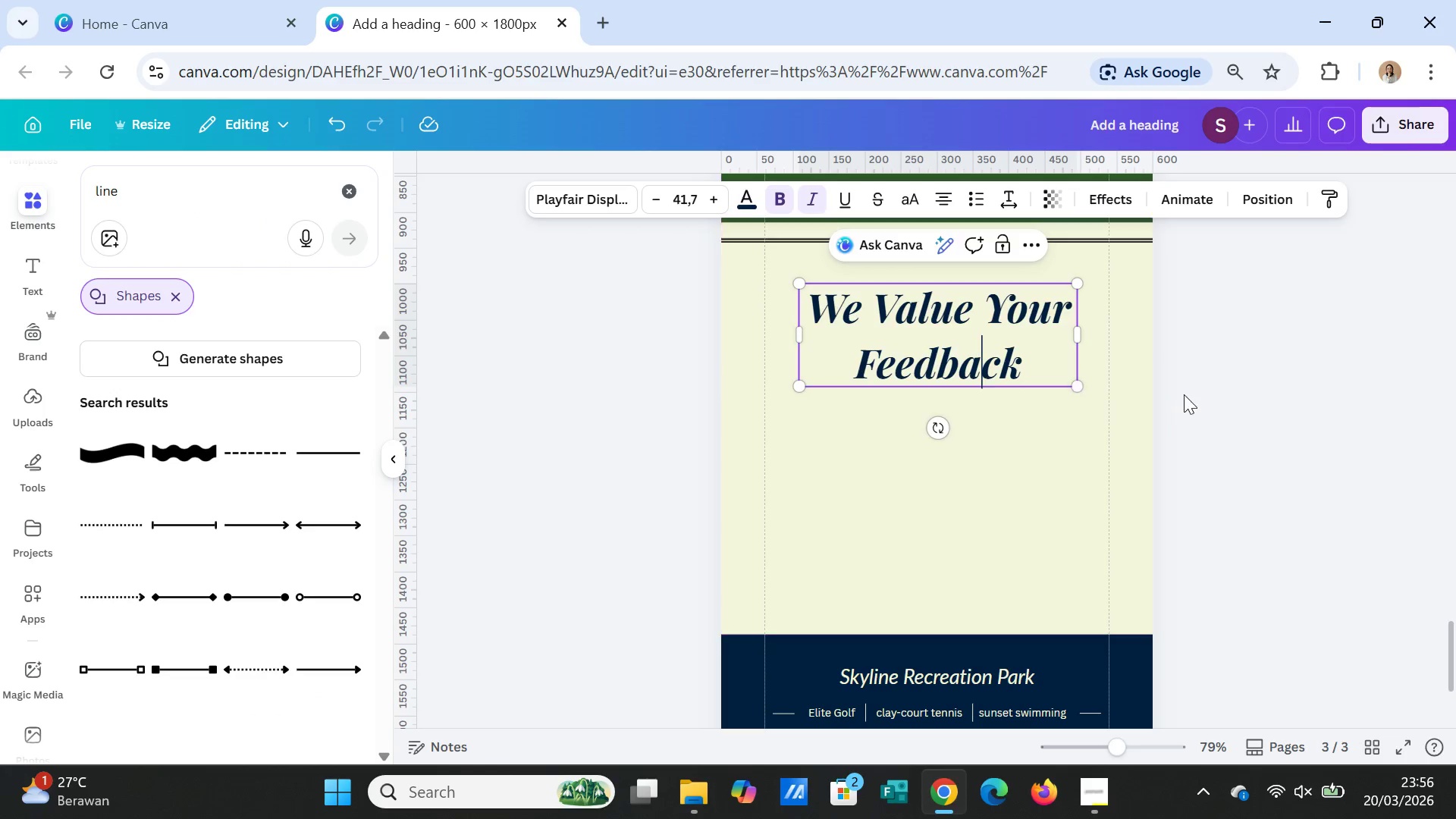 
left_click([1185, 394])
 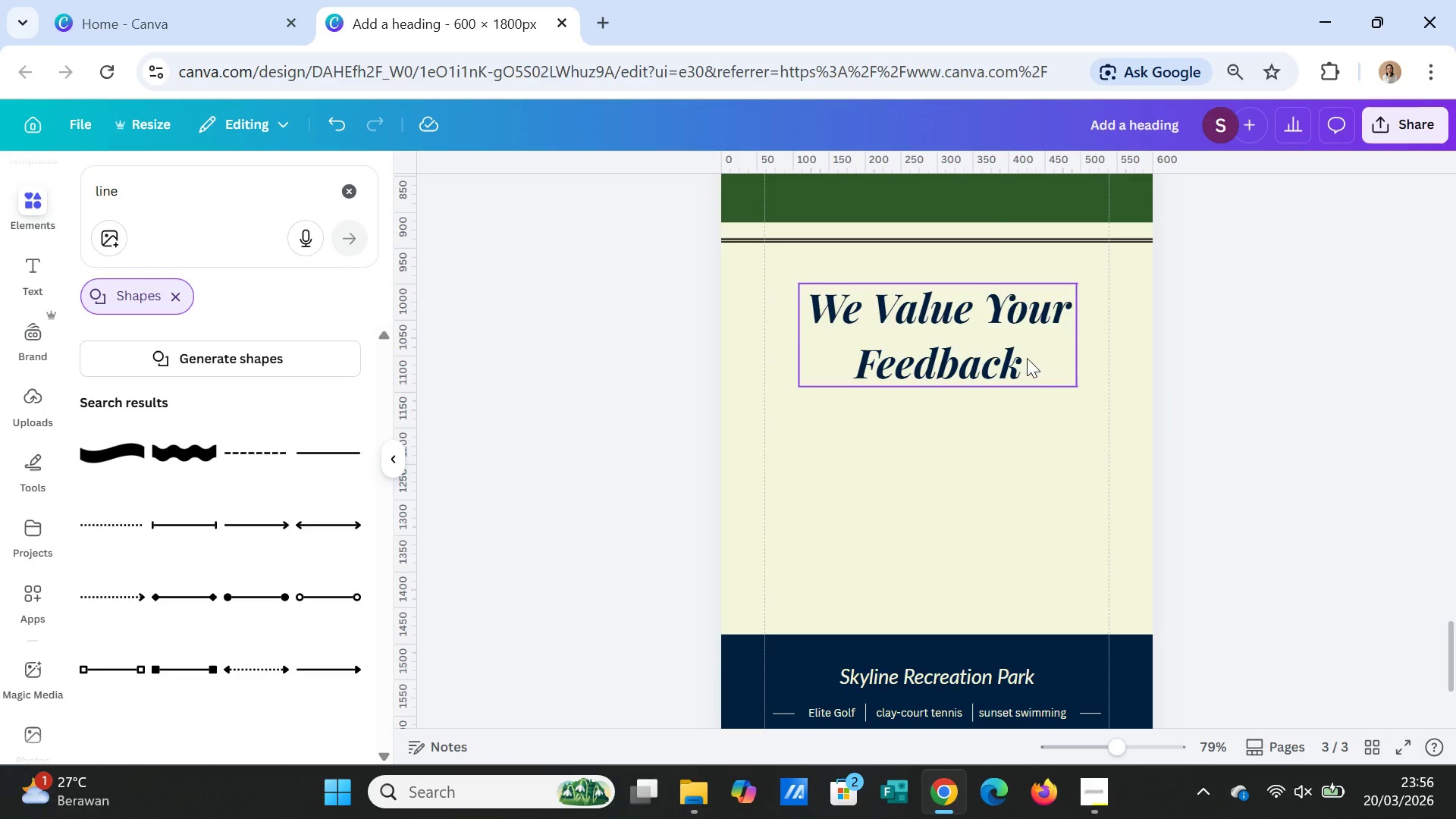 
left_click([1027, 358])
 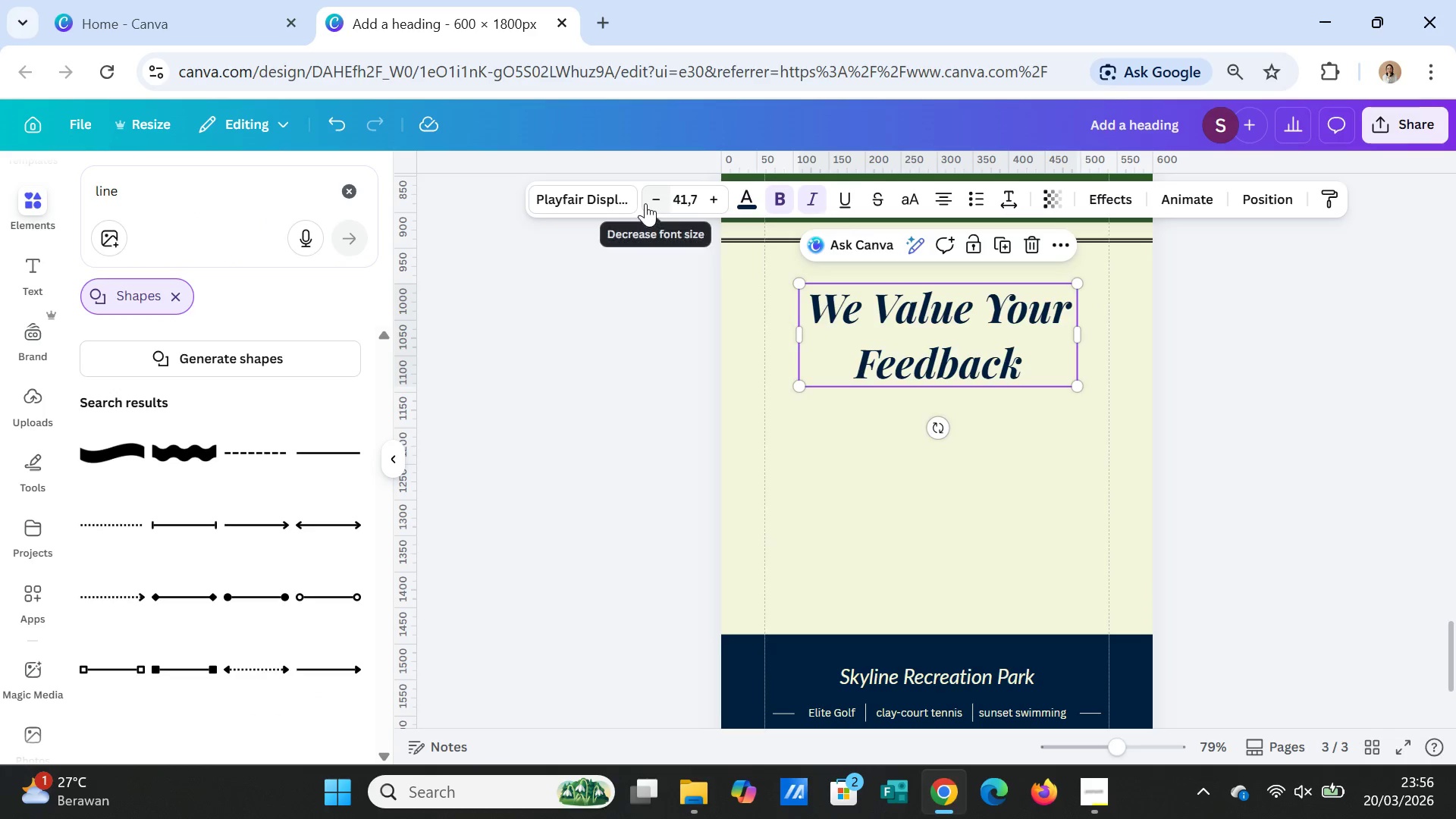 
left_click([648, 199])
 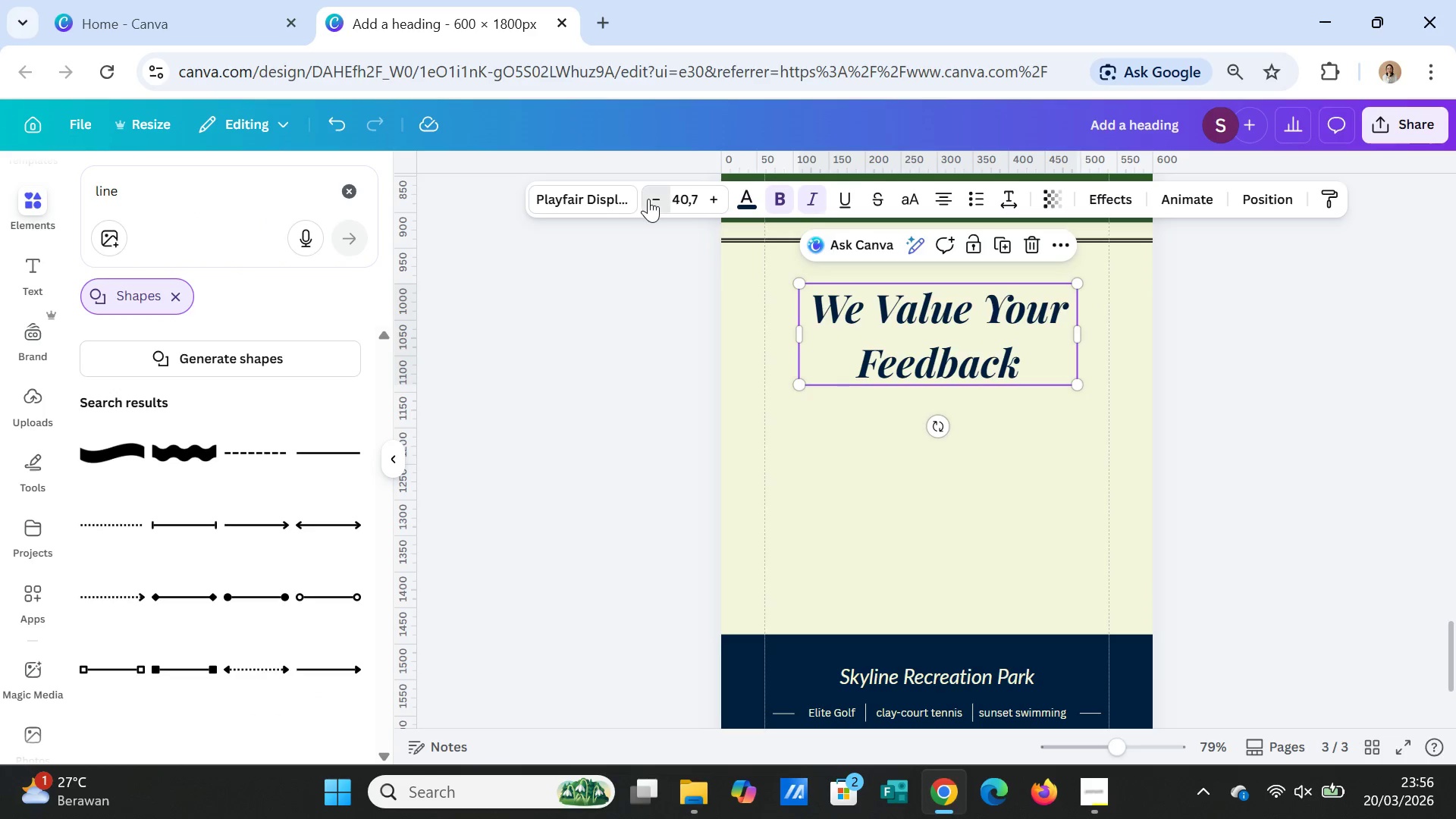 
double_click([648, 199])
 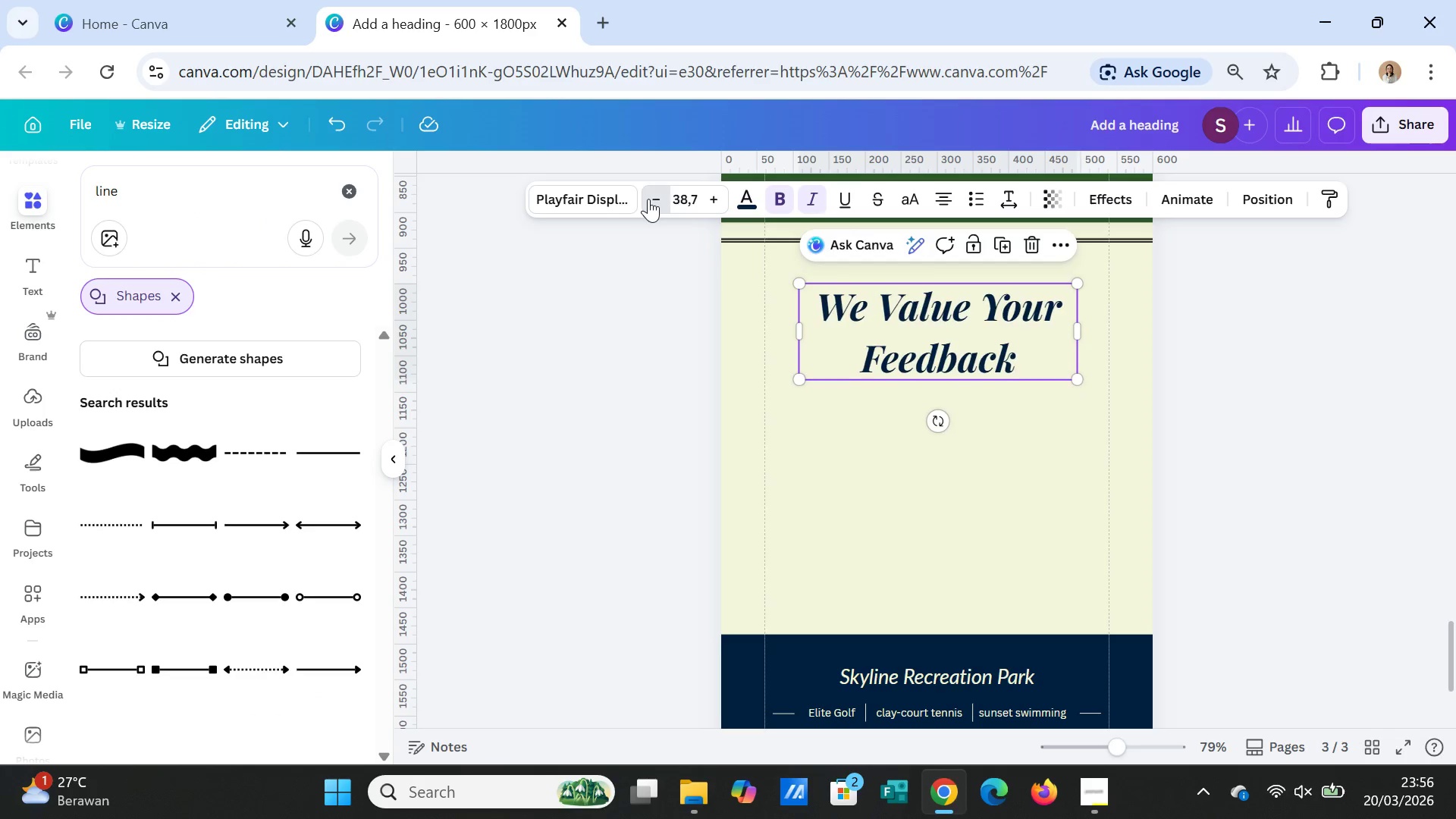 
triple_click([648, 199])
 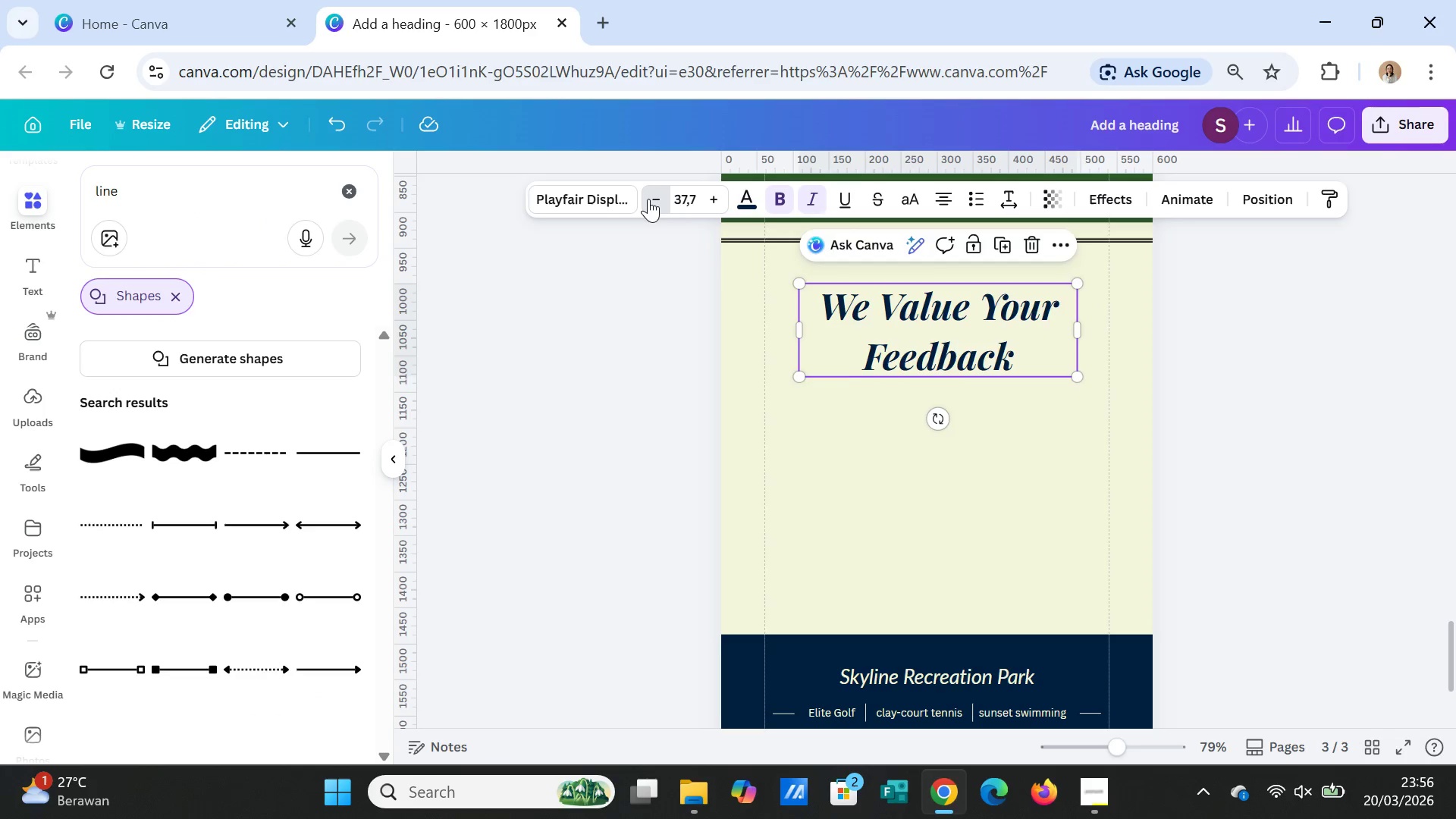 
triple_click([648, 199])
 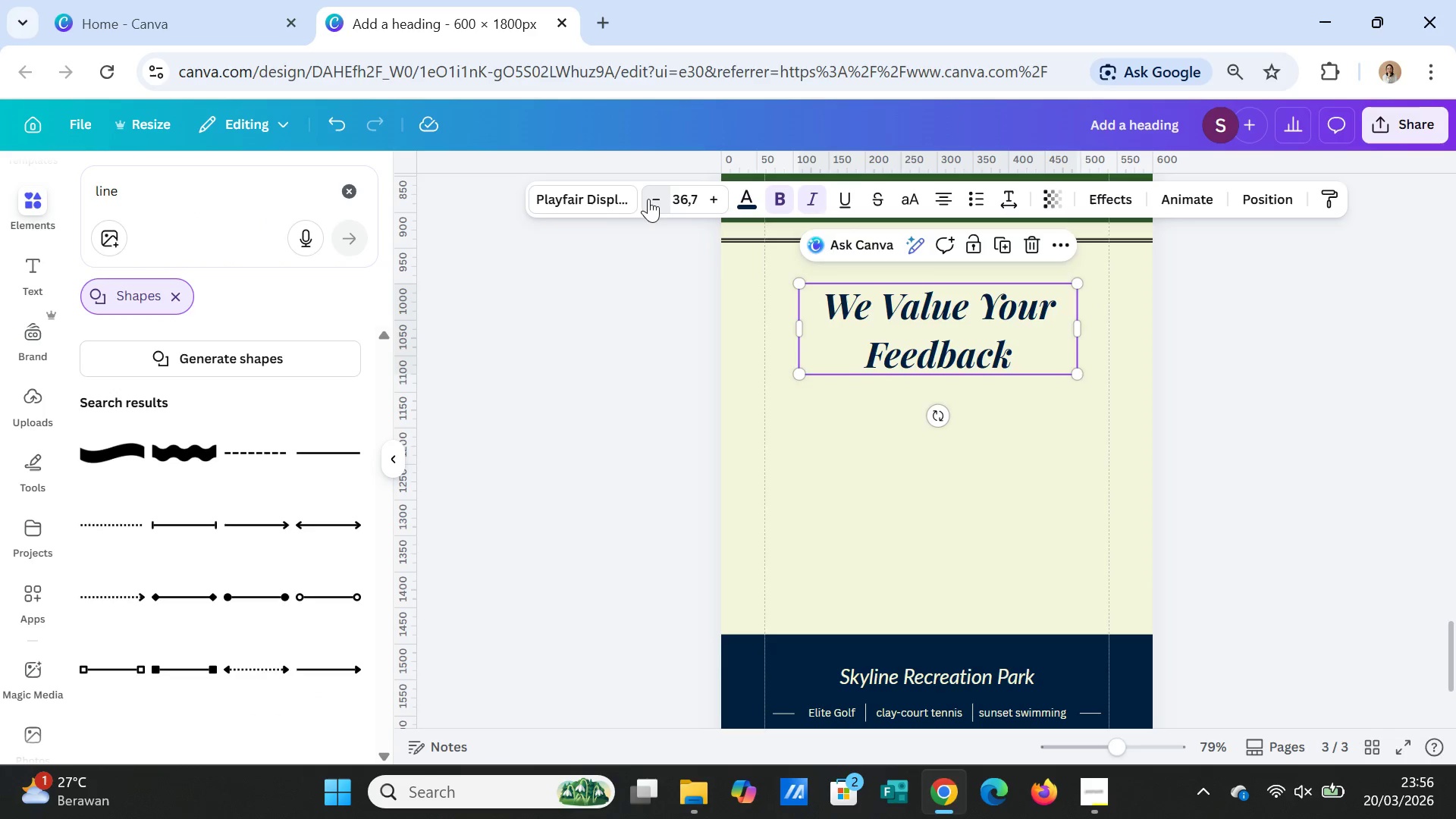 
triple_click([648, 199])
 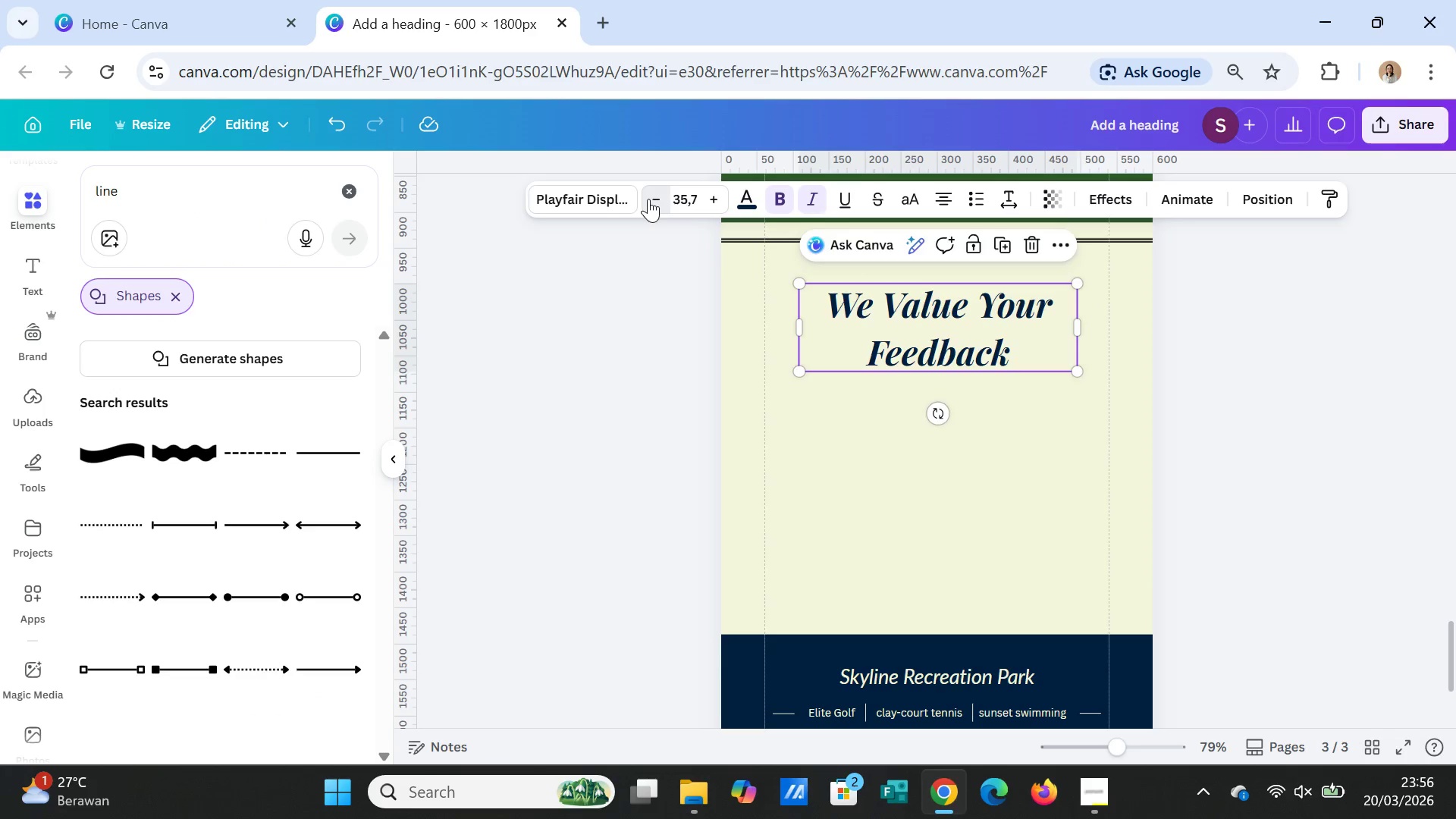 
triple_click([648, 199])
 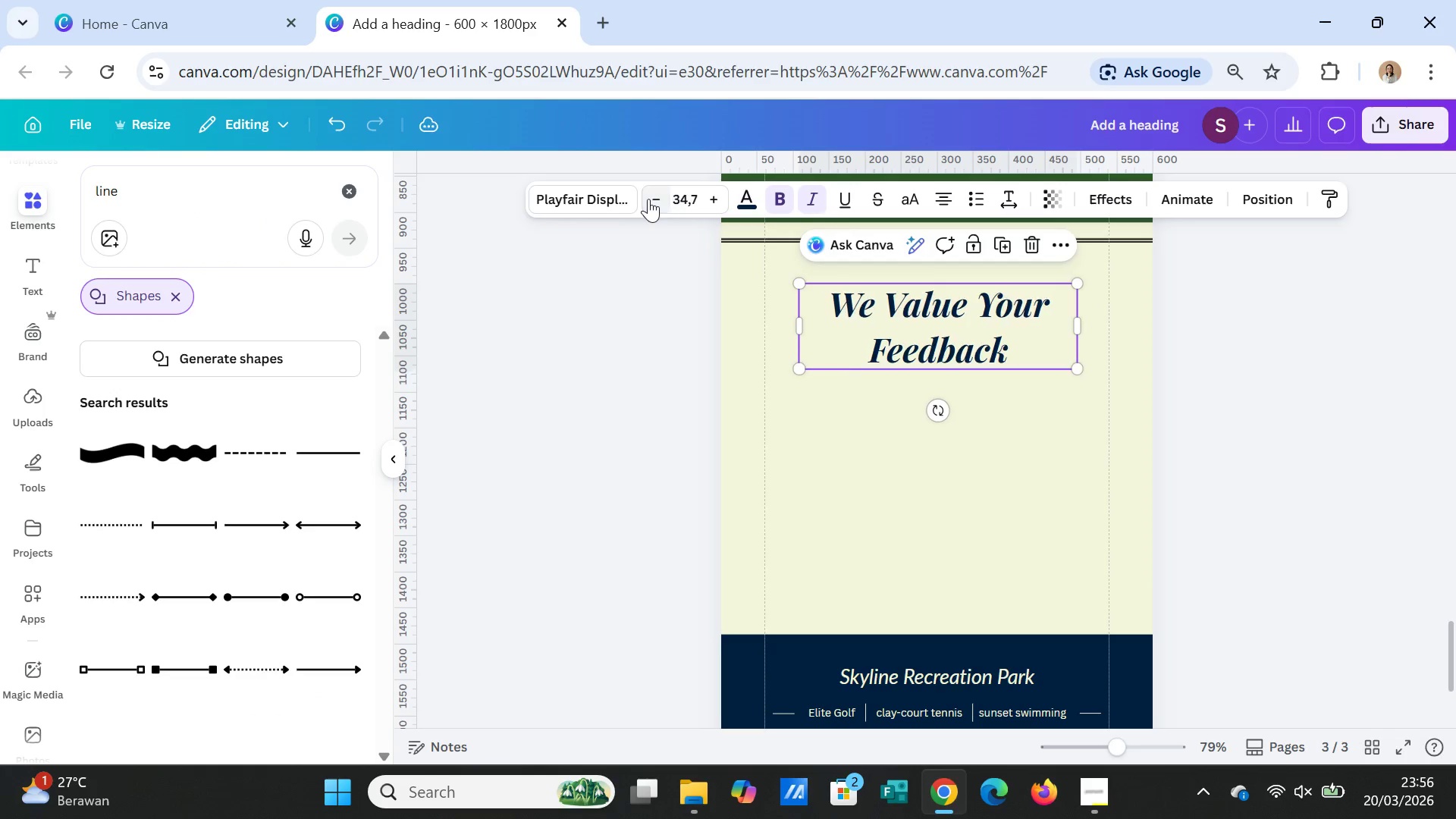 
triple_click([648, 199])
 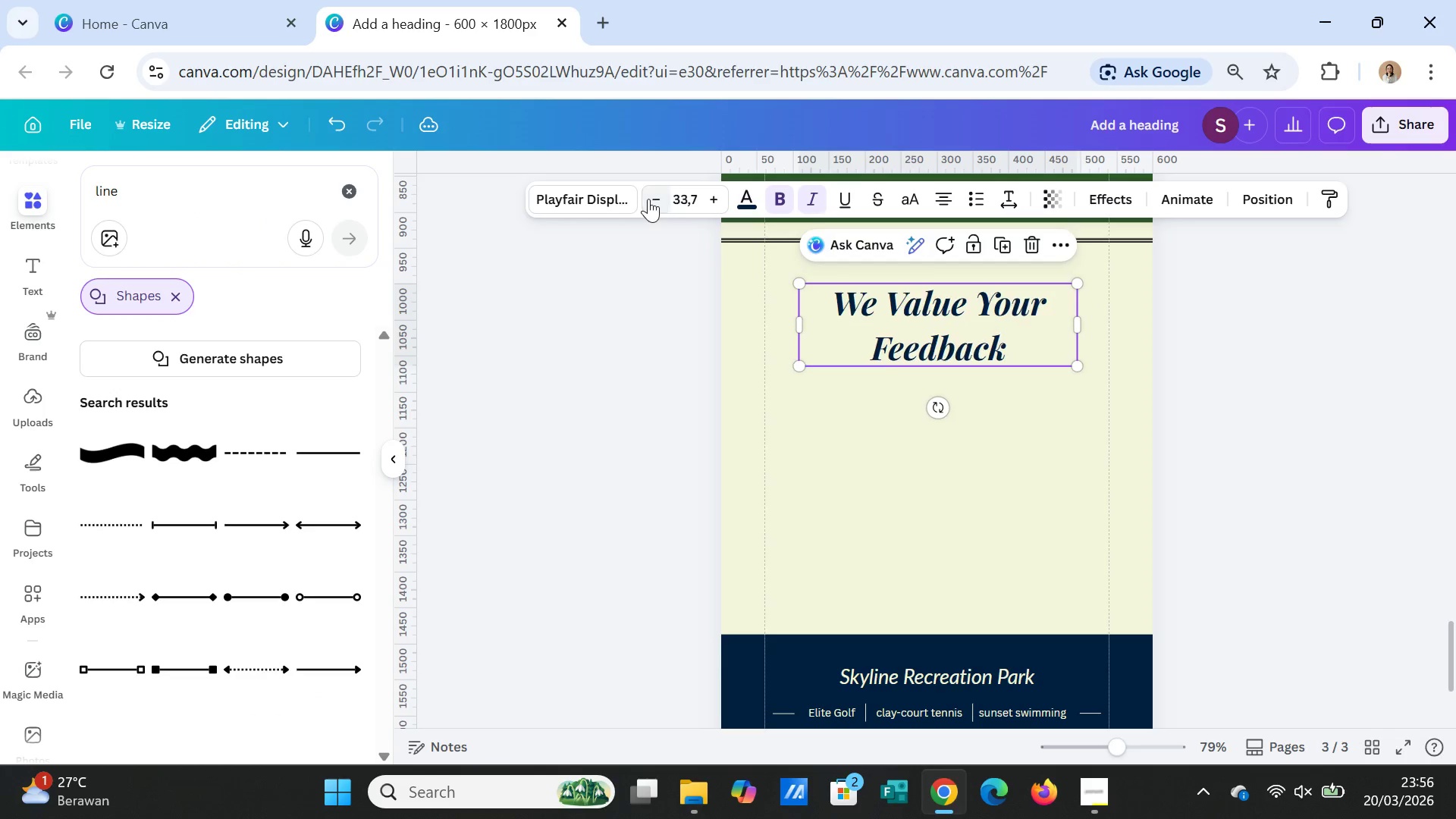 
triple_click([648, 199])
 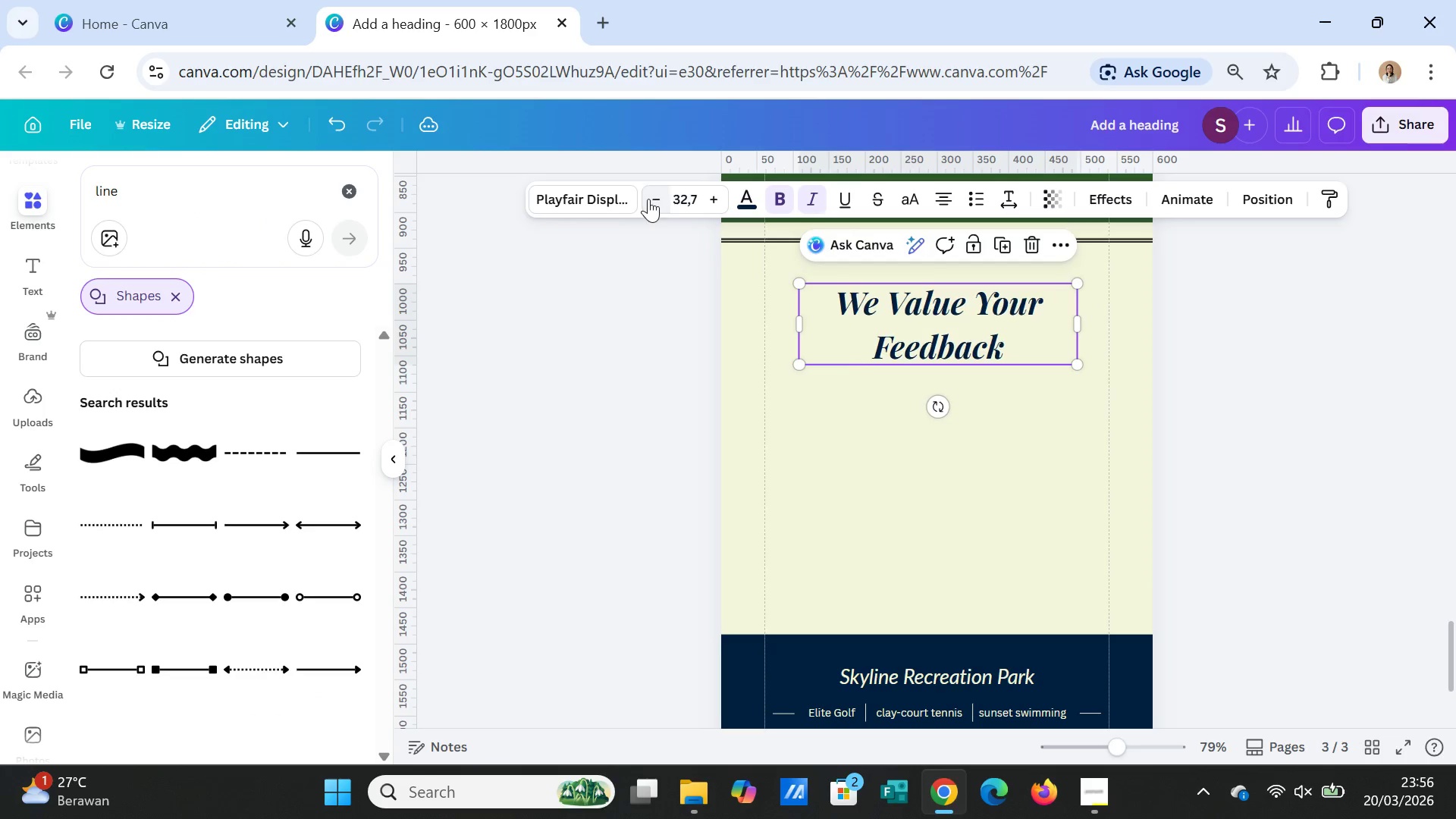 
triple_click([648, 199])
 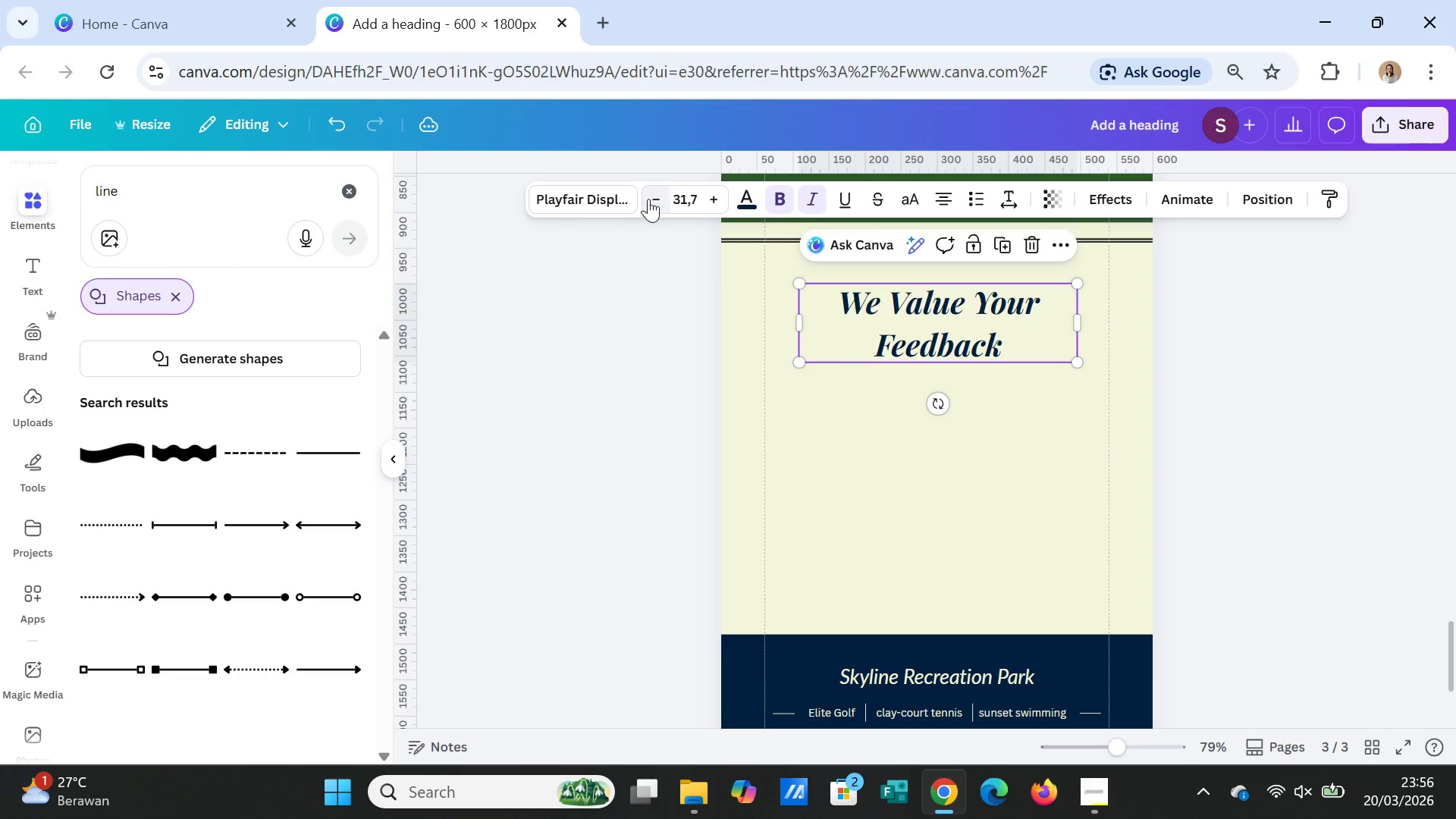 
triple_click([648, 199])
 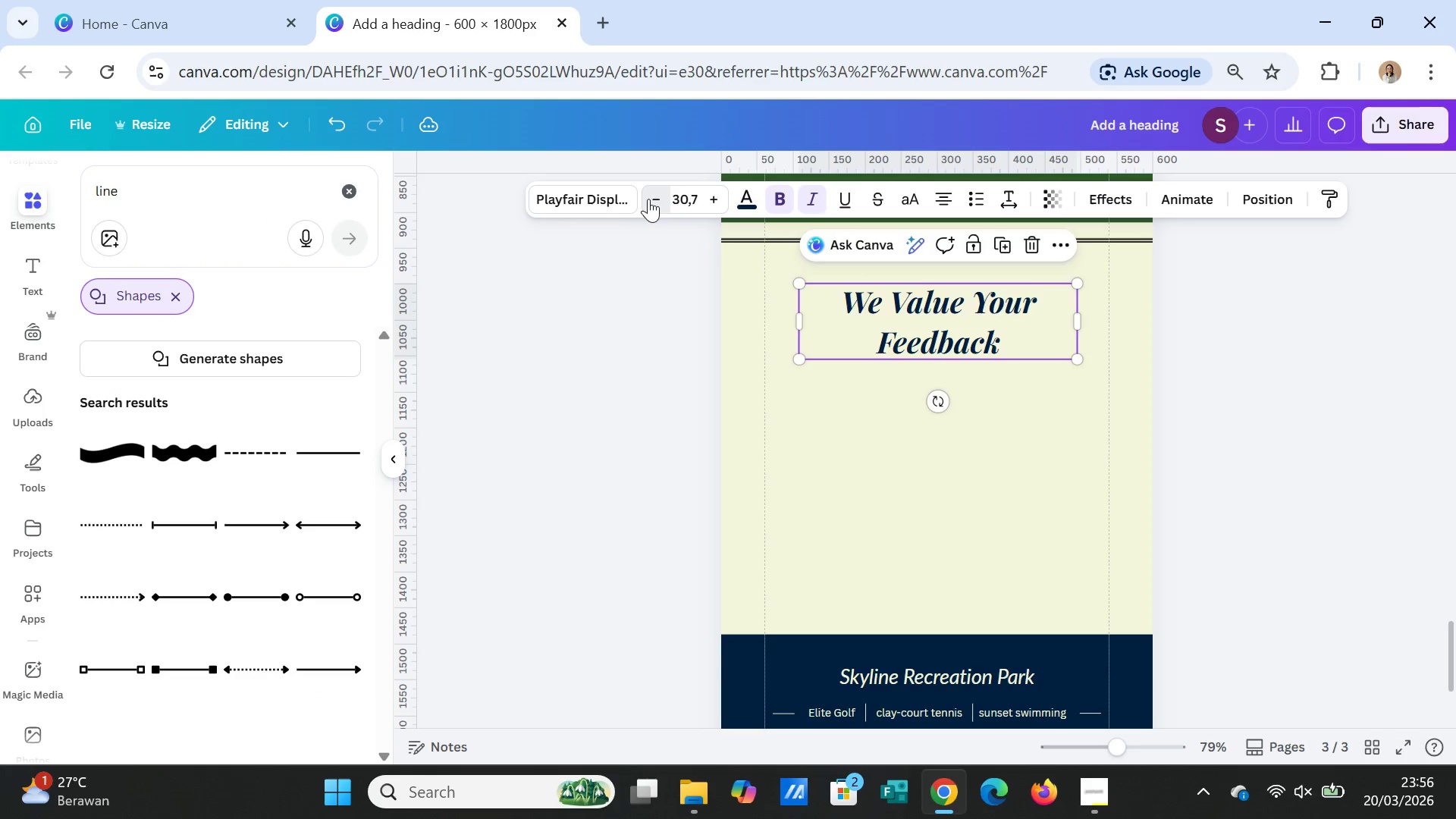 
triple_click([648, 199])
 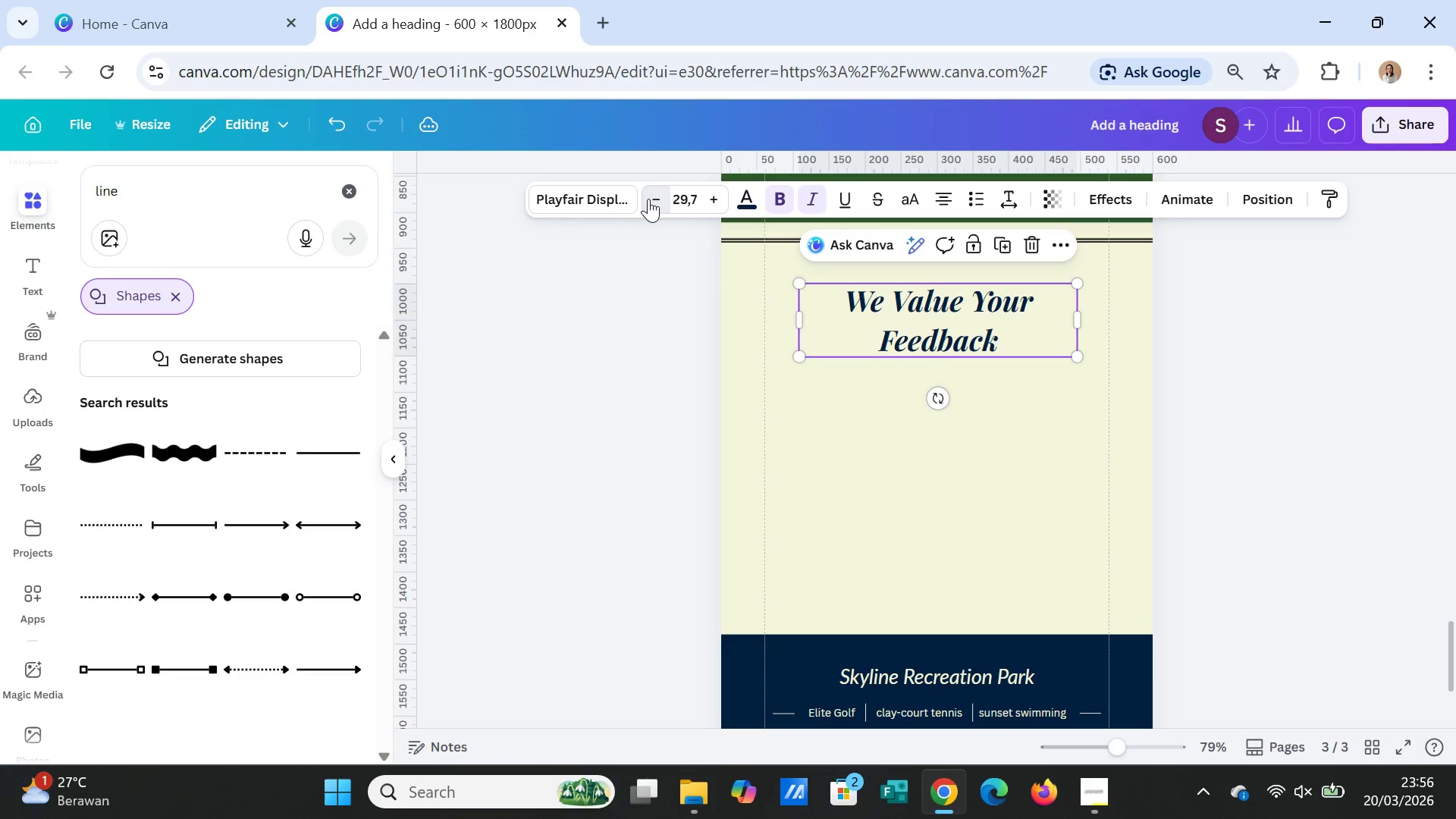 
triple_click([648, 199])
 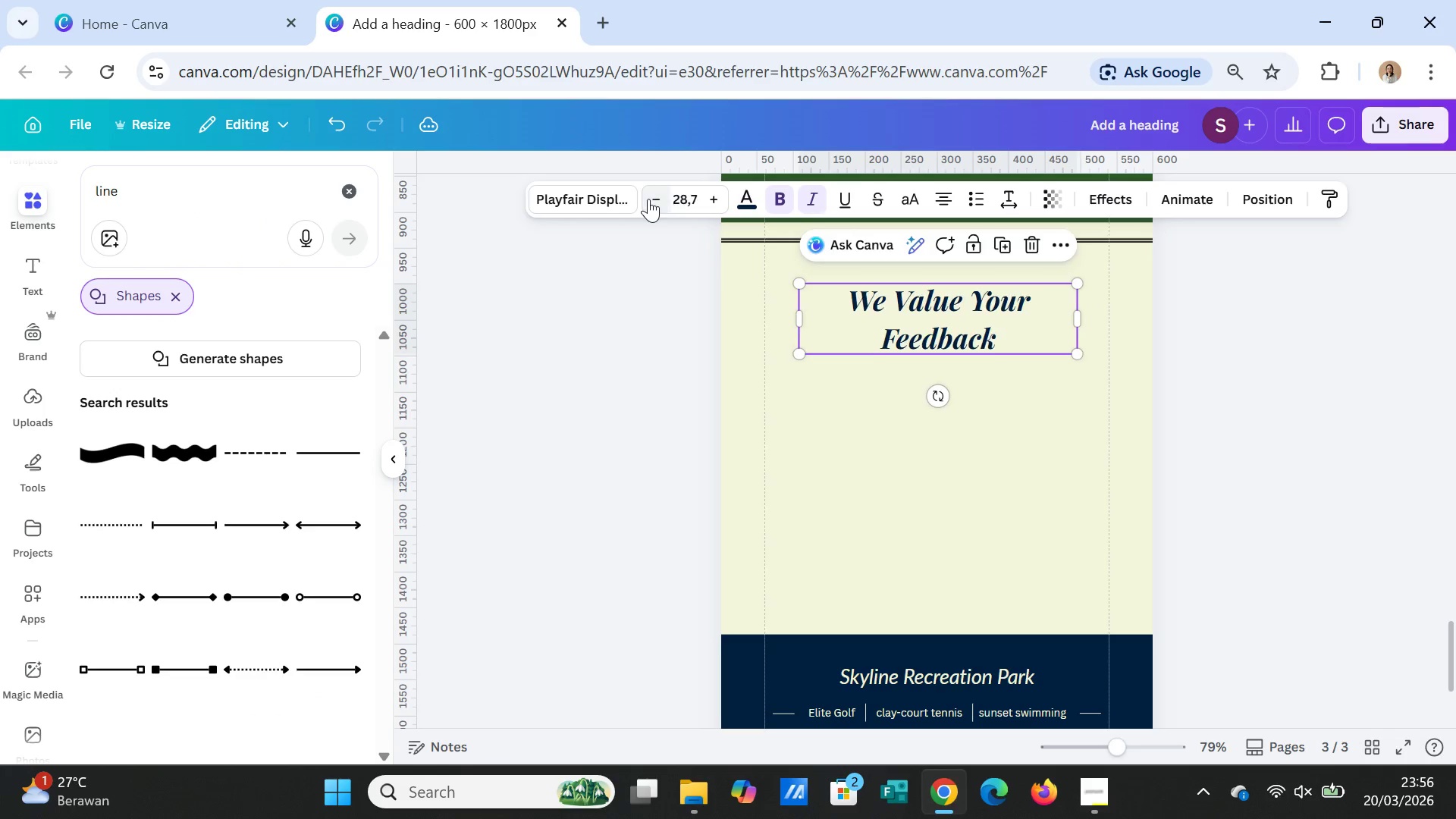 
triple_click([648, 199])
 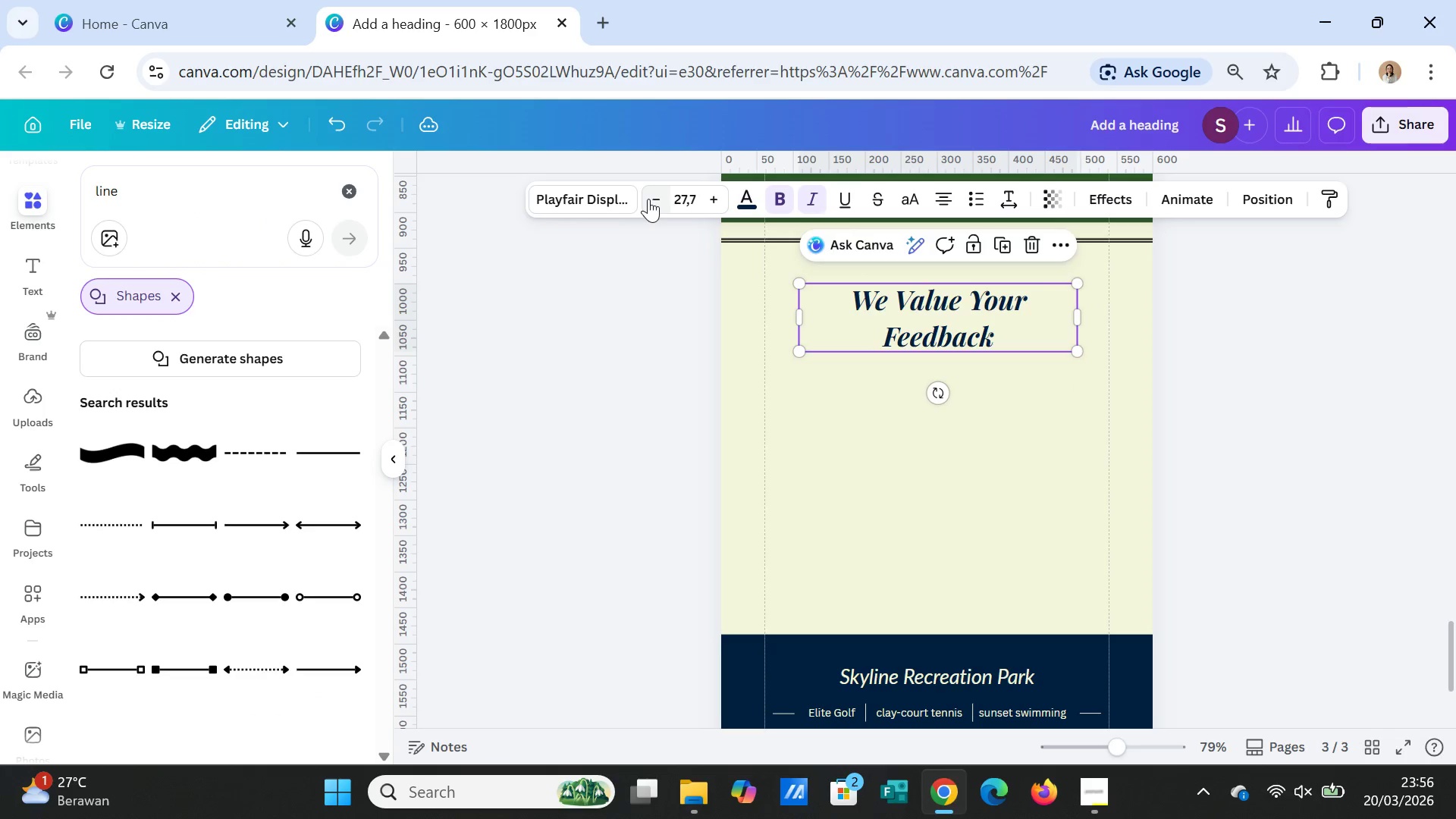 
triple_click([648, 199])
 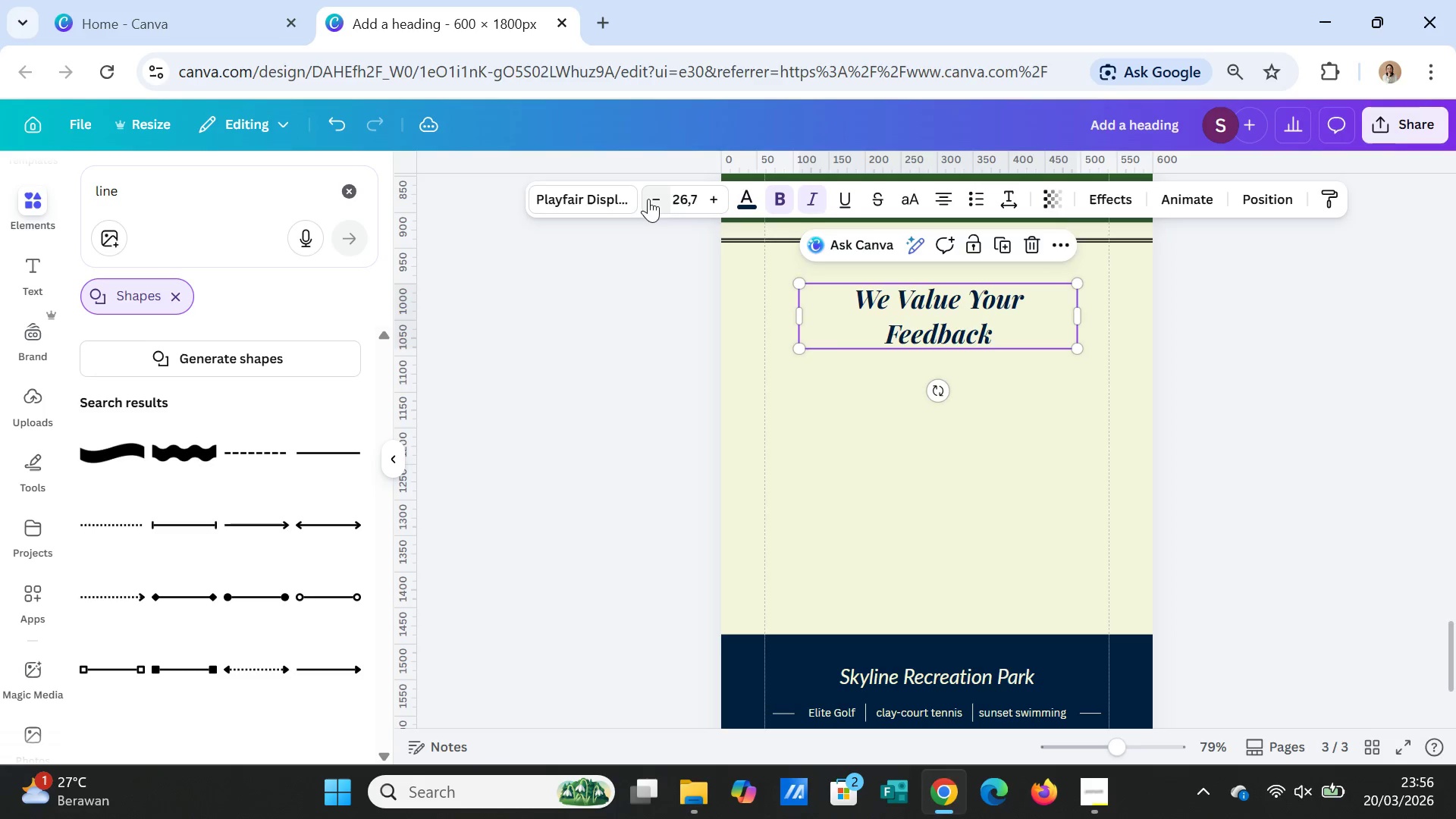 
triple_click([648, 199])
 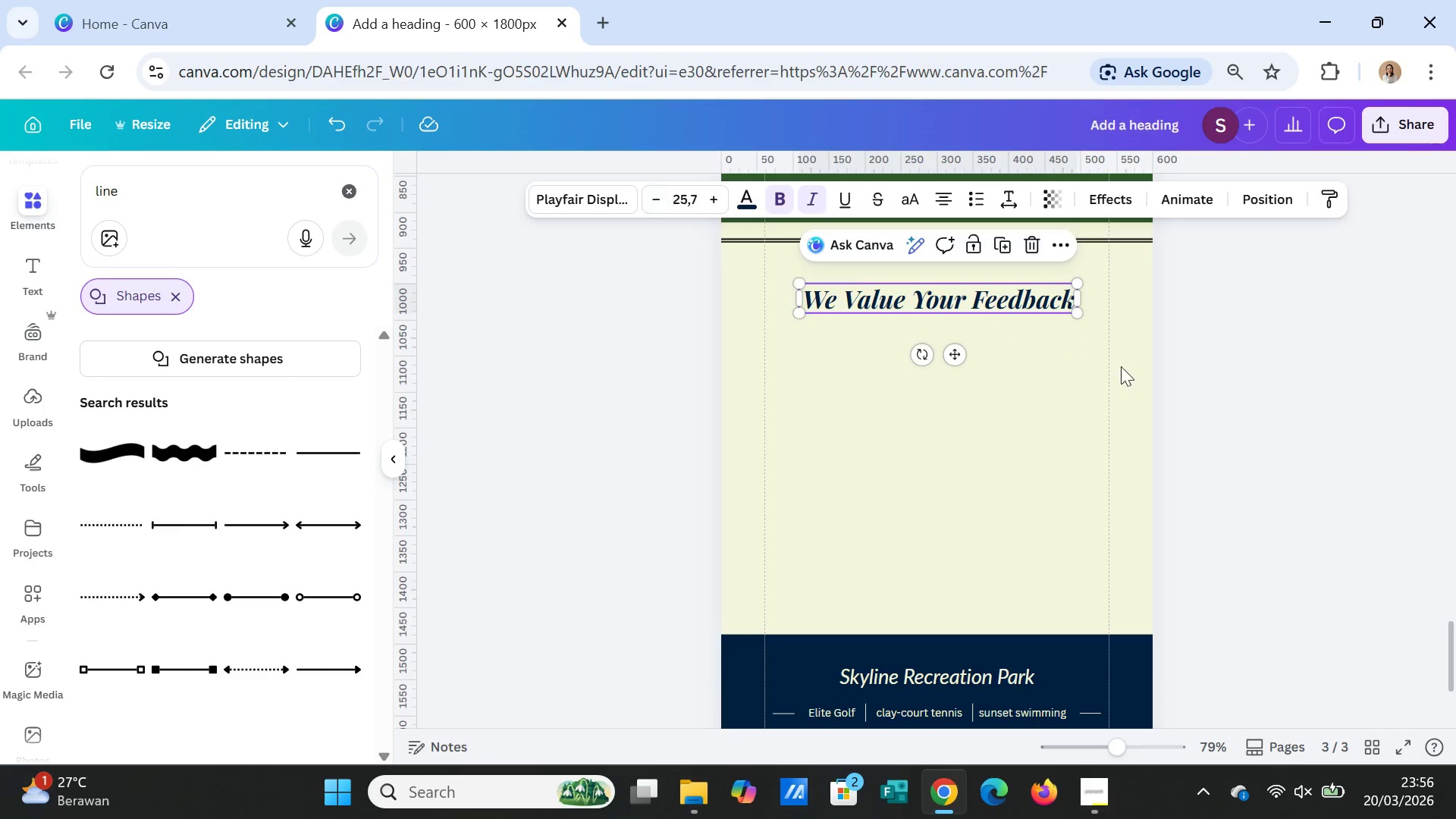 
left_click([1267, 375])
 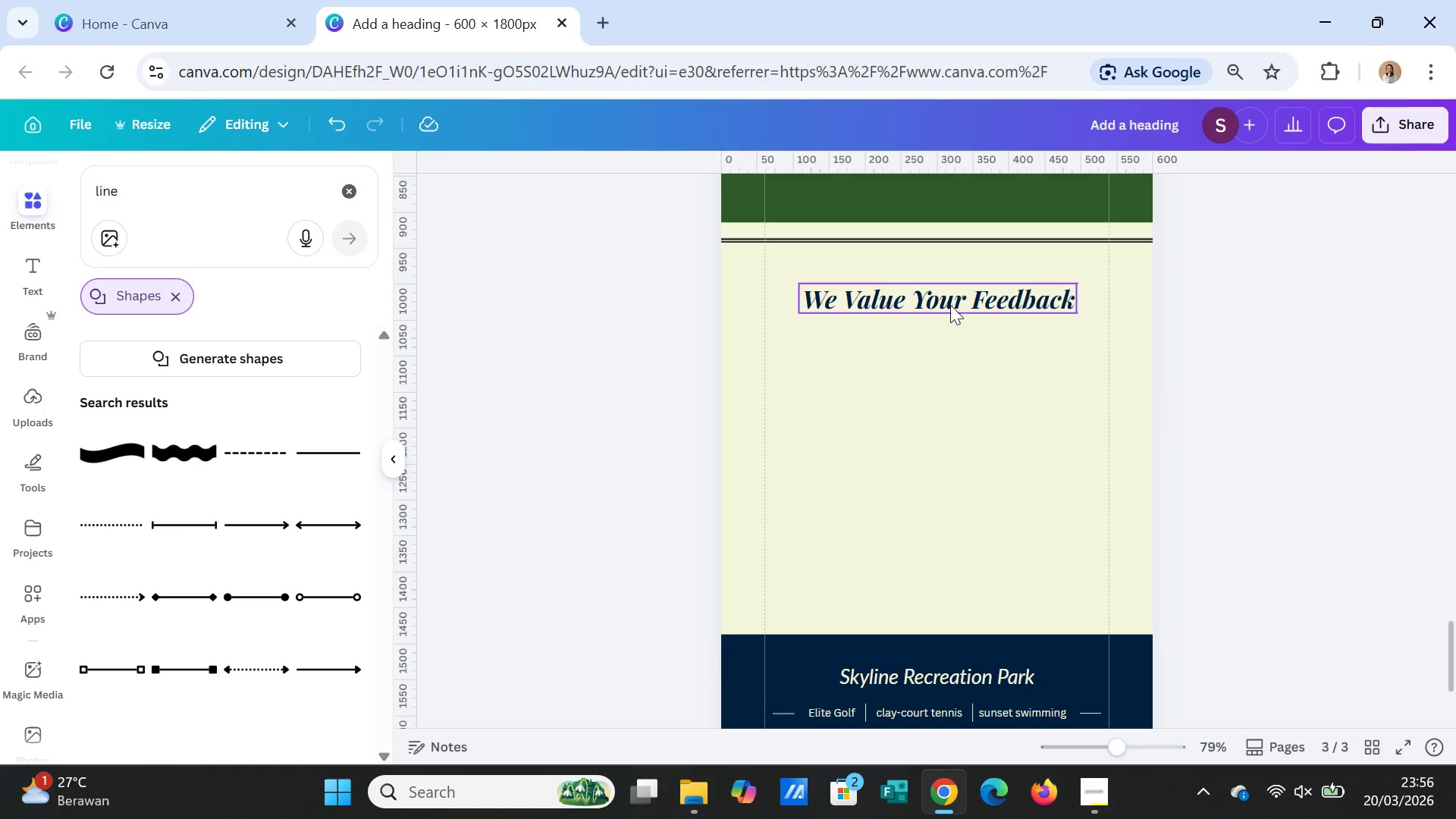 
left_click([950, 305])
 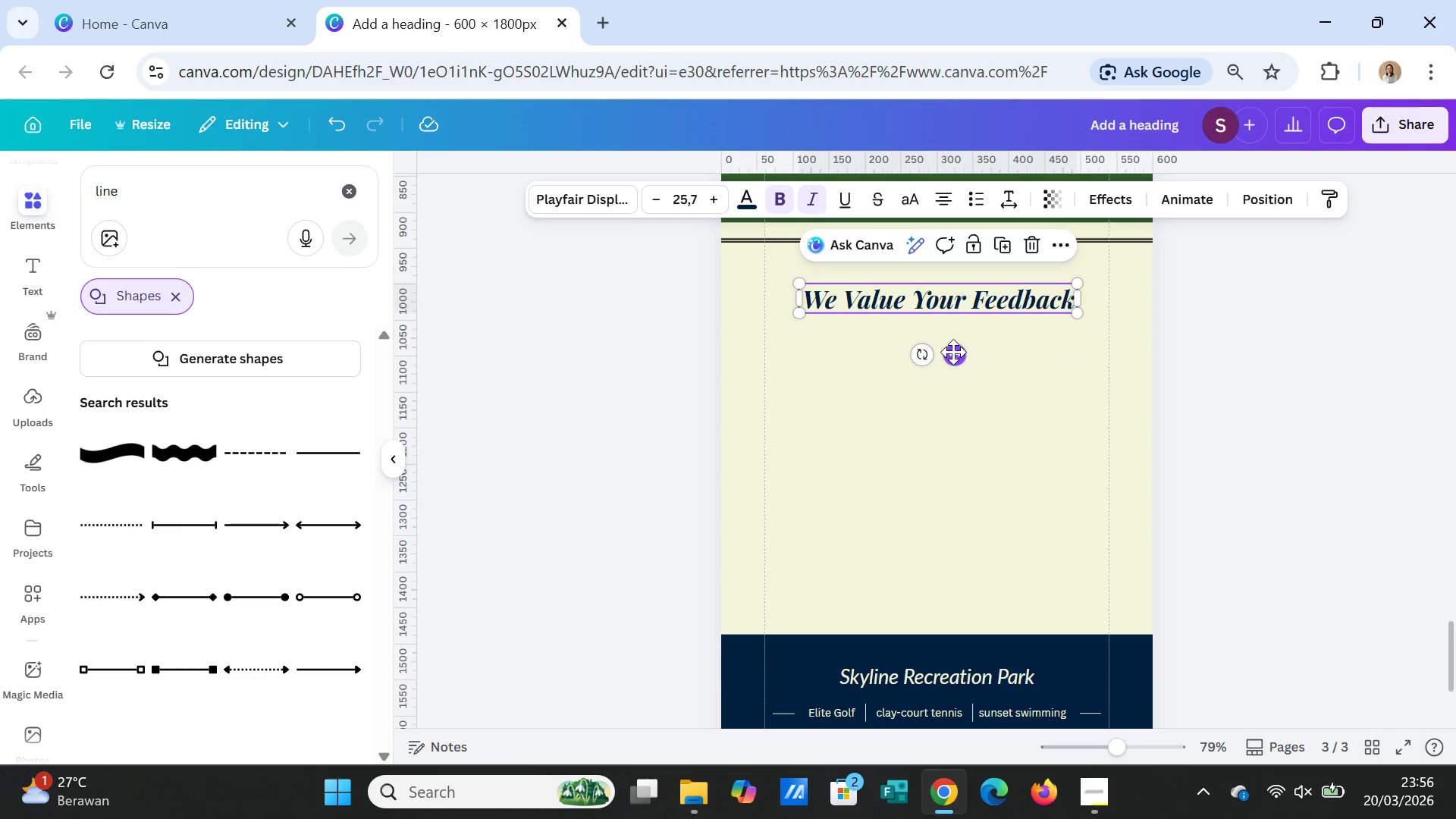 
left_click_drag(start_coordinate=[953, 352], to_coordinate=[956, 364])
 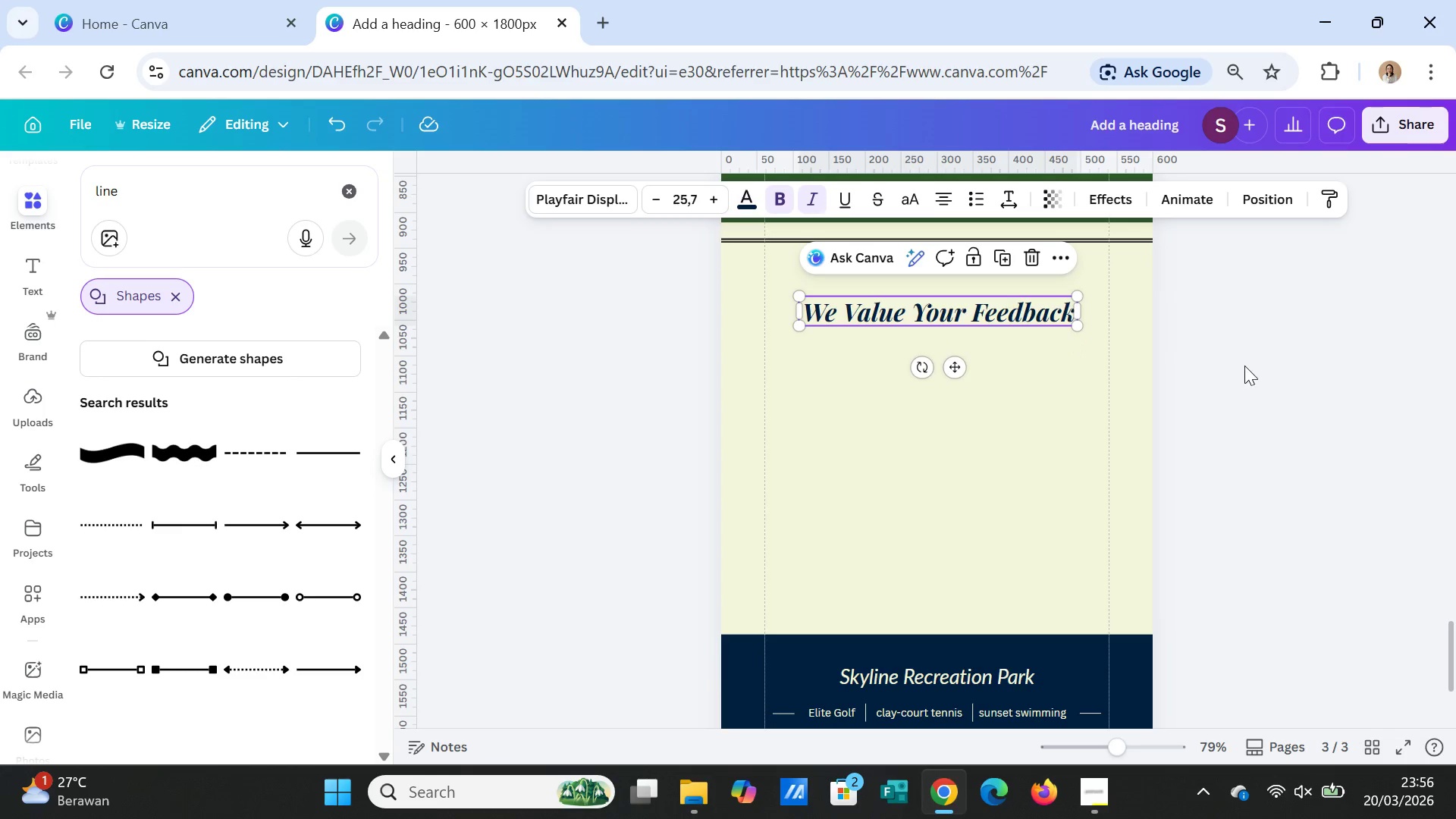 
left_click([1244, 366])
 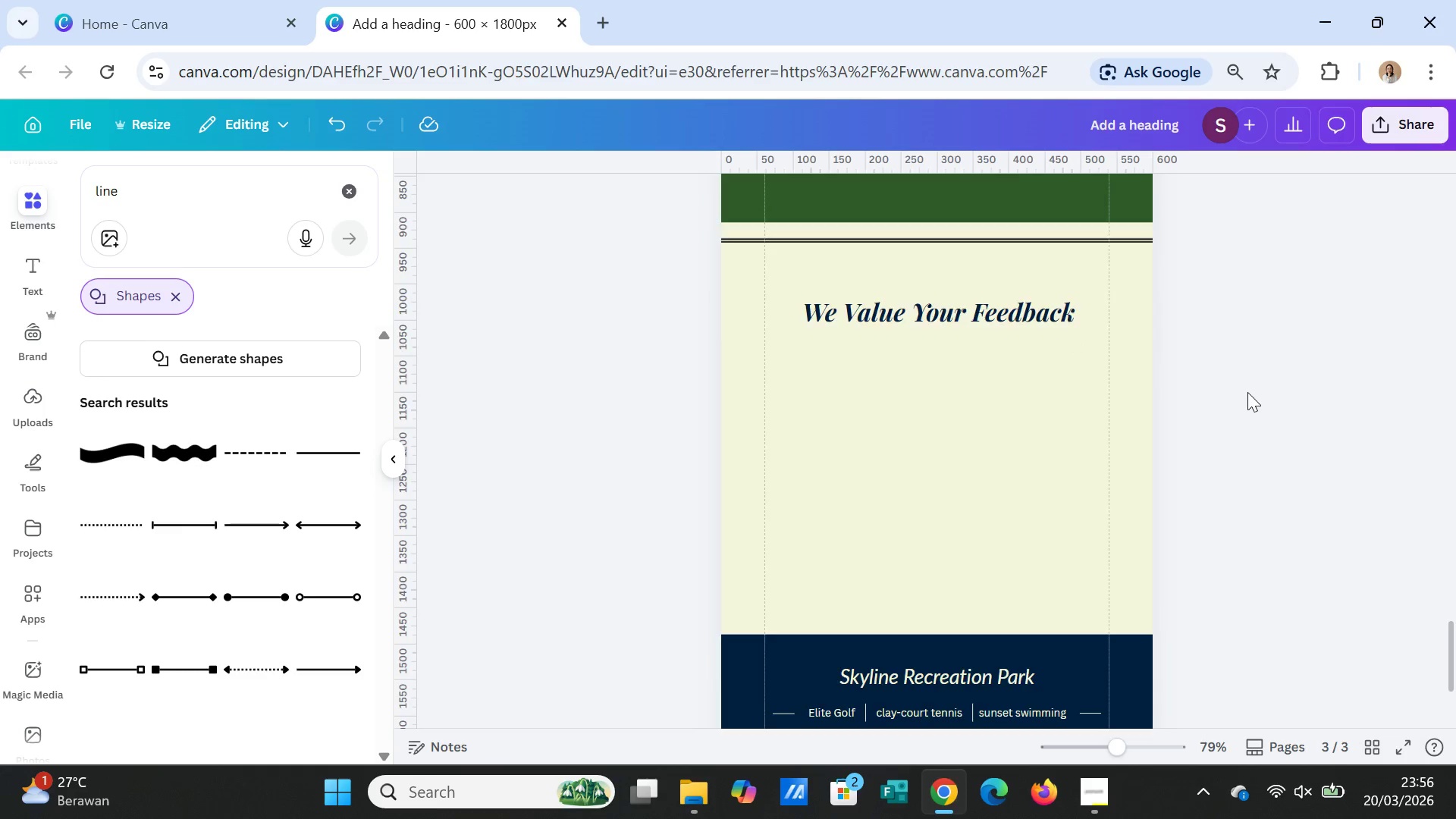 
scroll: coordinate [1248, 393], scroll_direction: up, amount: 4.0
 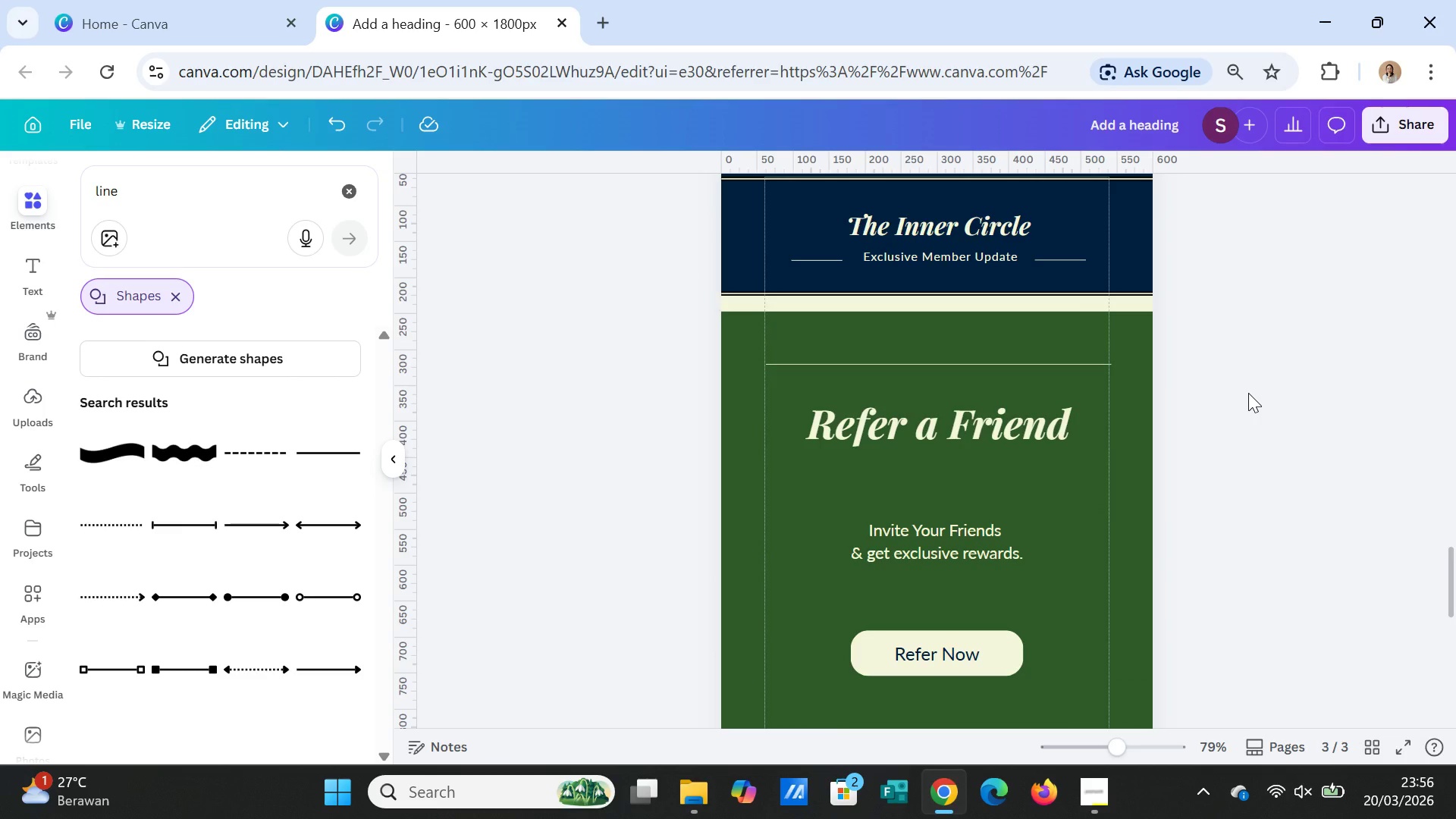 
scroll: coordinate [1248, 393], scroll_direction: down, amount: 4.0
 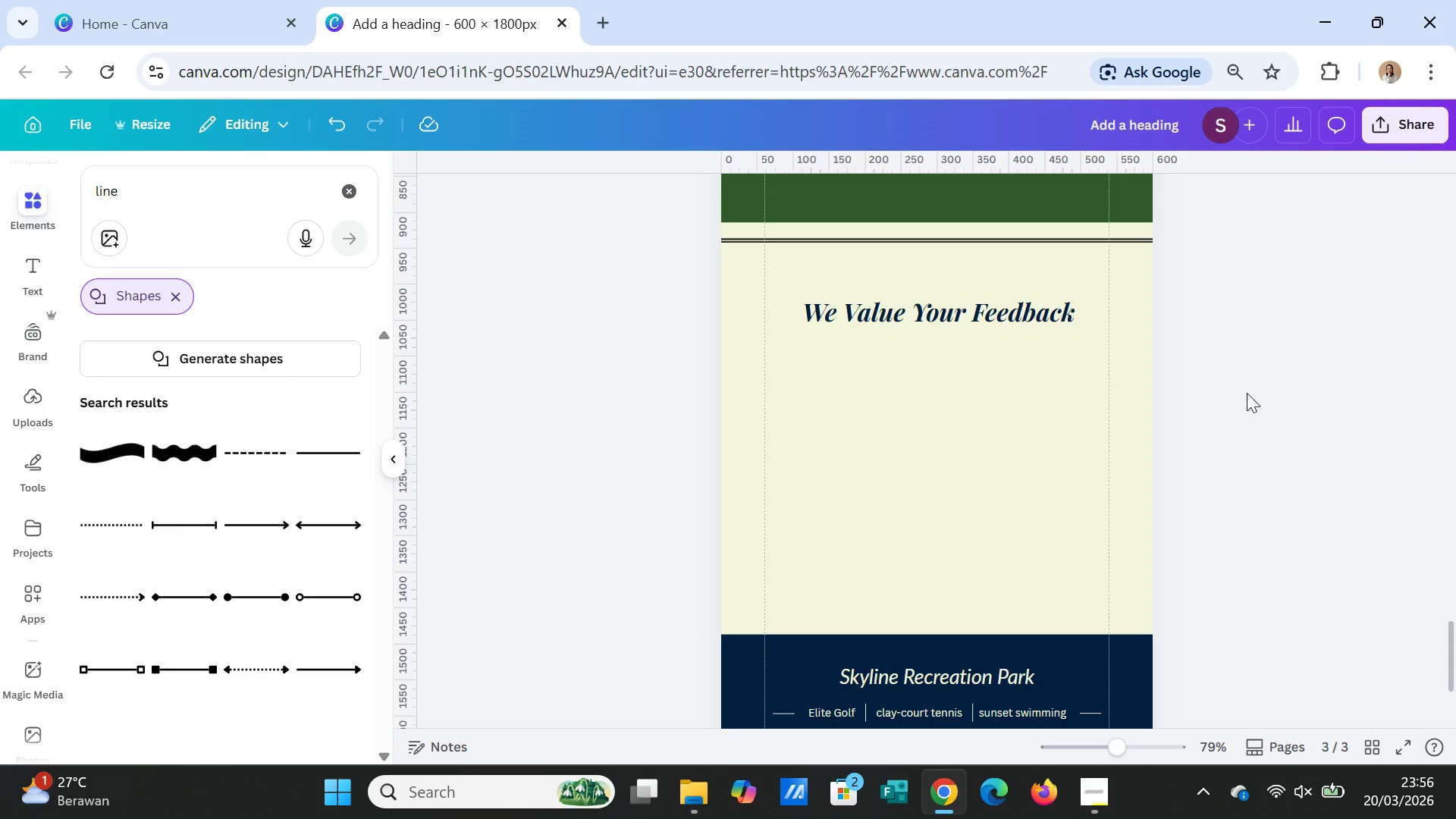 
scroll: coordinate [1247, 393], scroll_direction: up, amount: 2.0
 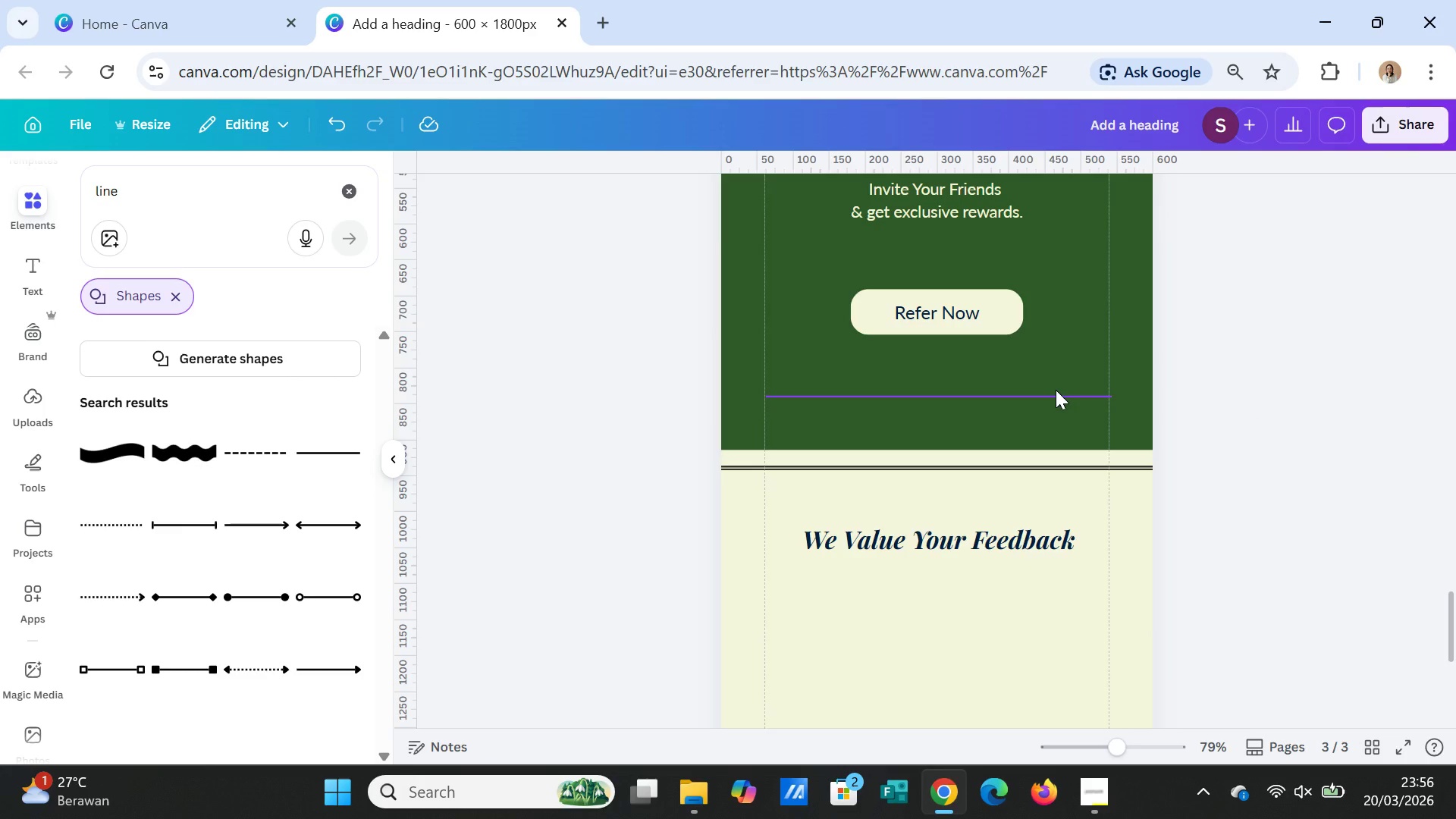 
left_click([1056, 390])
 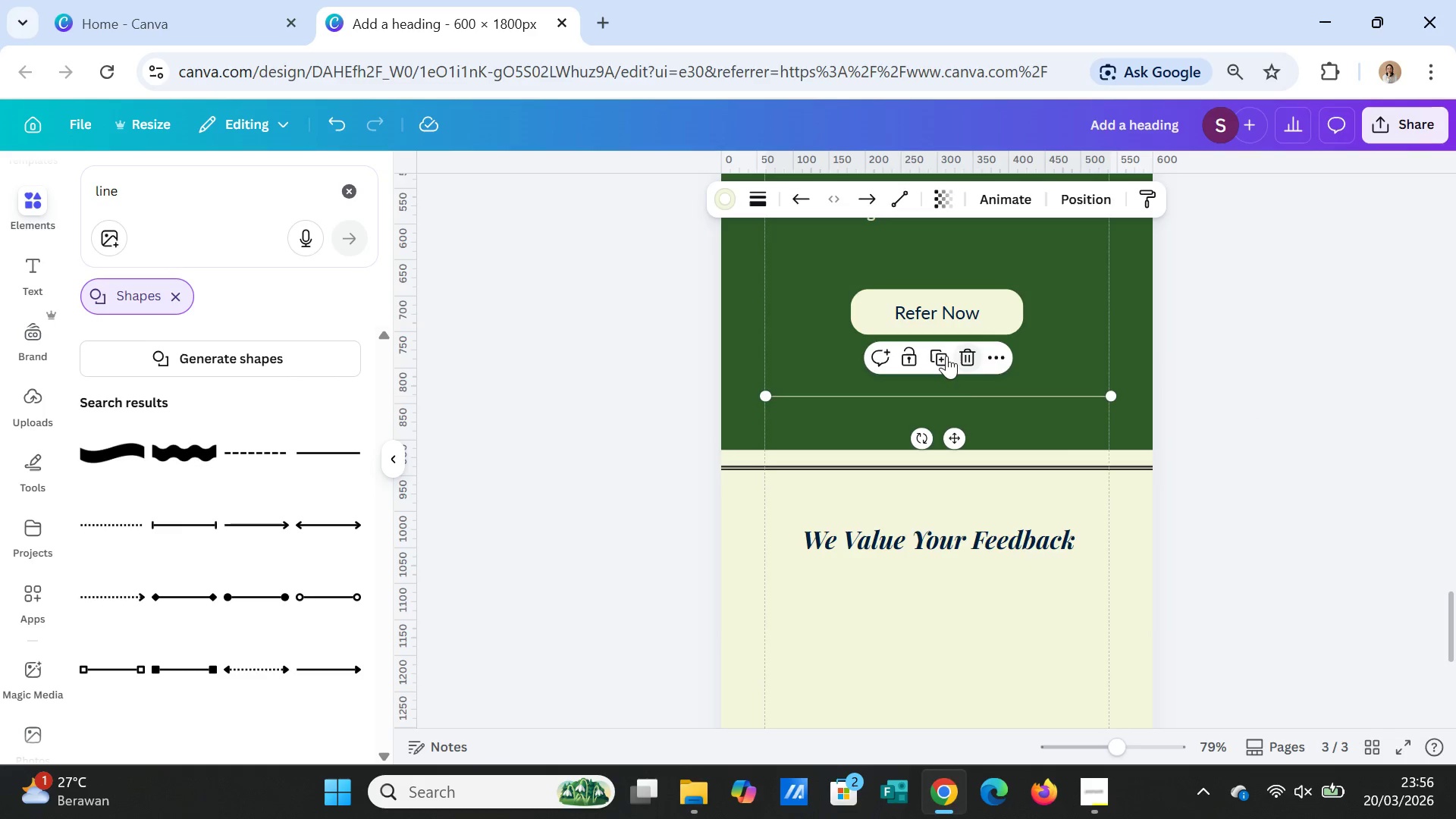 
left_click([943, 356])
 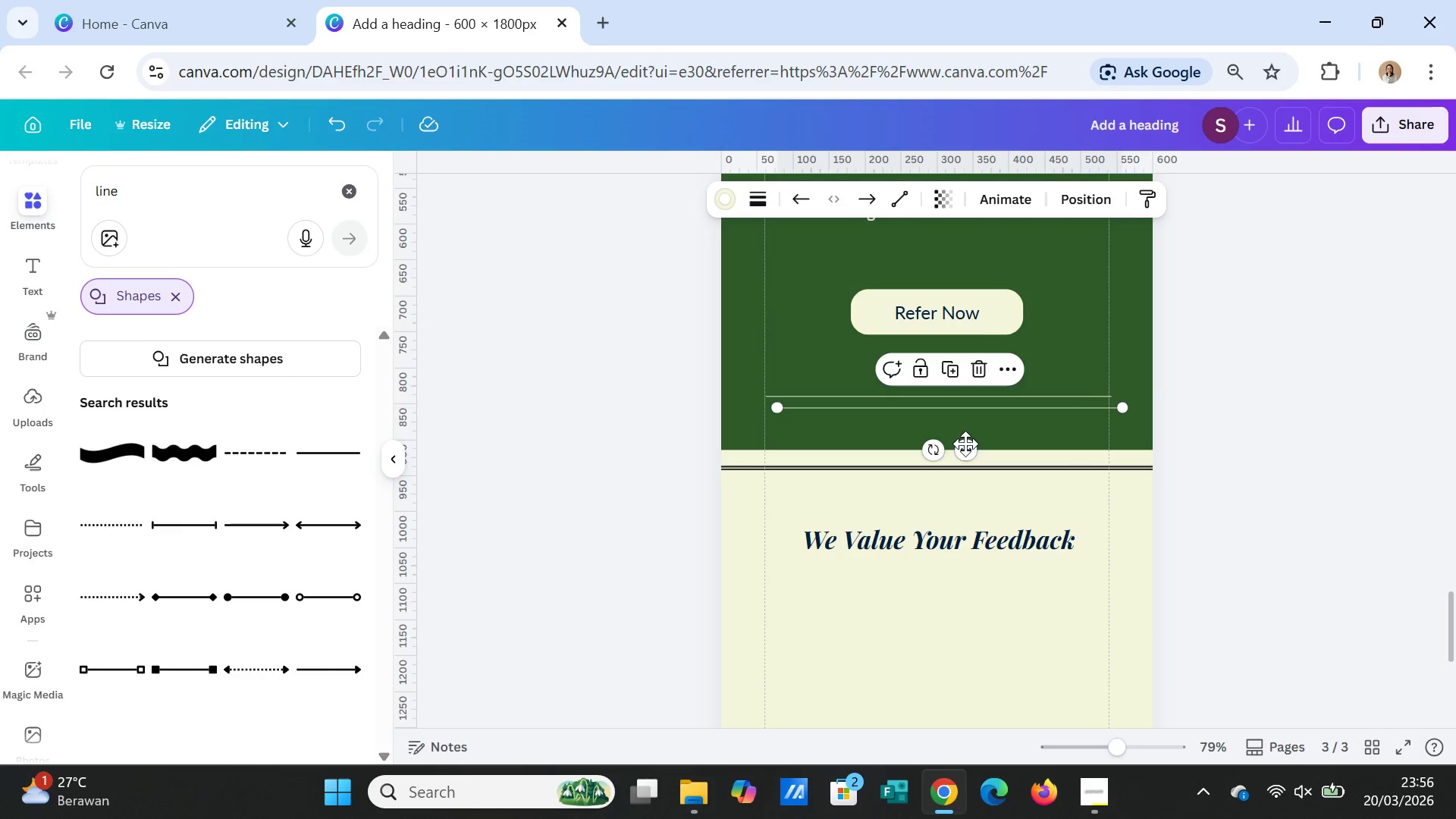 
left_click_drag(start_coordinate=[968, 446], to_coordinate=[968, 616])
 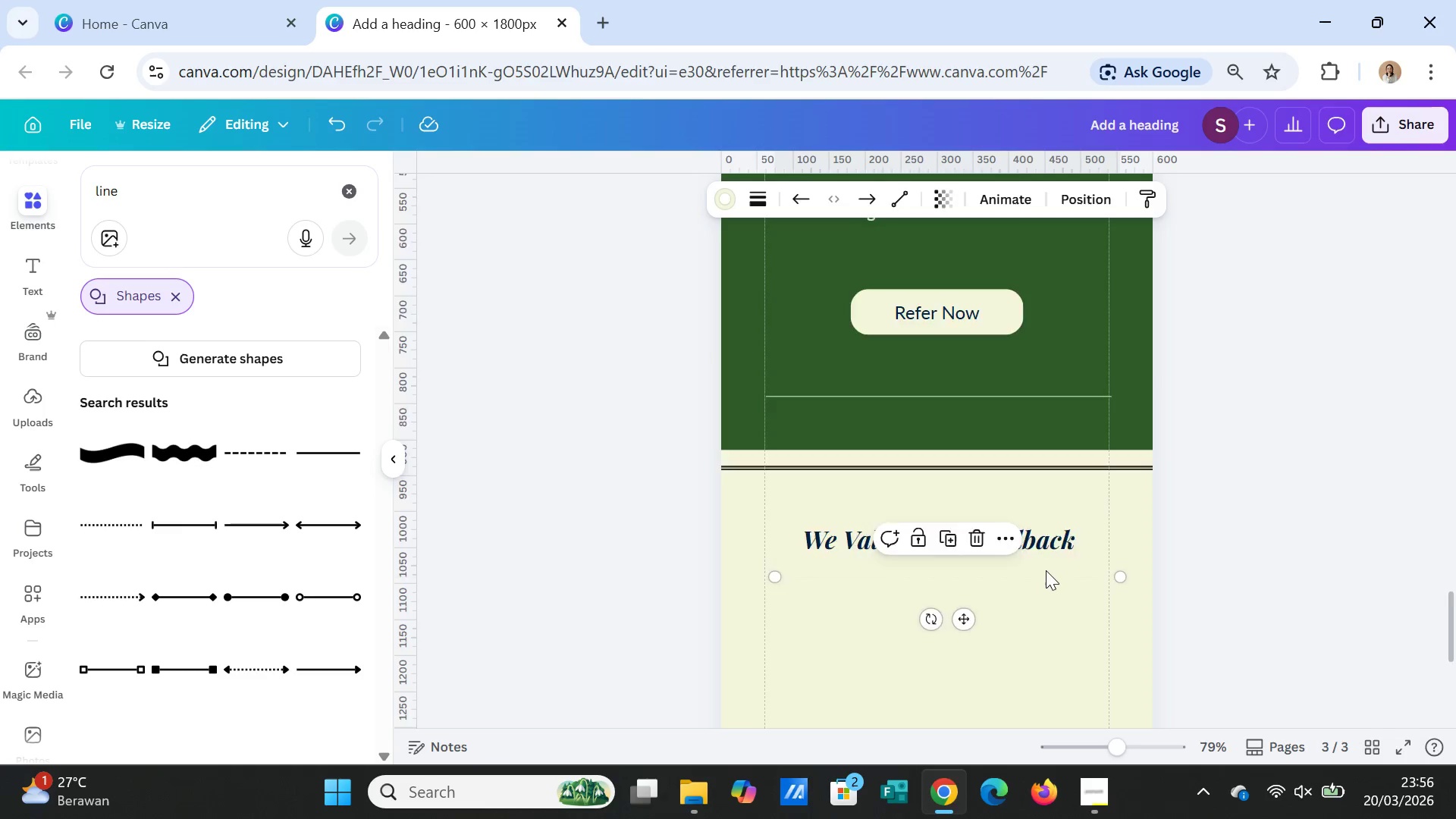 
scroll: coordinate [1046, 570], scroll_direction: down, amount: 1.0
 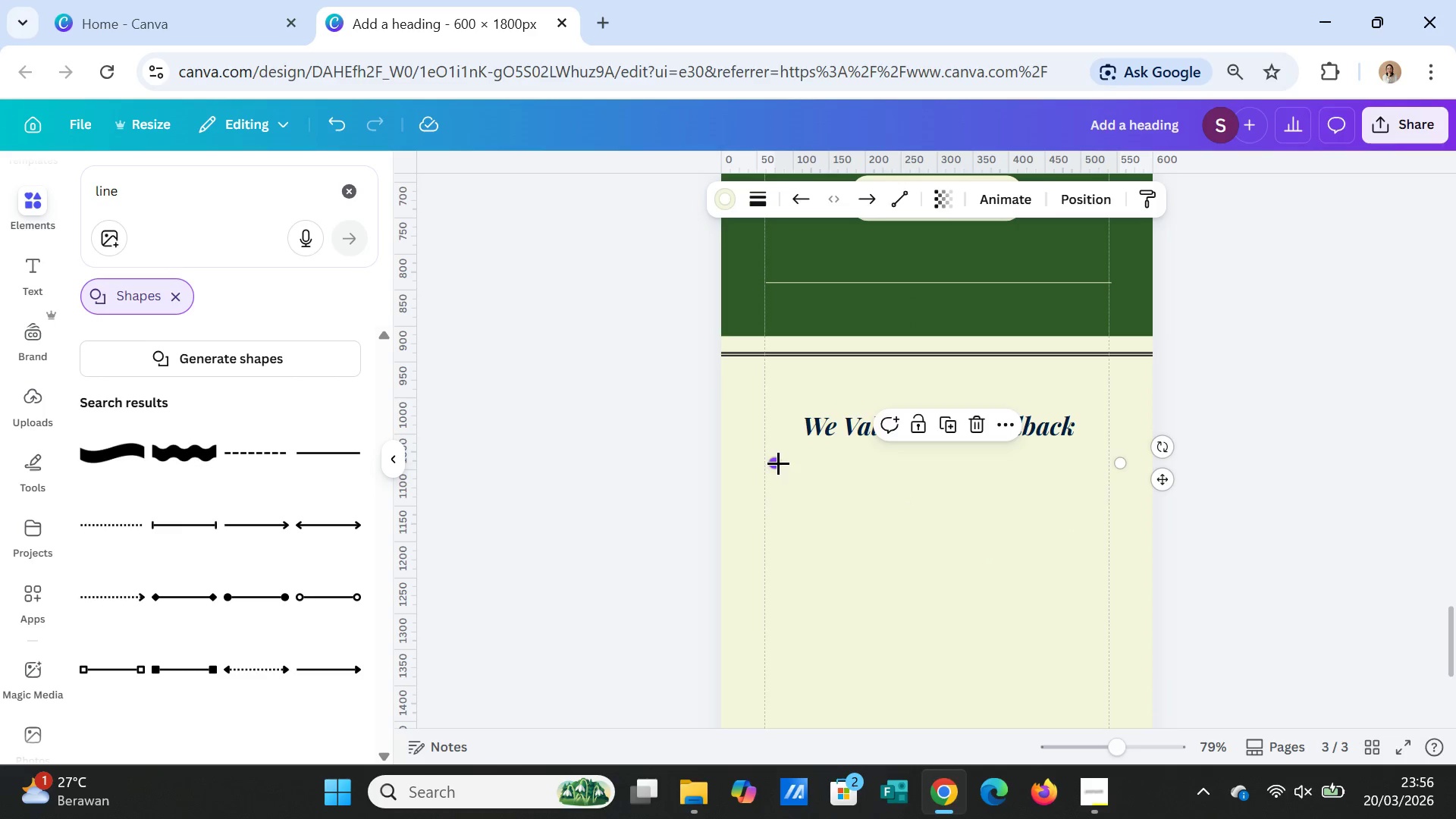 
left_click([802, 463])
 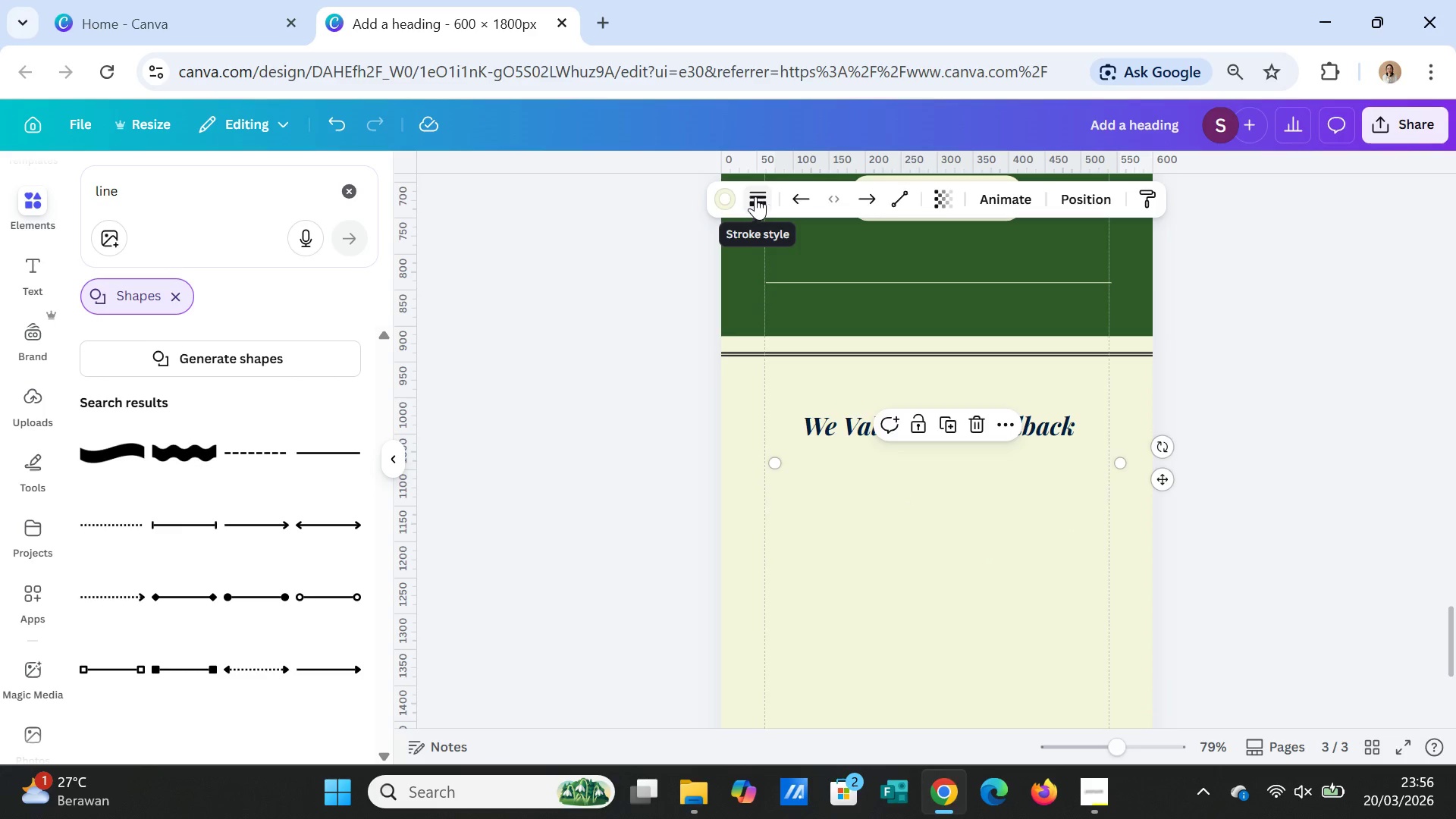 
left_click([730, 199])
 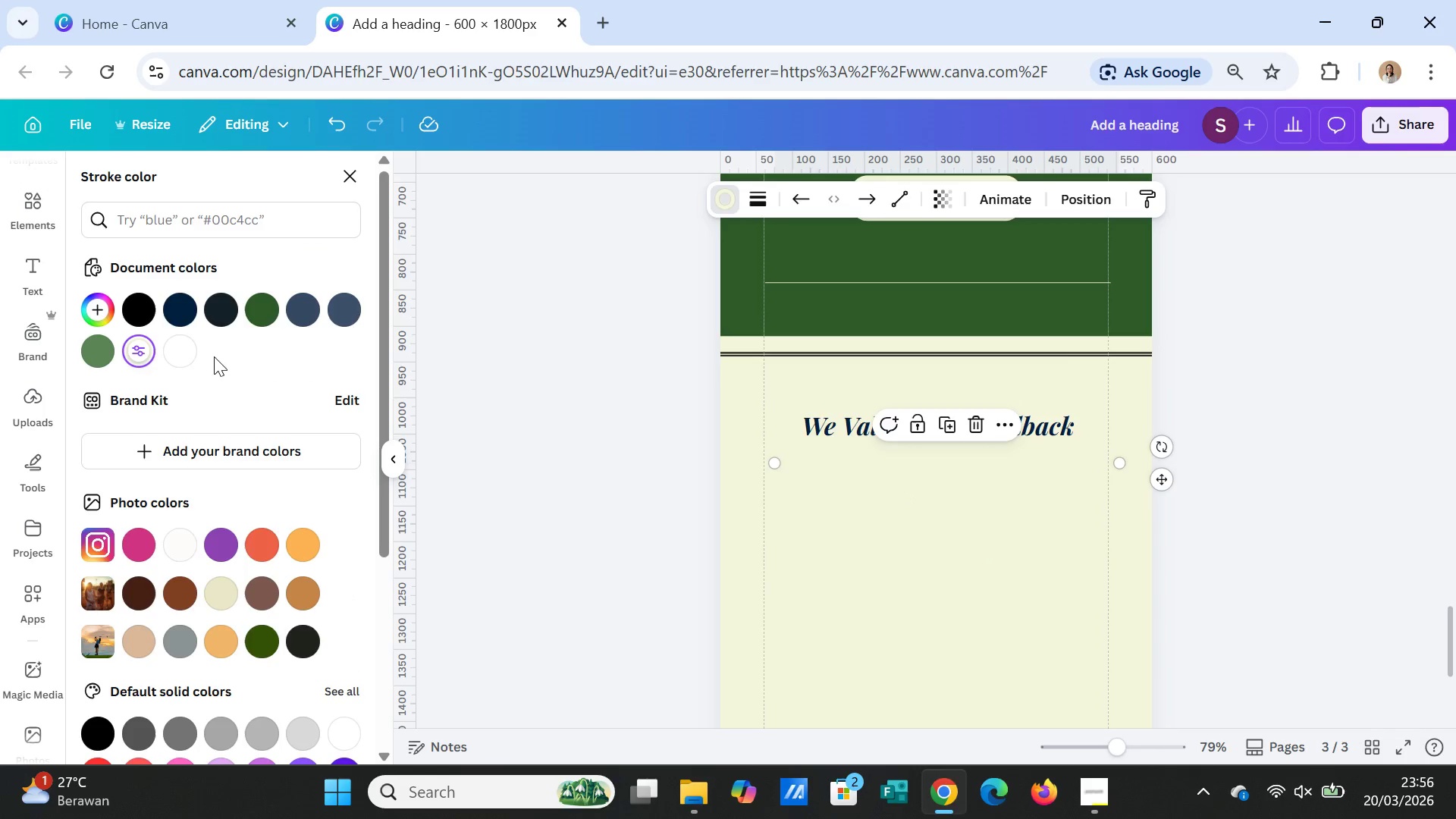 
left_click([265, 308])
 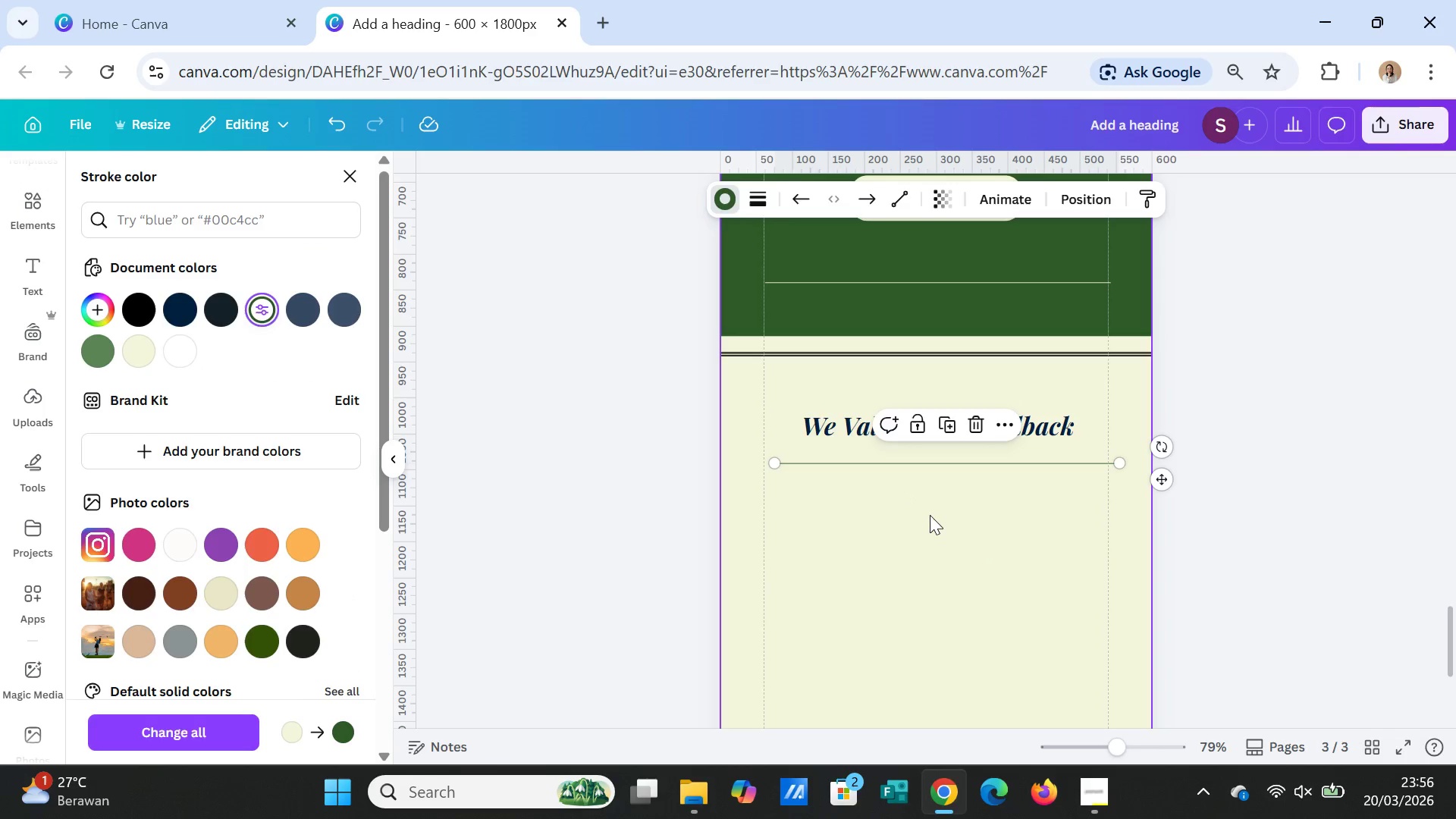 
left_click([934, 516])
 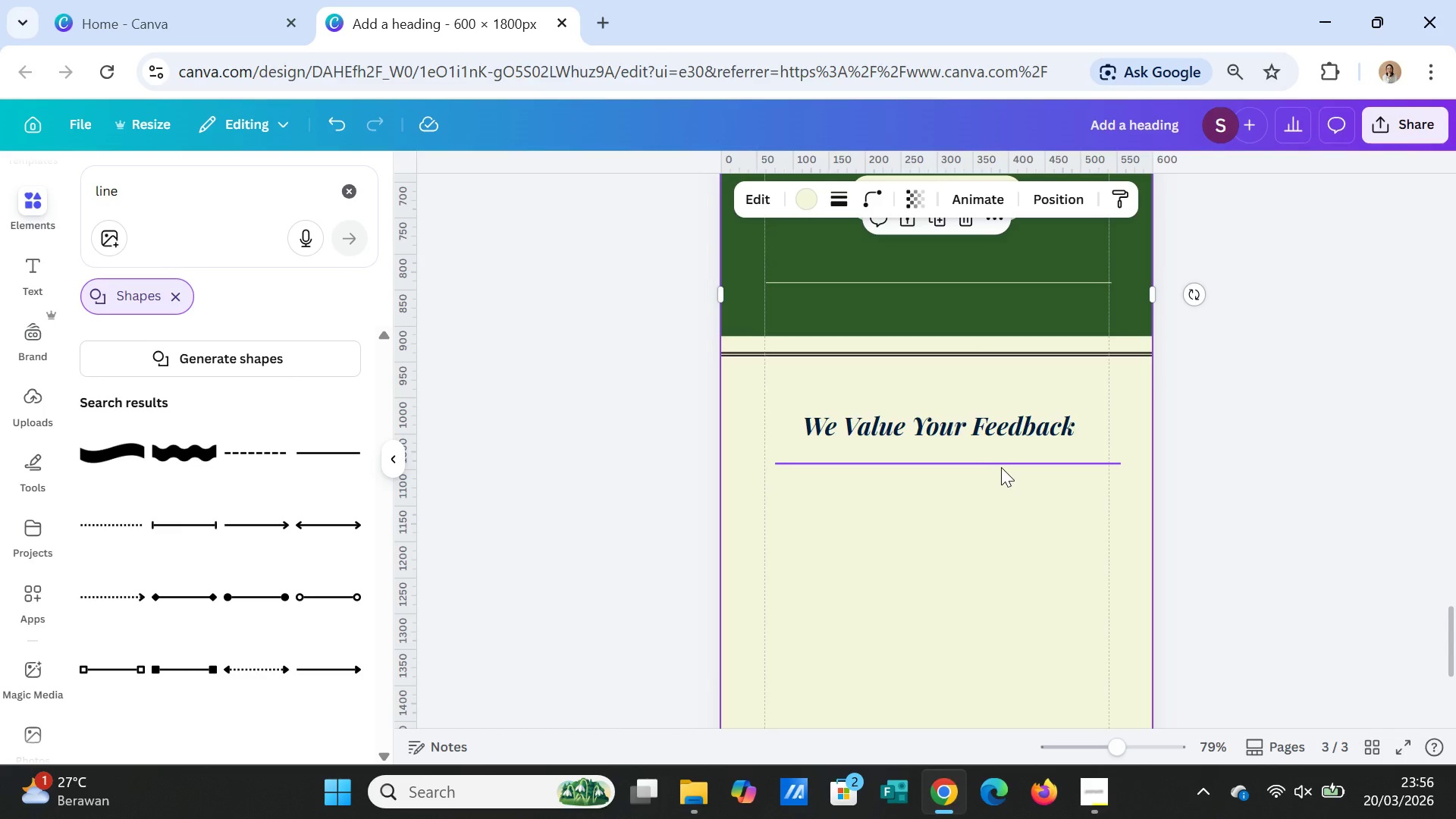 
left_click([1001, 467])
 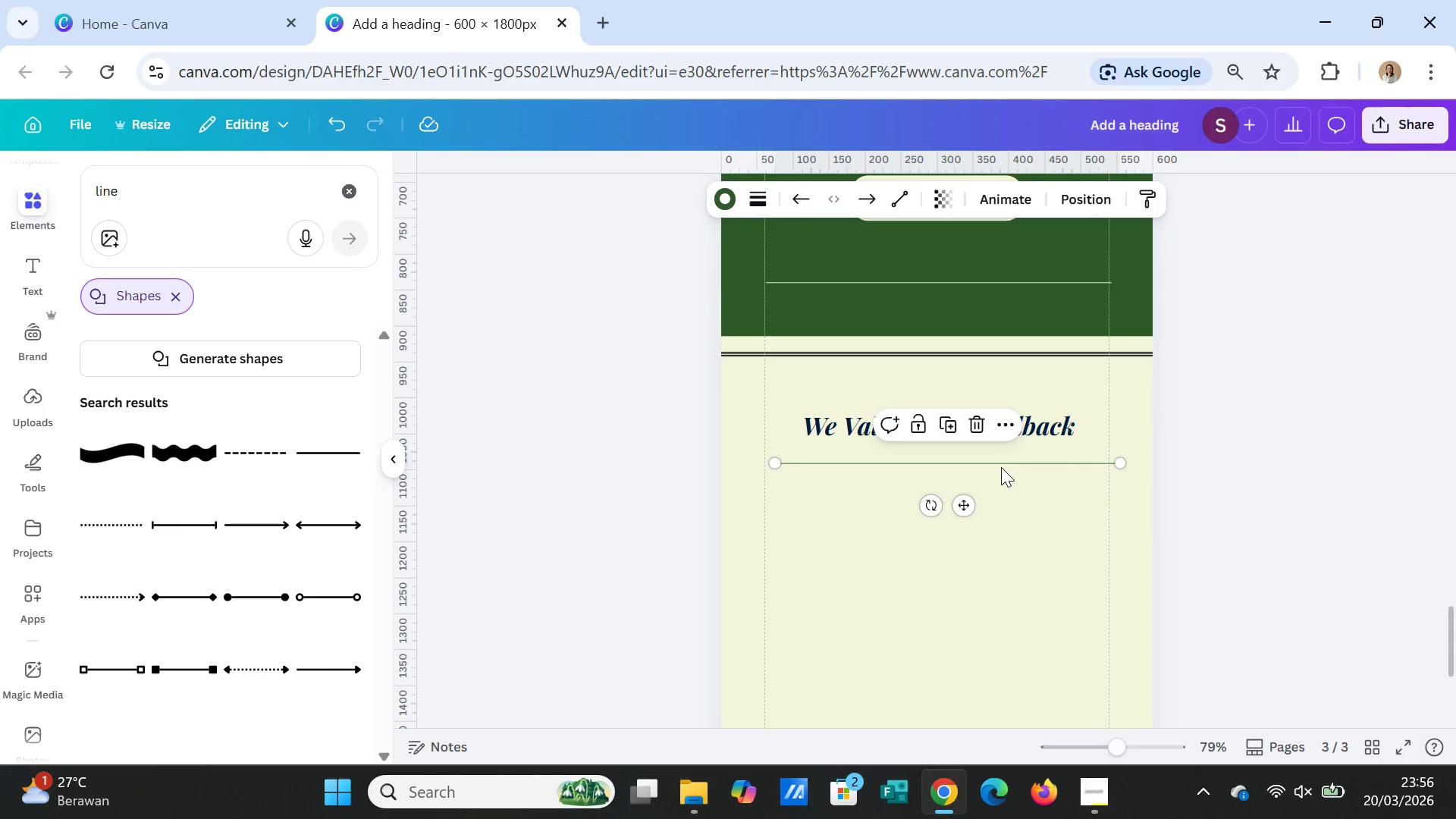 
left_click_drag(start_coordinate=[1001, 467], to_coordinate=[989, 469])
 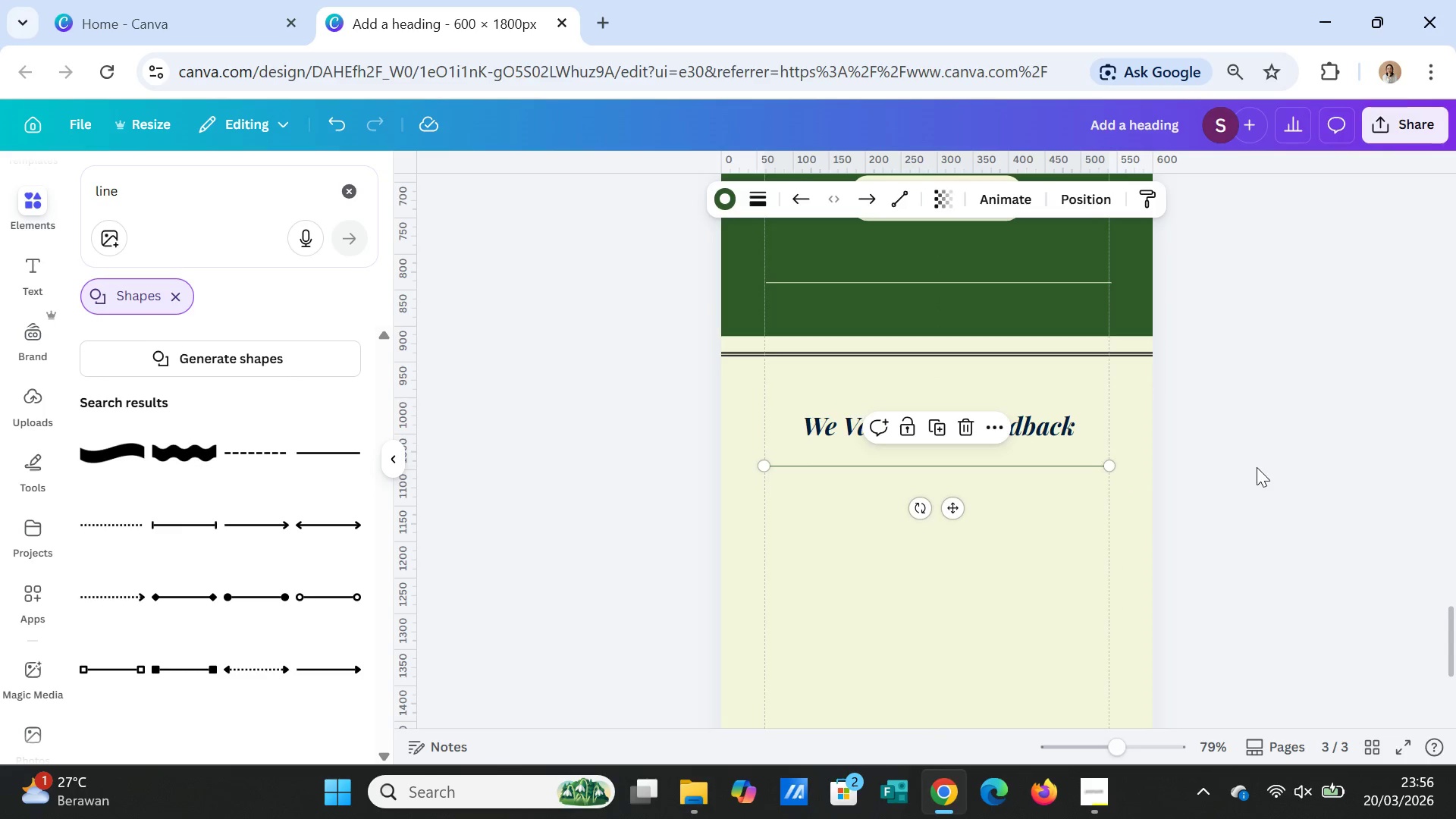 
left_click([1257, 467])
 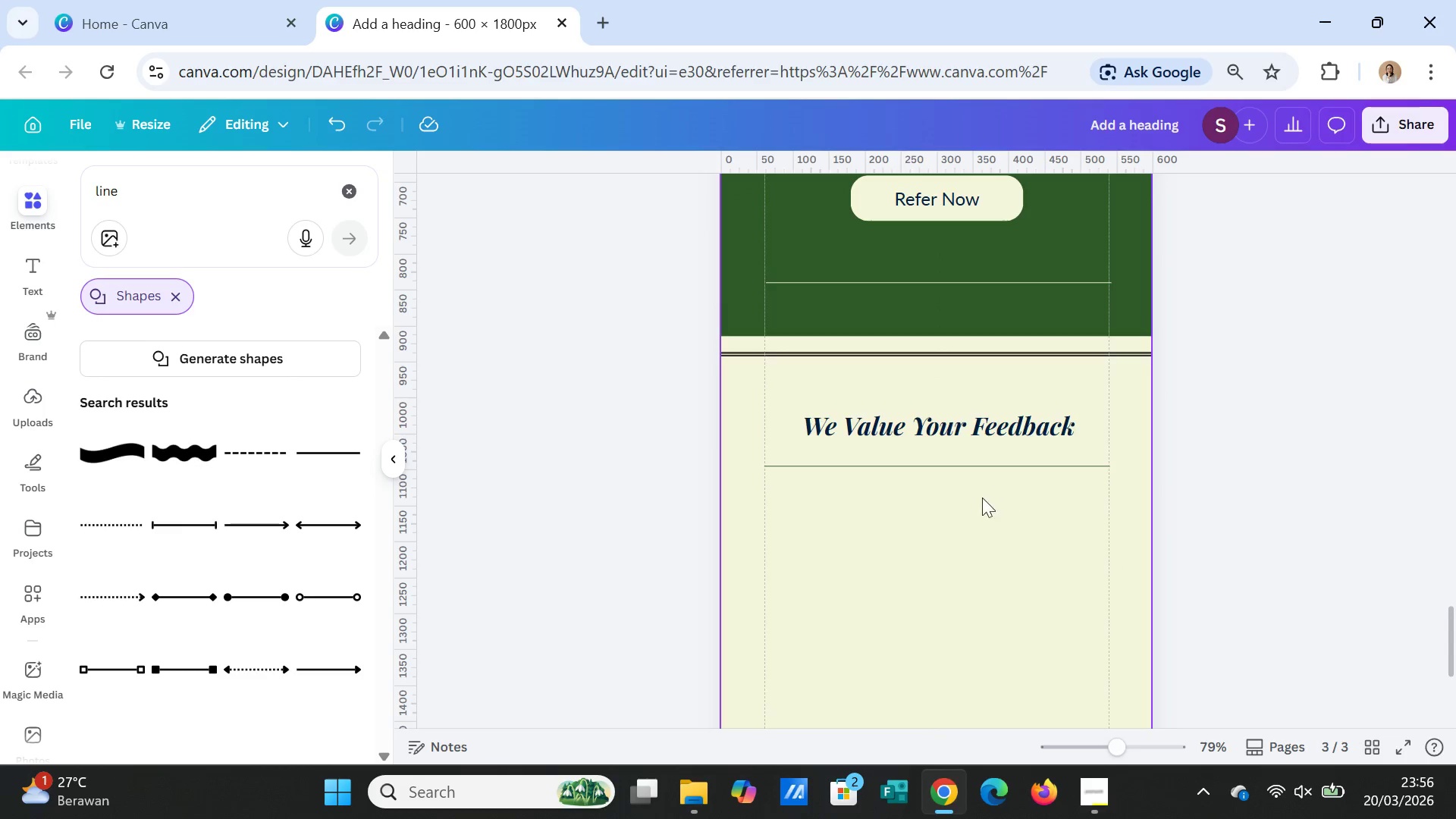 
left_click_drag(start_coordinate=[961, 467], to_coordinate=[961, 475])
 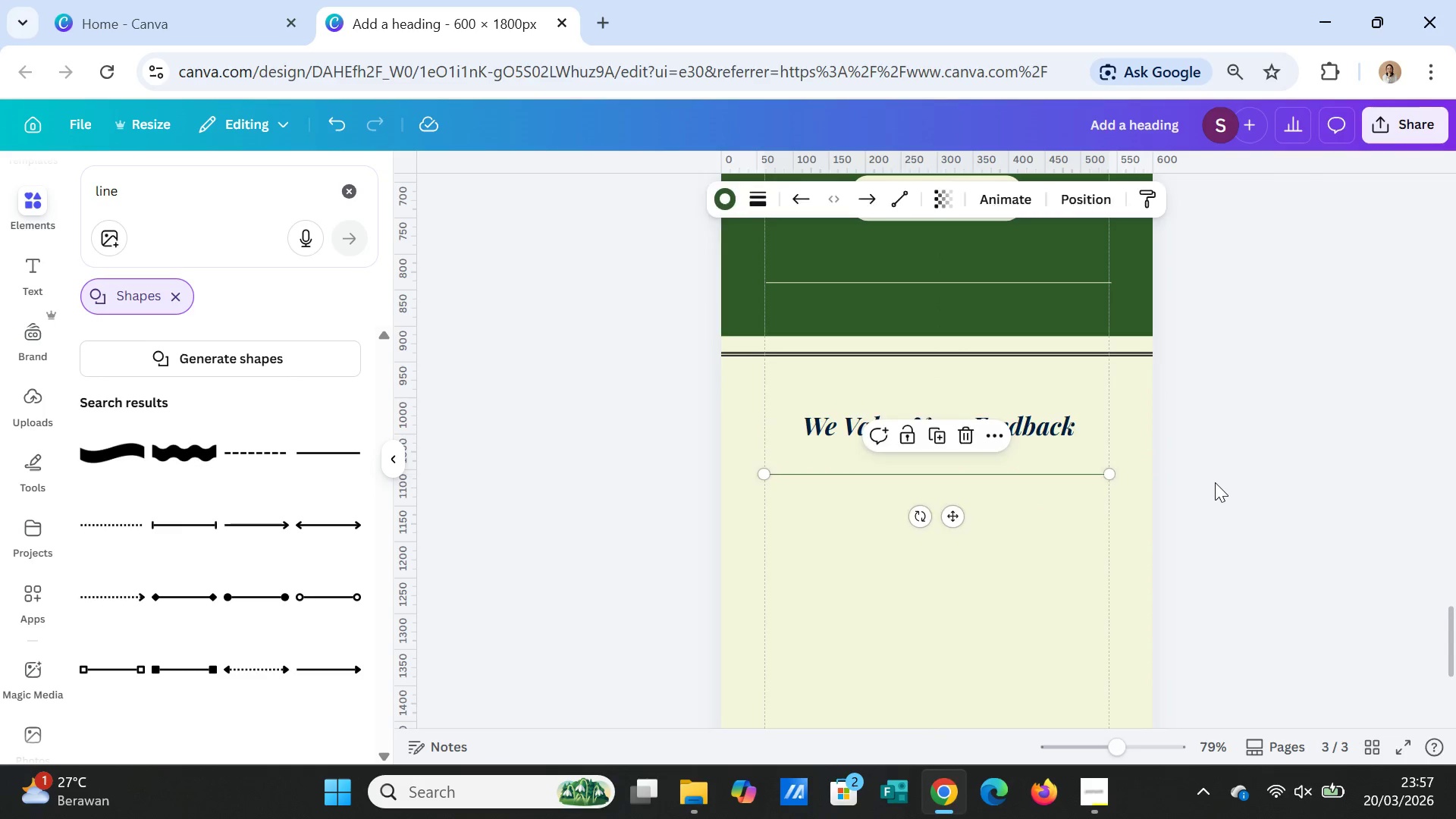 
left_click([1215, 482])
 